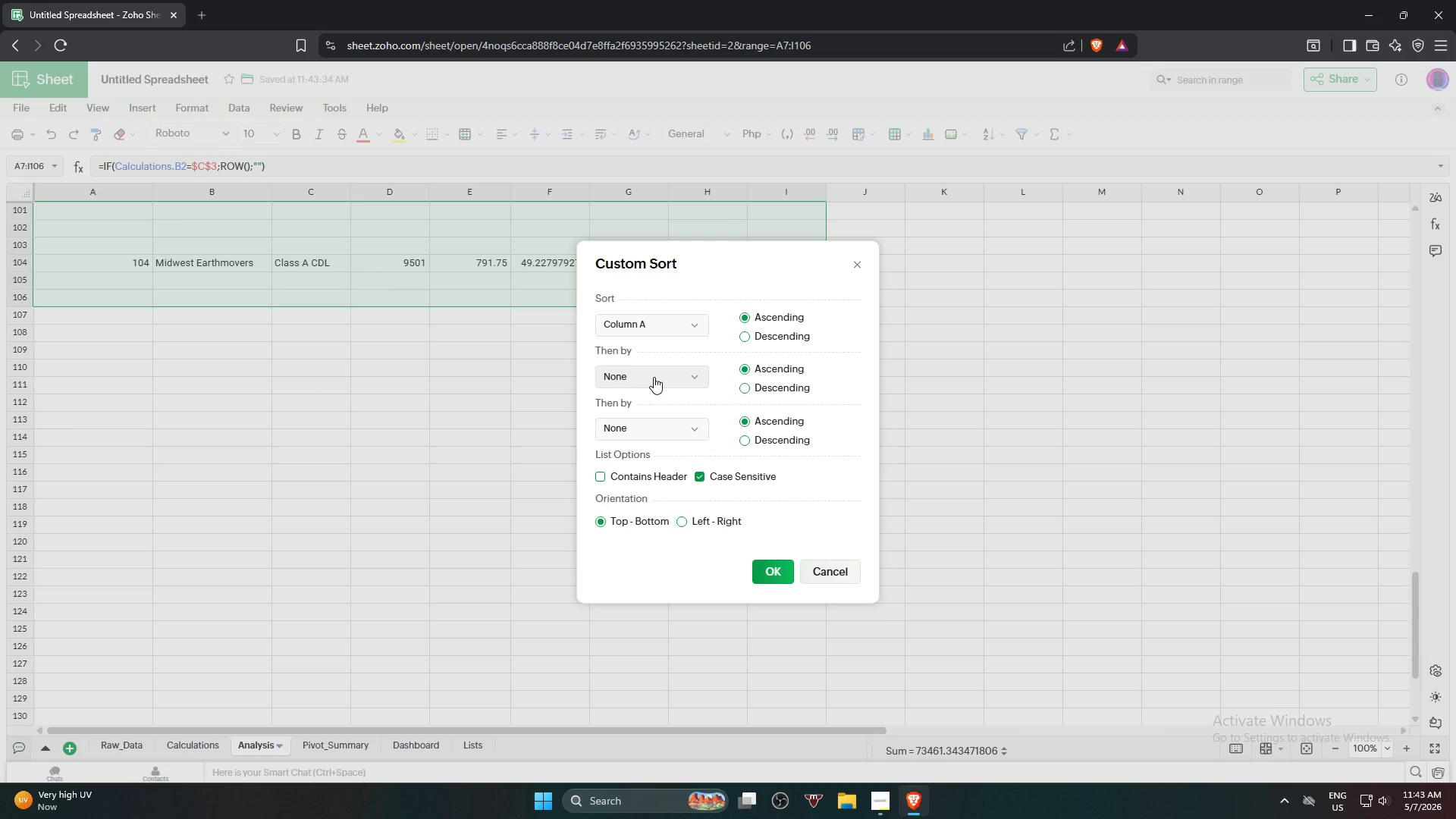 
wait(6.28)
 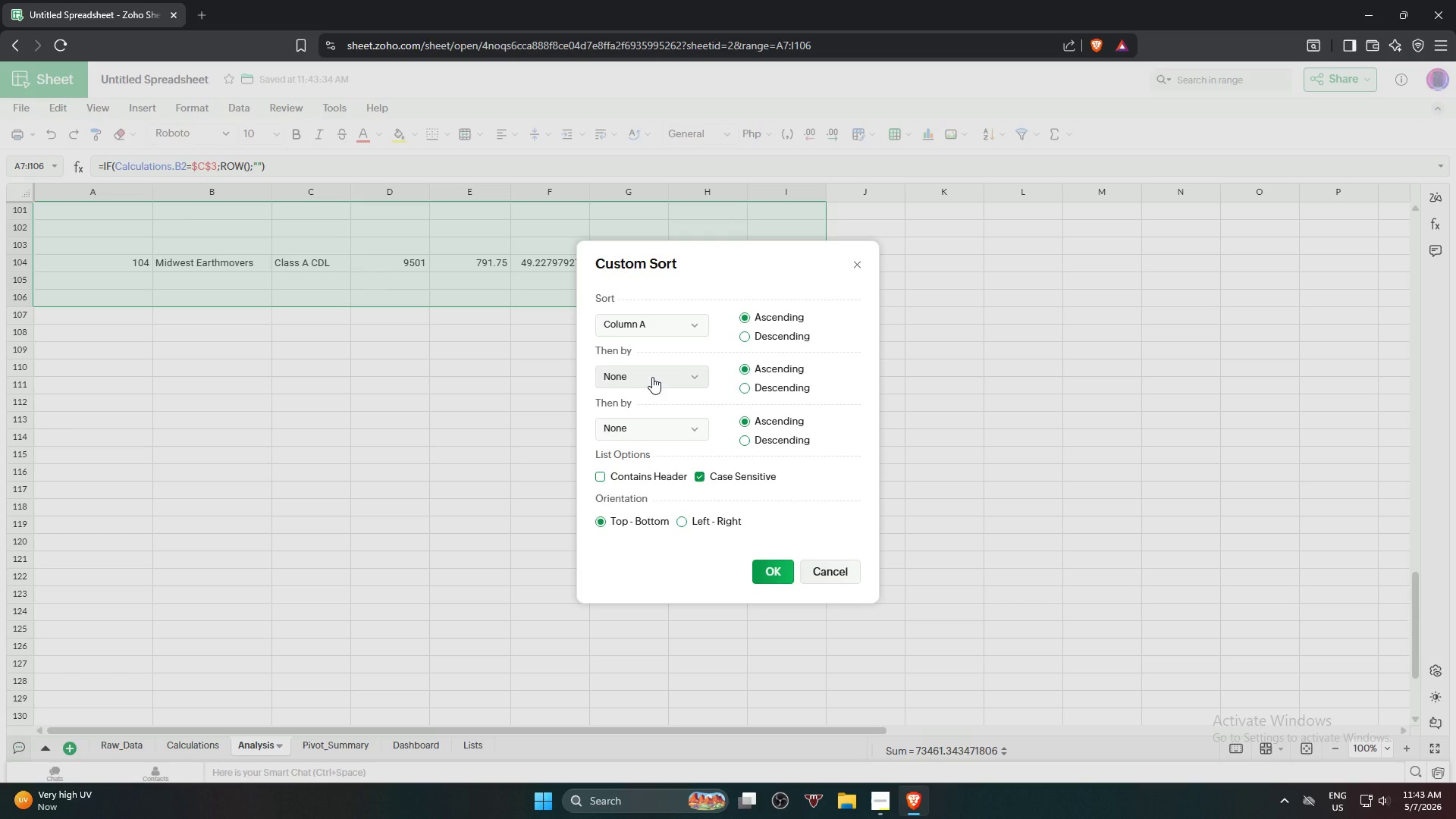 
left_click([654, 377])
 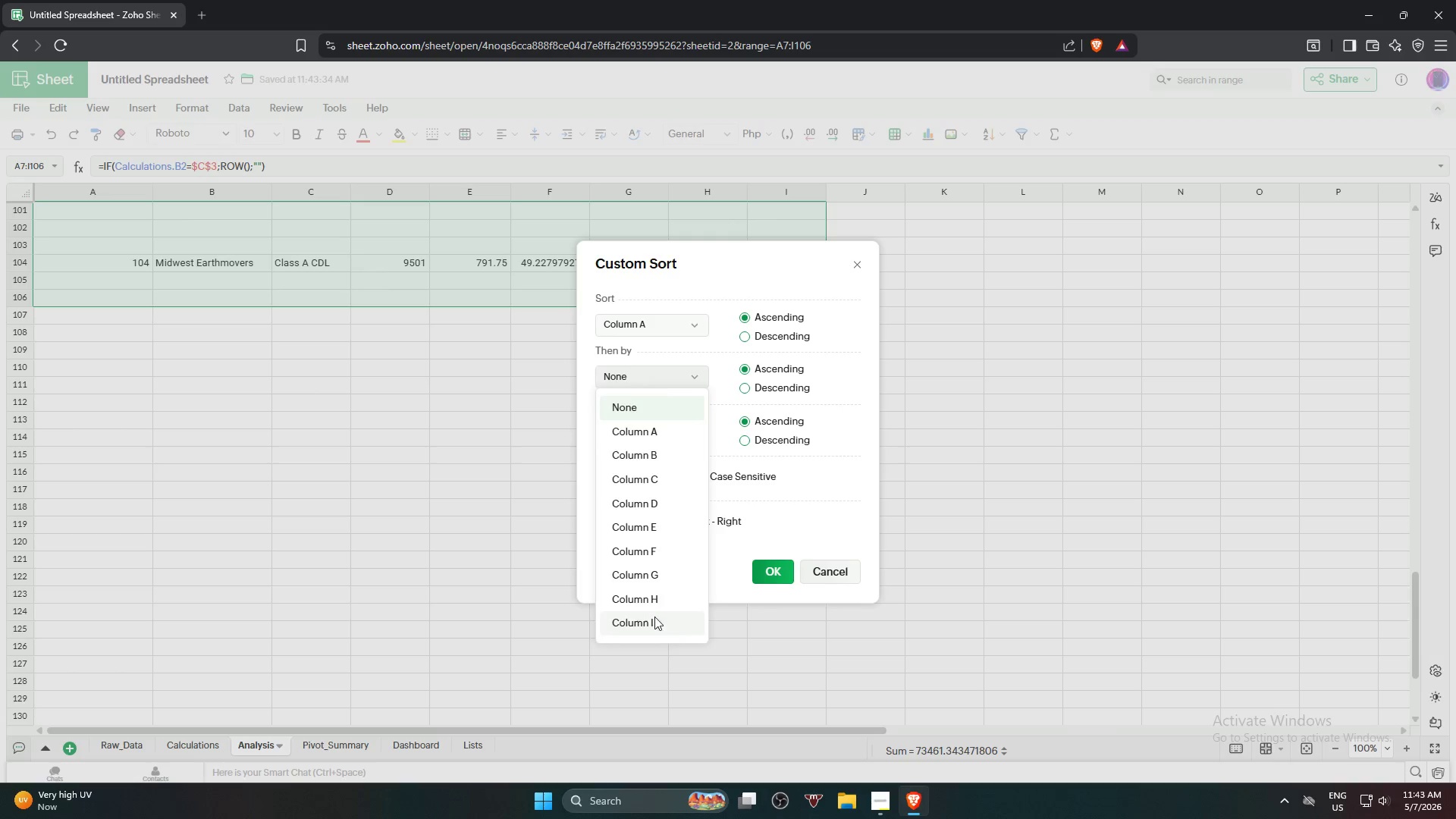 
left_click([645, 431])
 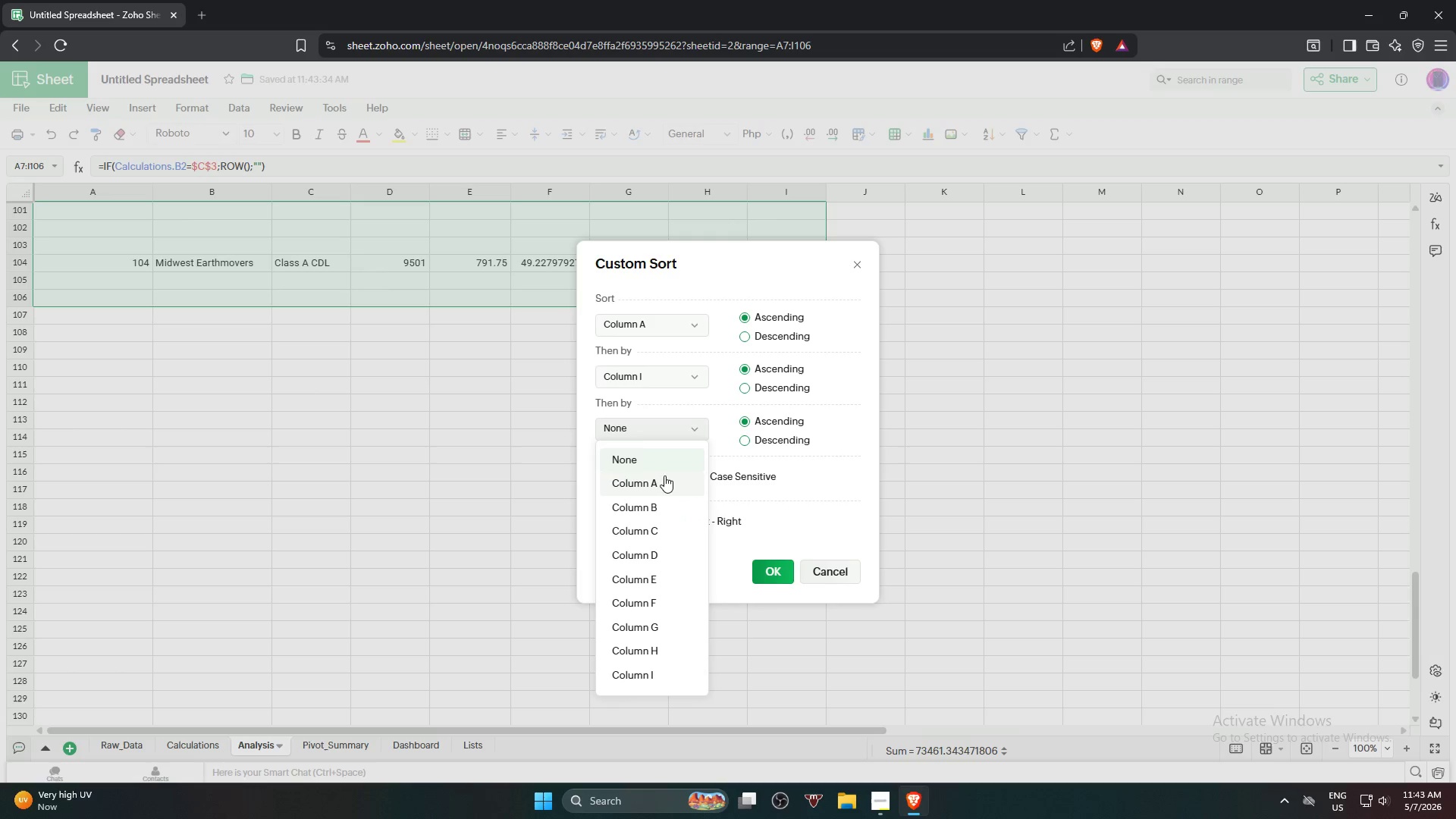 
left_click([667, 483])
 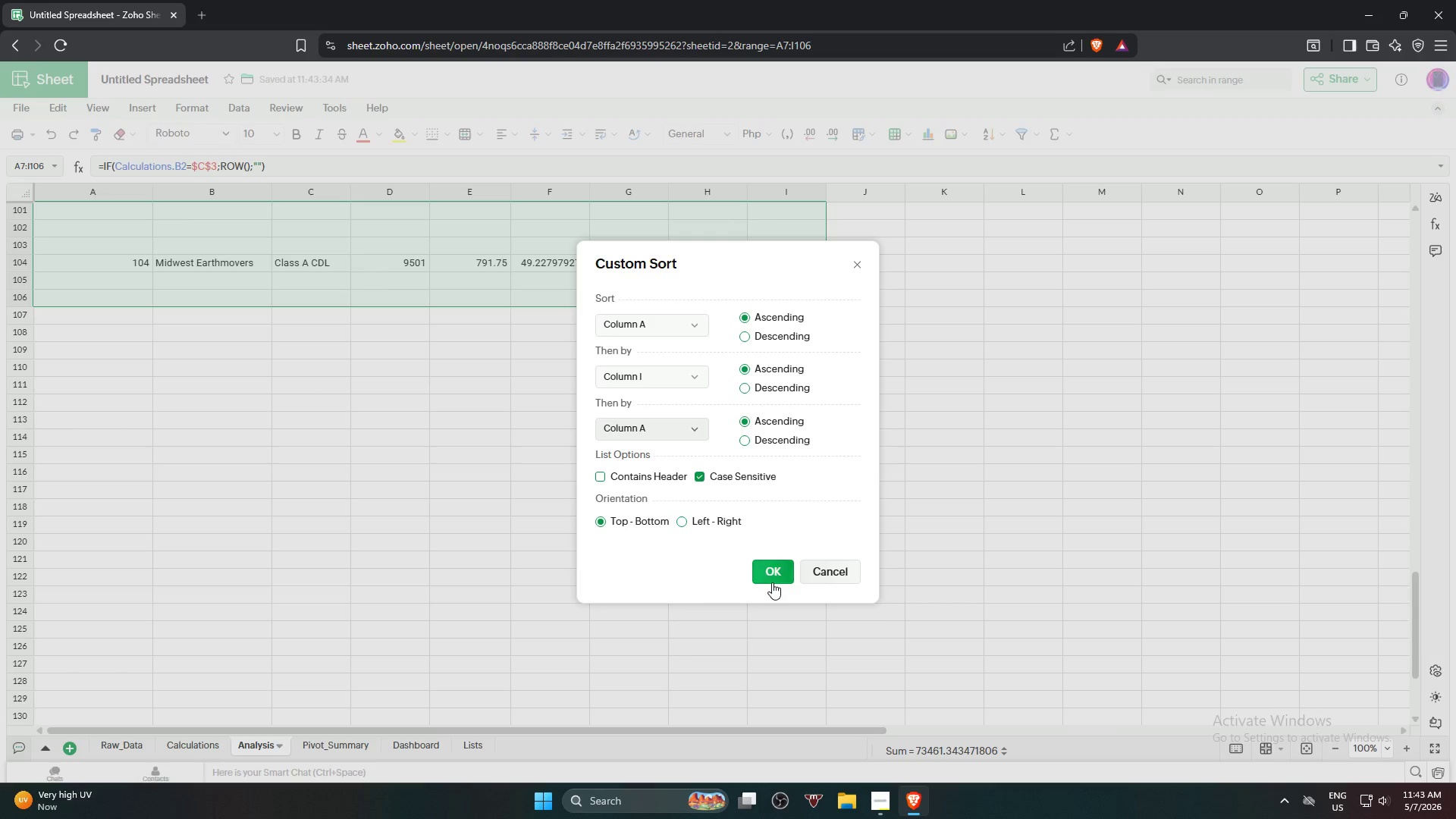 
left_click([771, 576])
 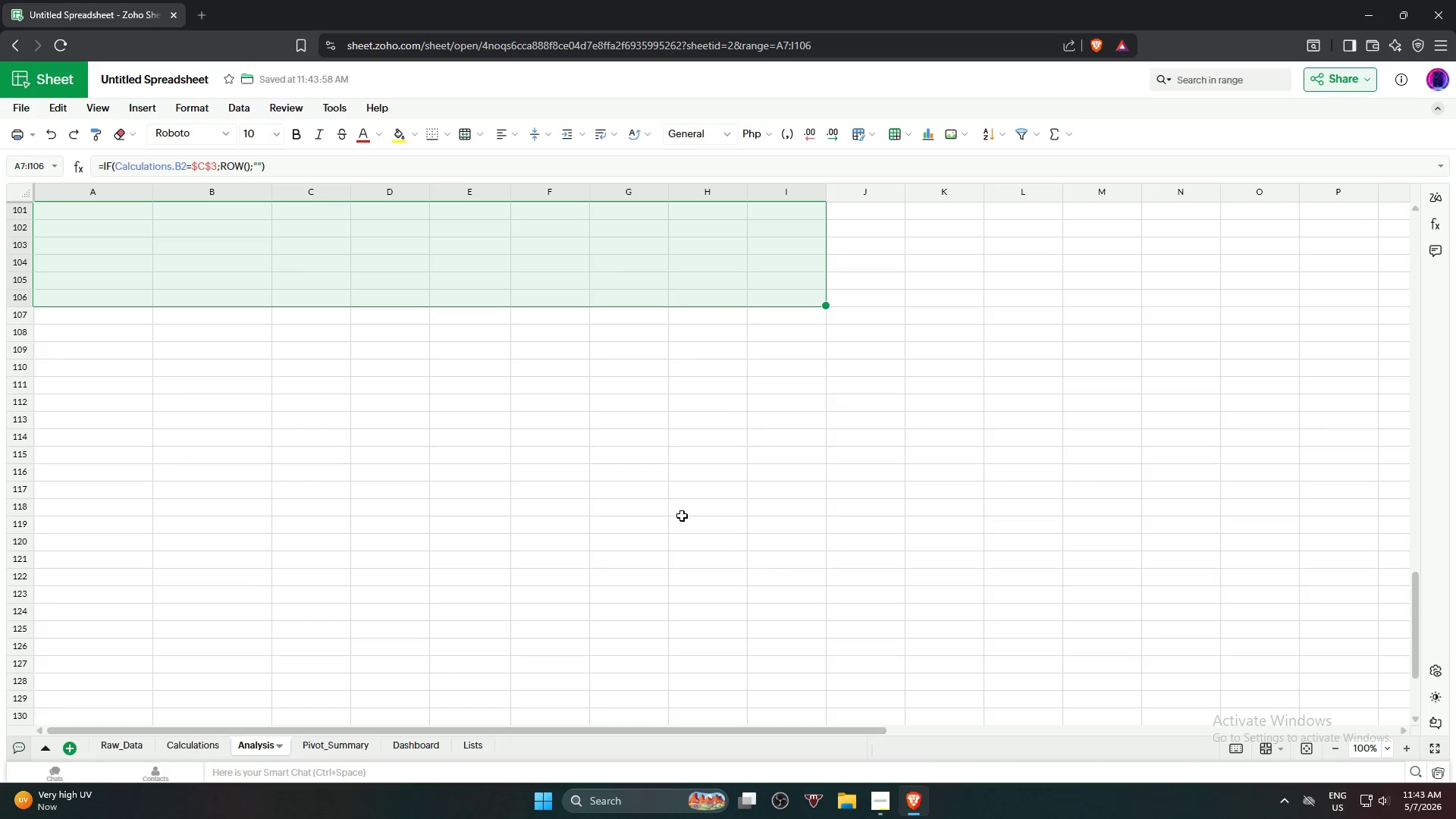 
scroll: coordinate [517, 395], scroll_direction: up, amount: 28.0
 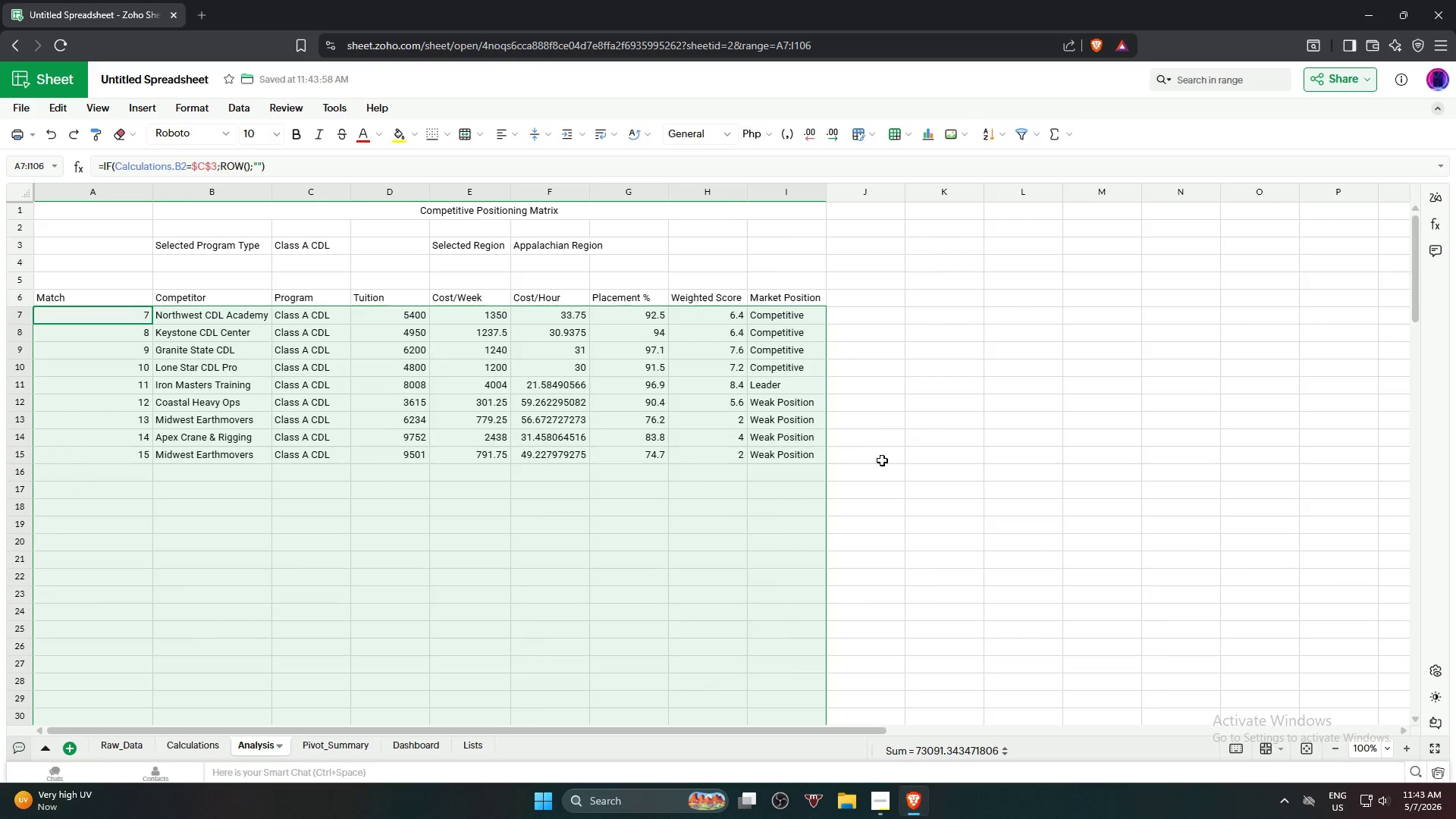 
left_click([929, 478])
 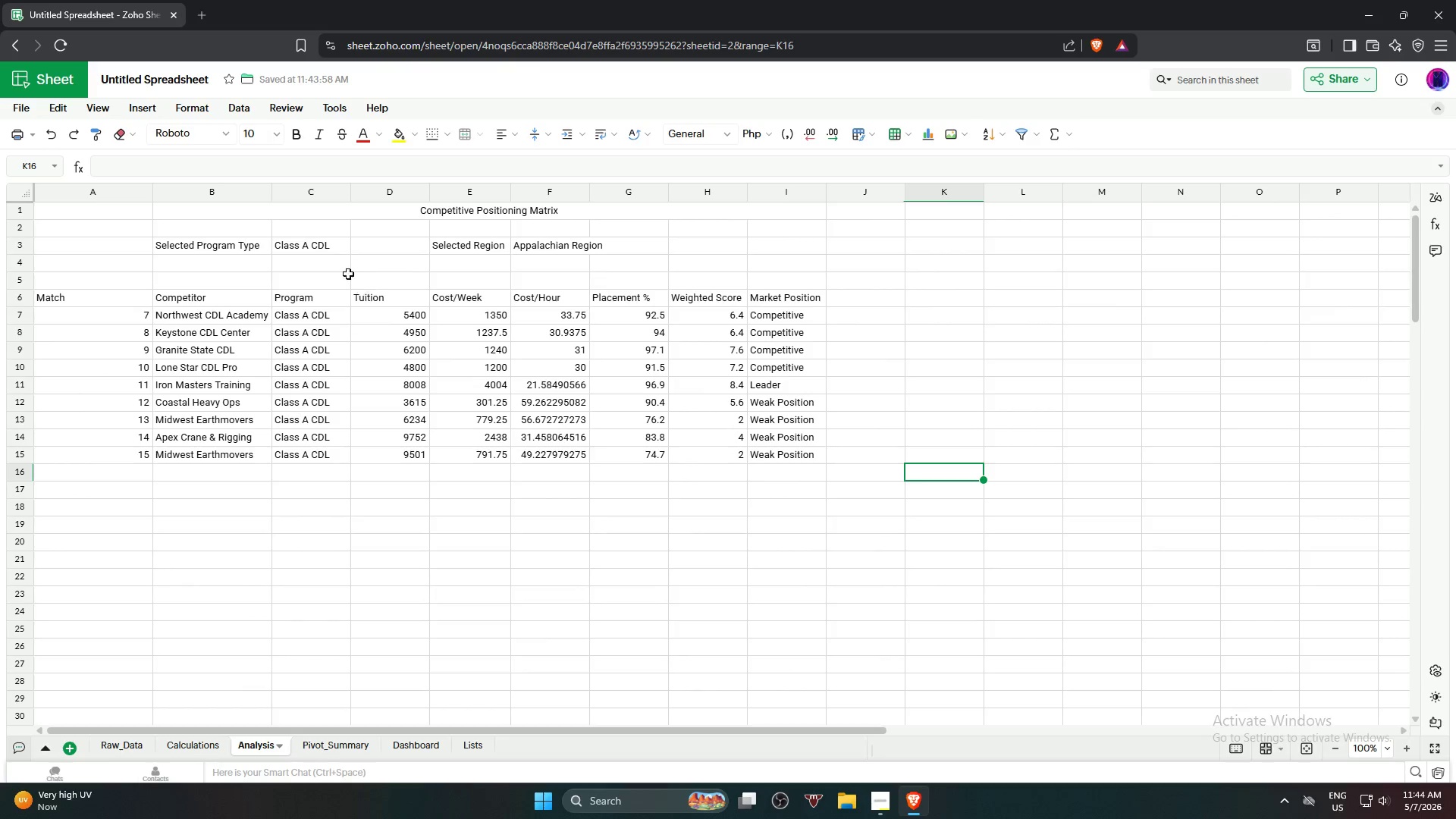 
left_click([322, 242])
 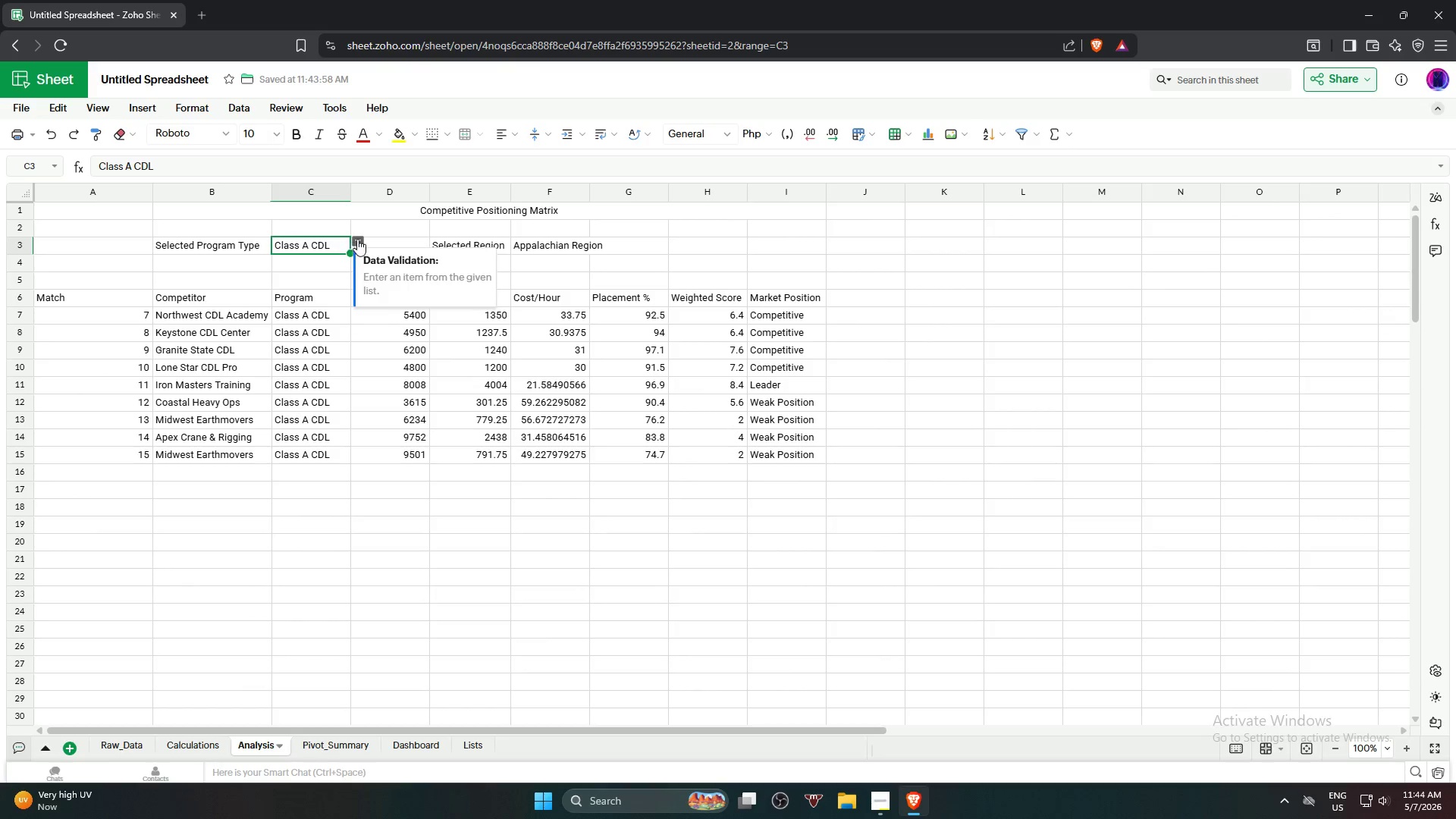 
left_click([358, 237])
 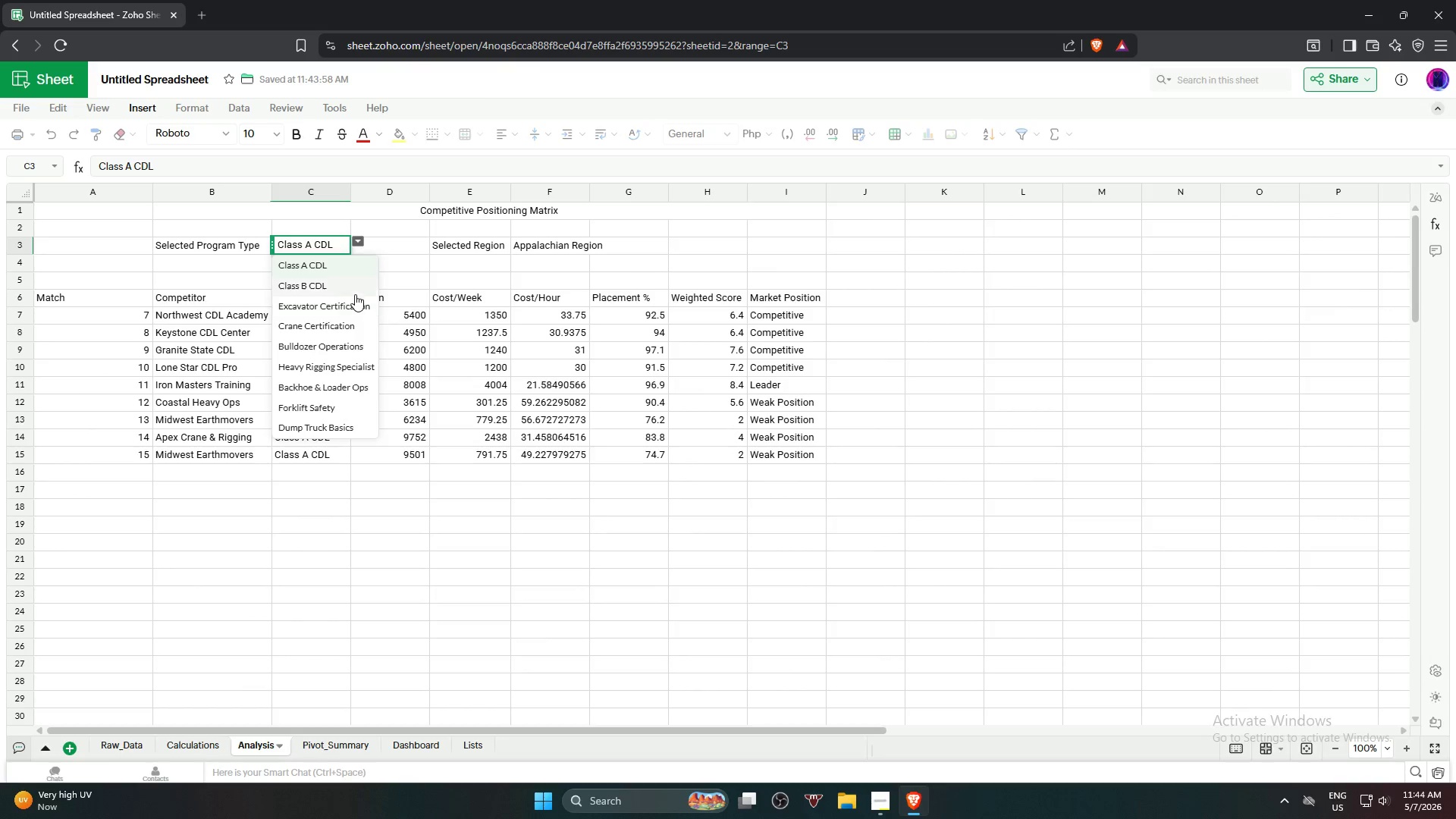 
left_click([353, 290])
 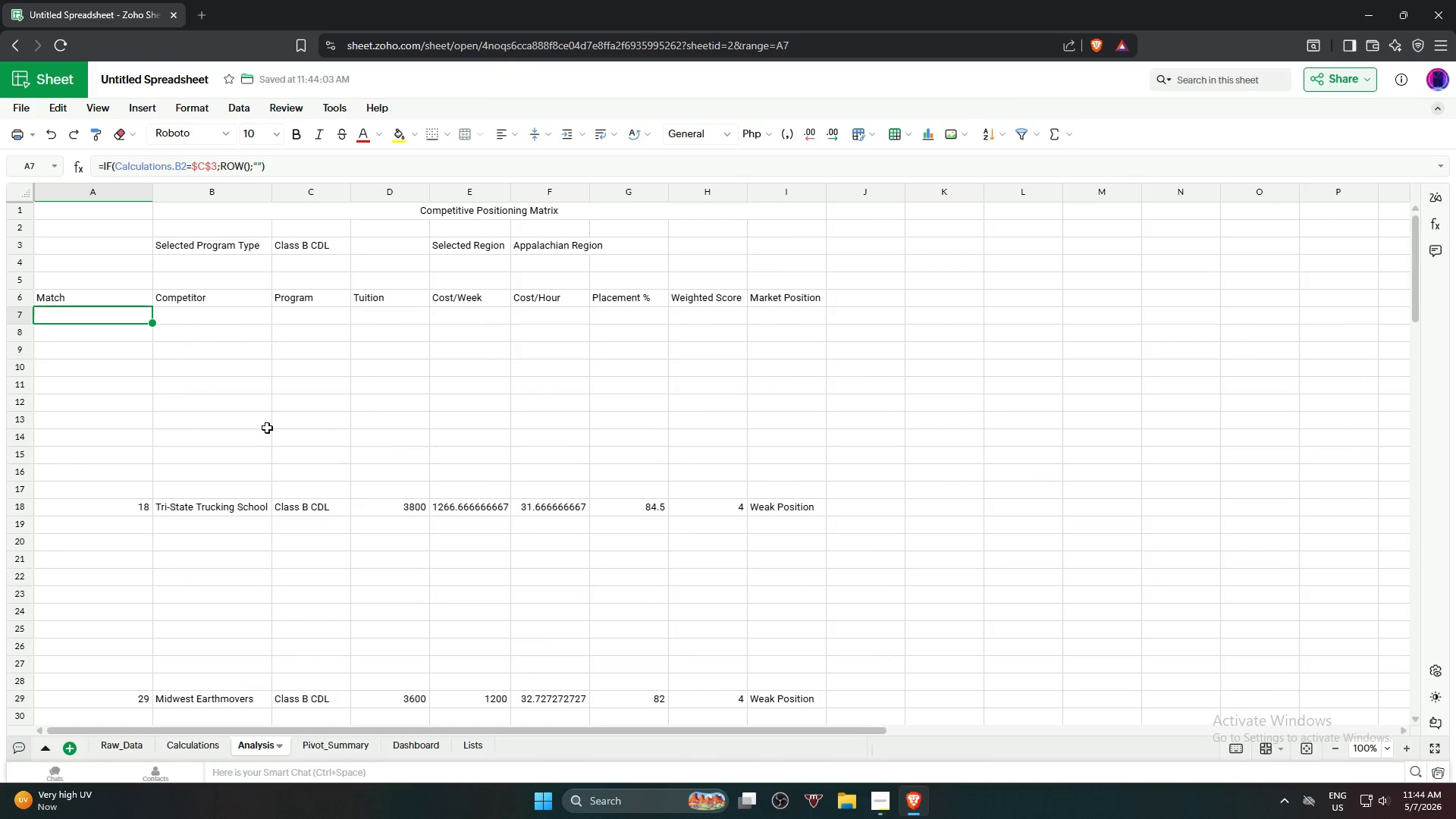 
scroll: coordinate [703, 521], scroll_direction: down, amount: 22.0
 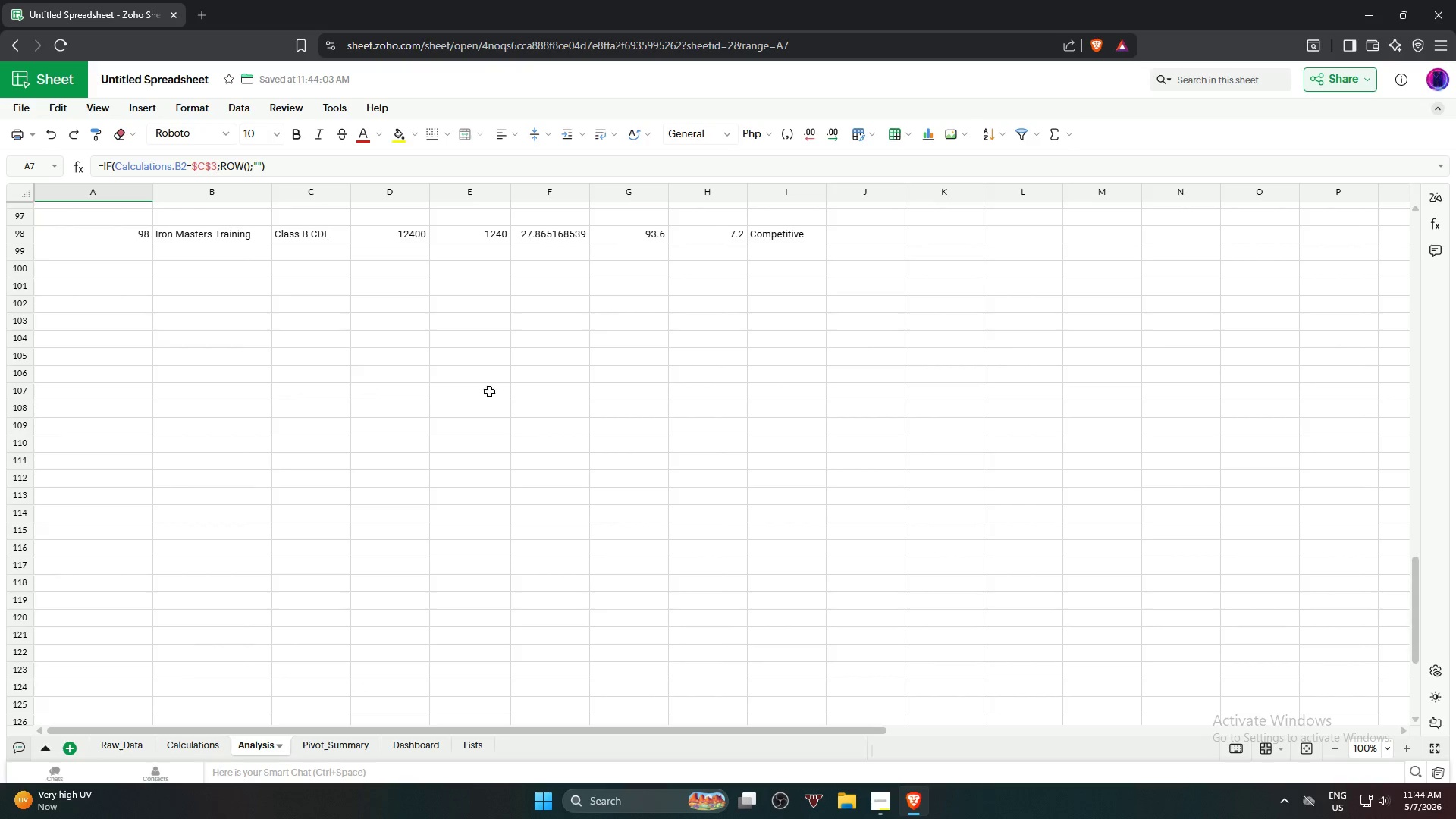 
hold_key(key=ShiftLeft, duration=0.52)
 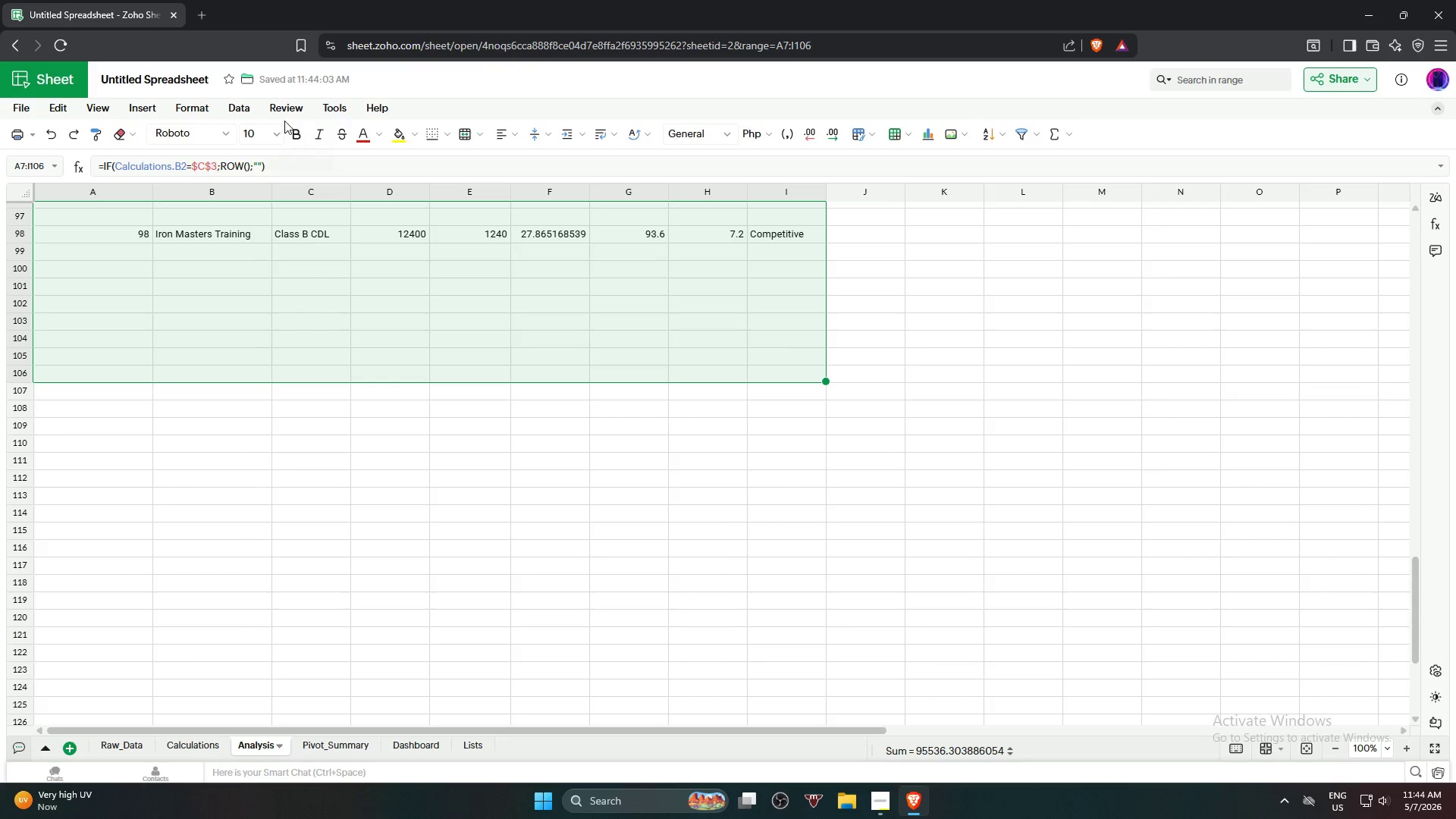 
left_click([252, 109])
 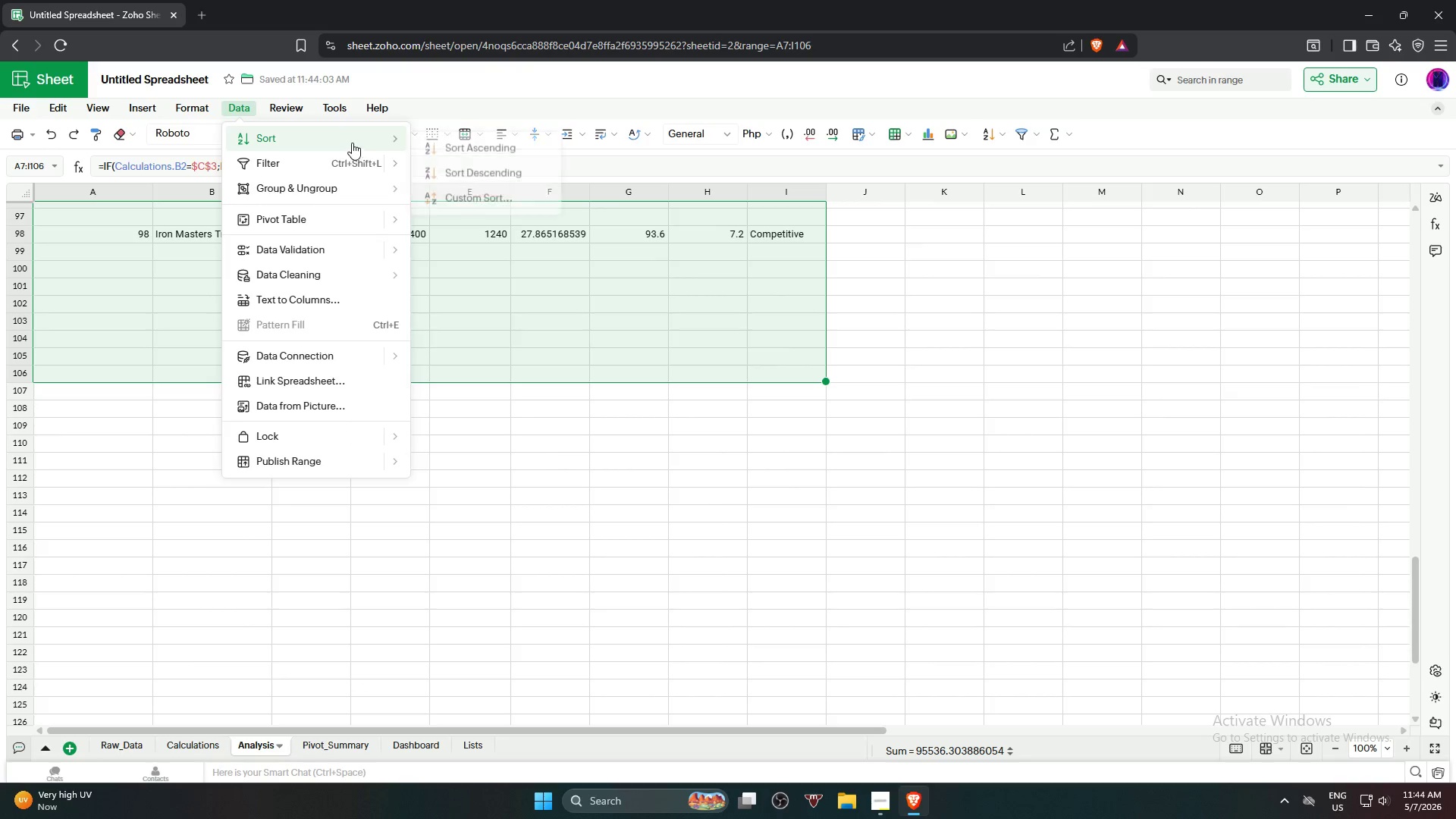 
left_click([486, 186])
 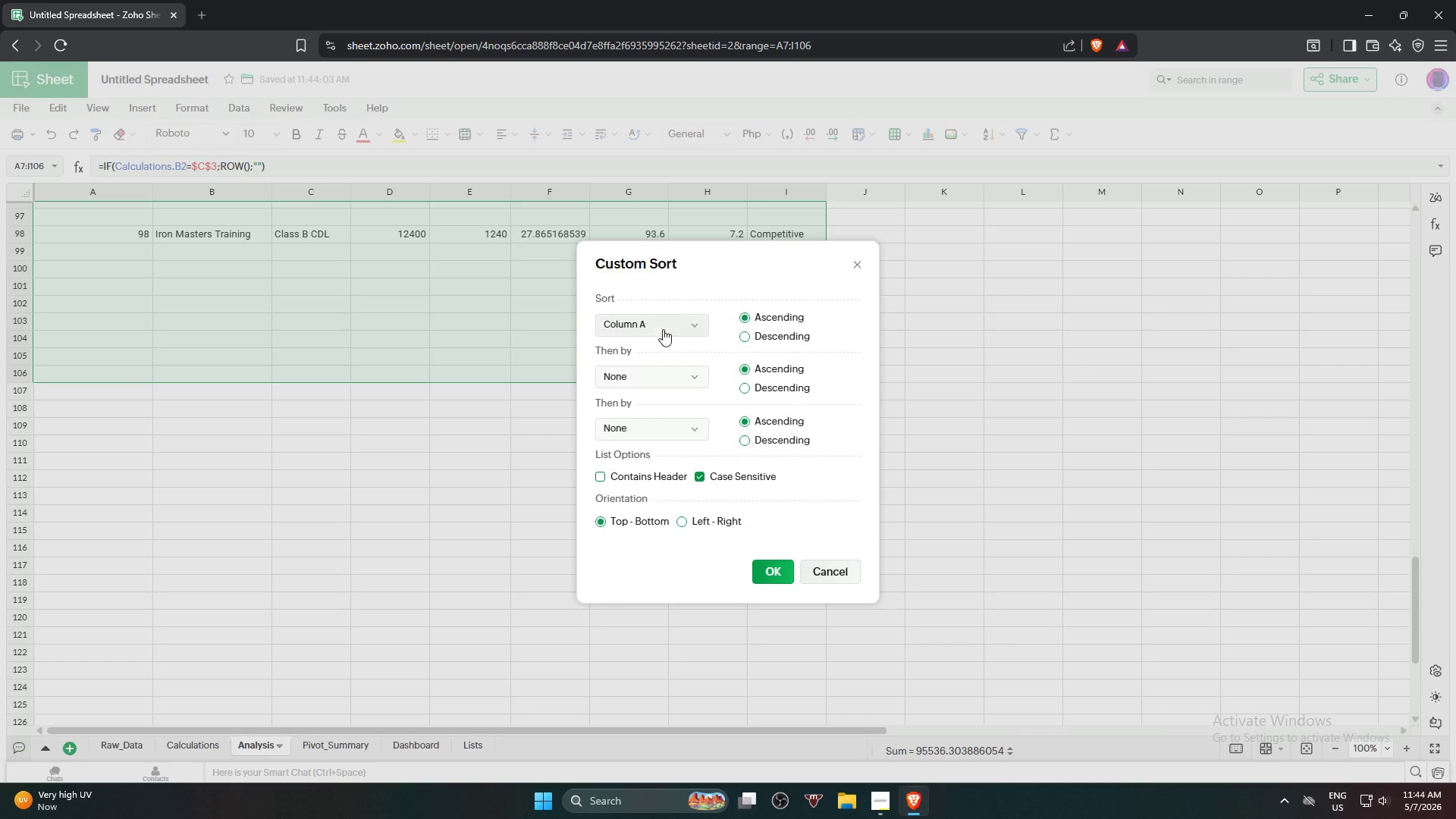 
left_click([664, 379])
 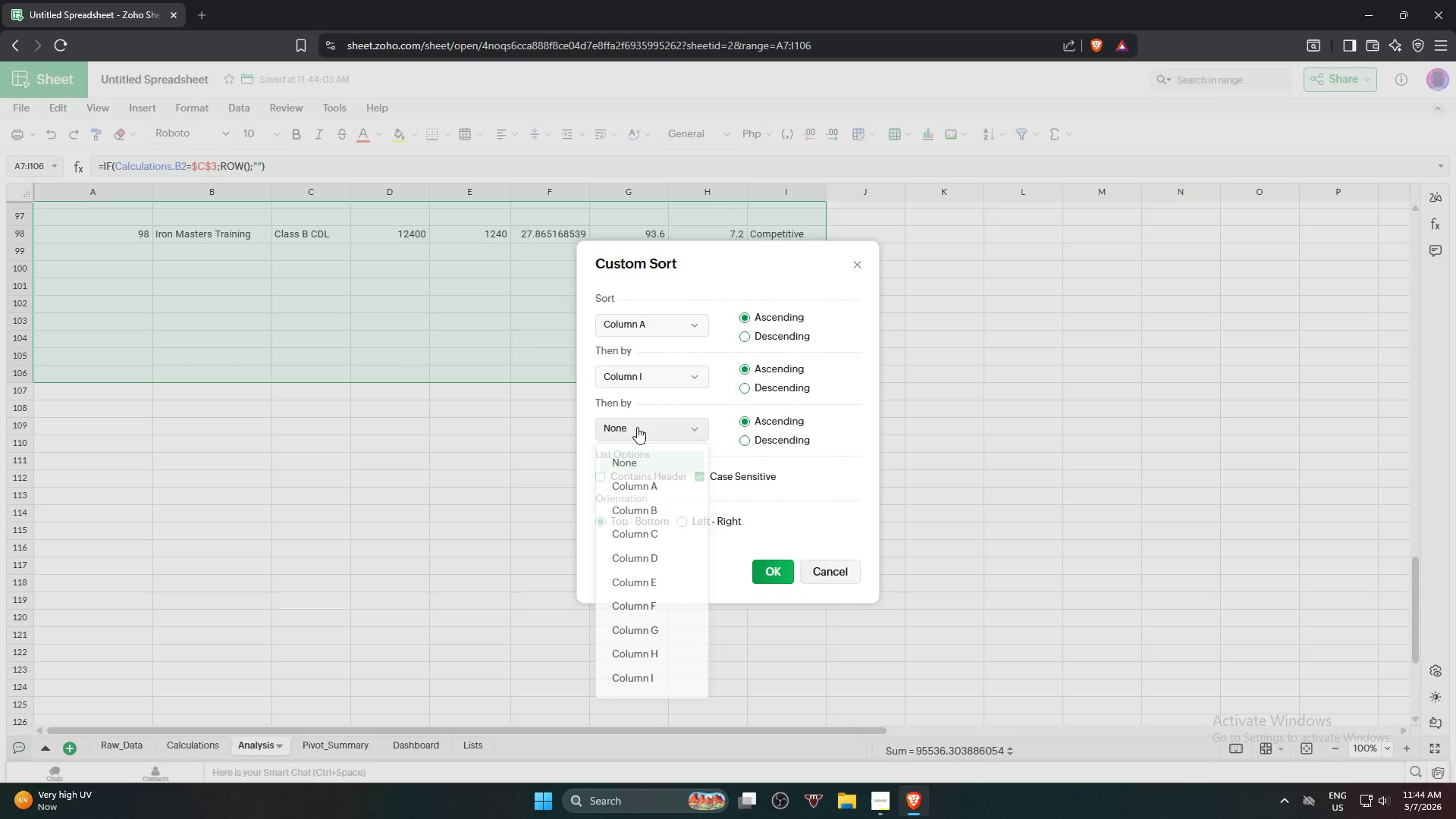 
left_click([658, 482])
 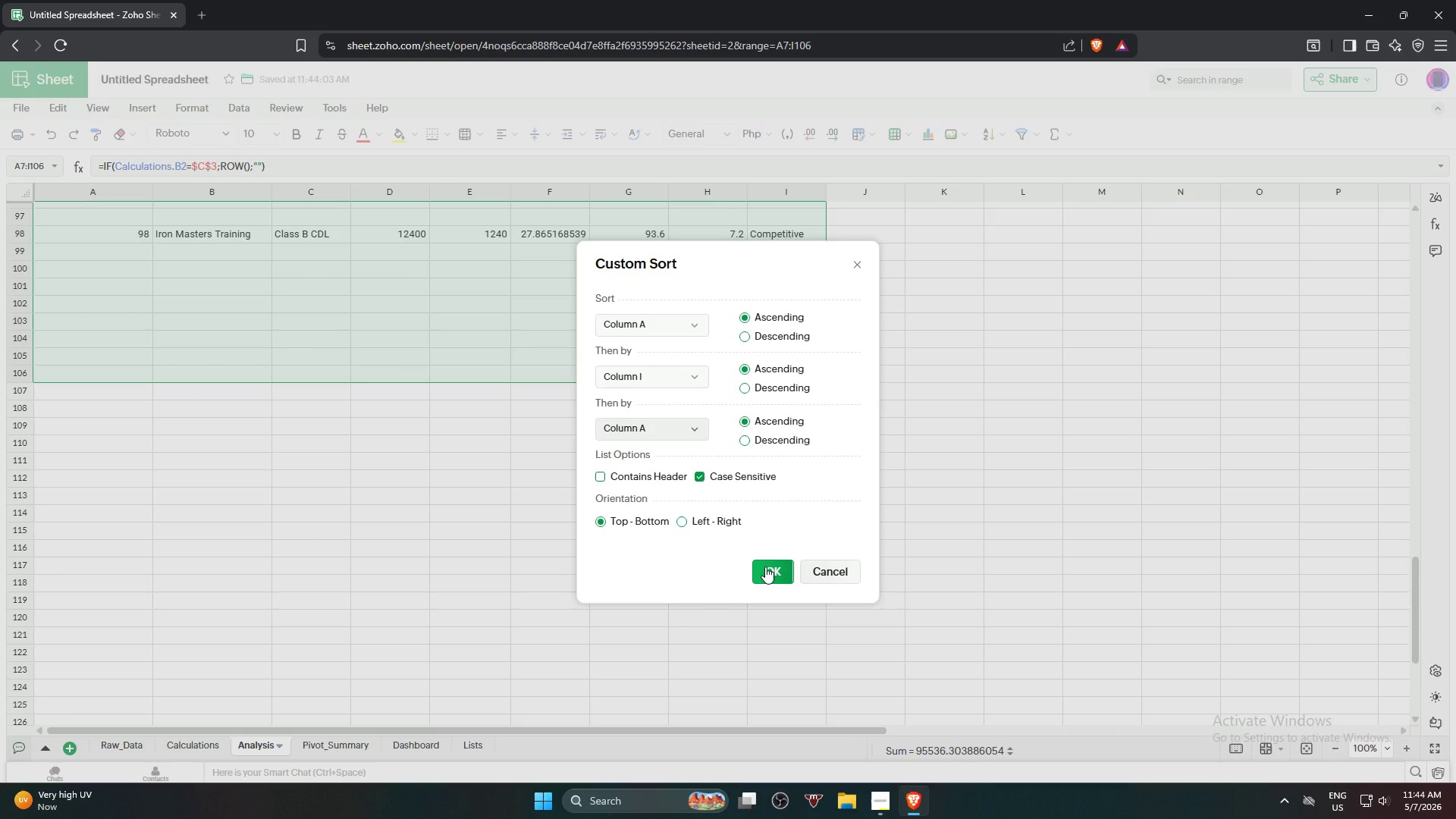 
left_click([766, 567])
 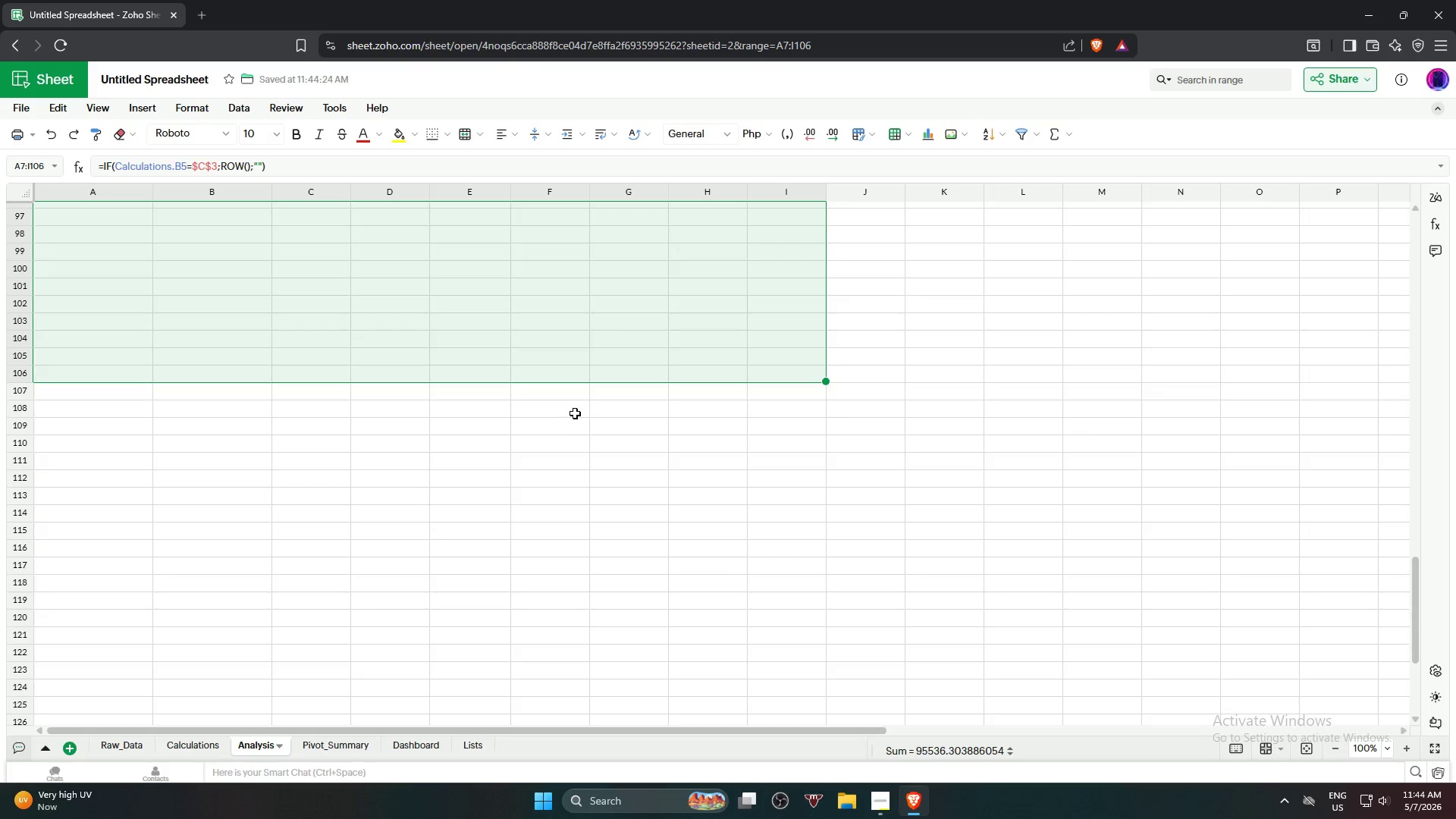 
left_click([918, 429])
 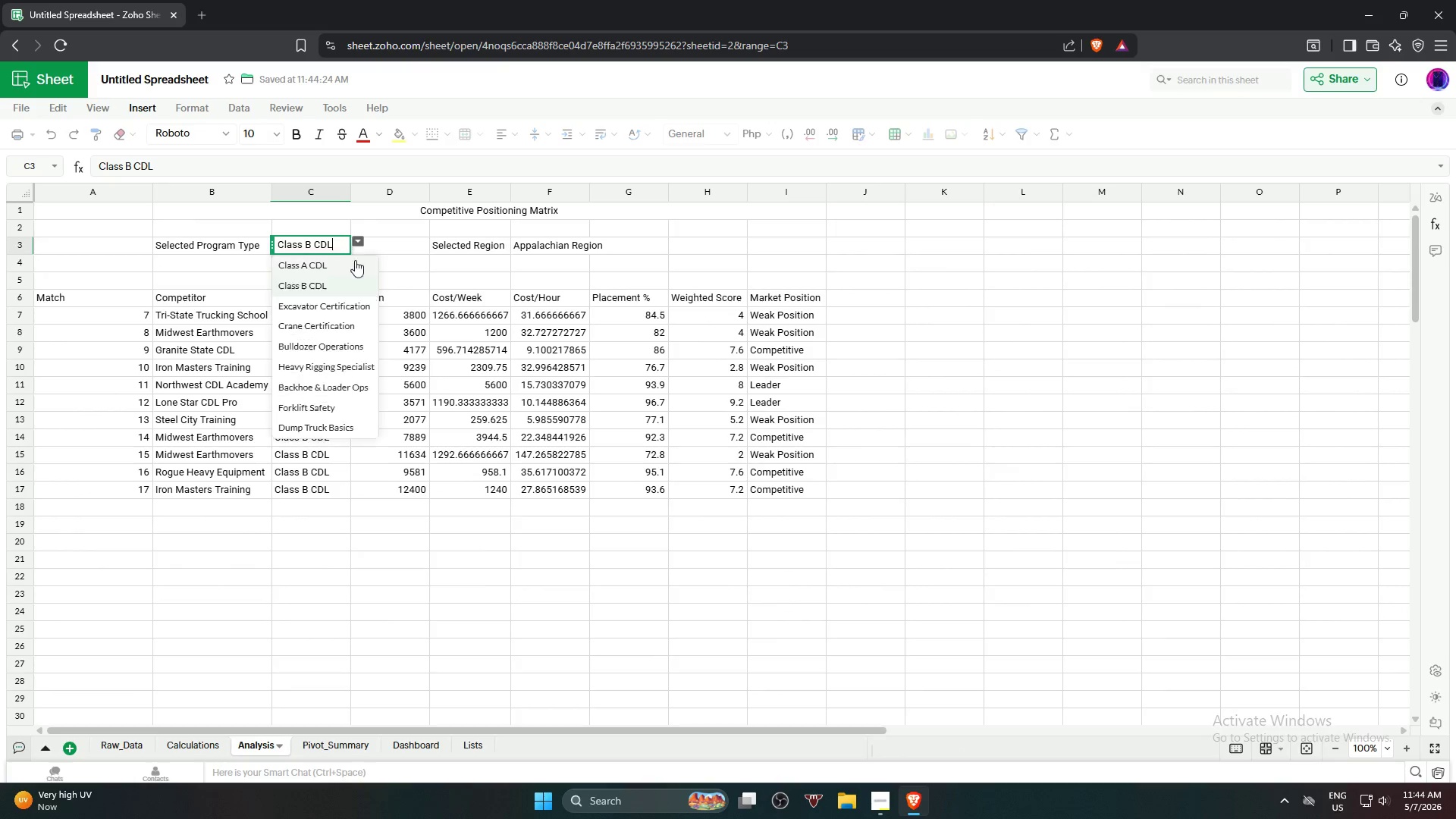 
scroll: coordinate [579, 387], scroll_direction: up, amount: 25.0
 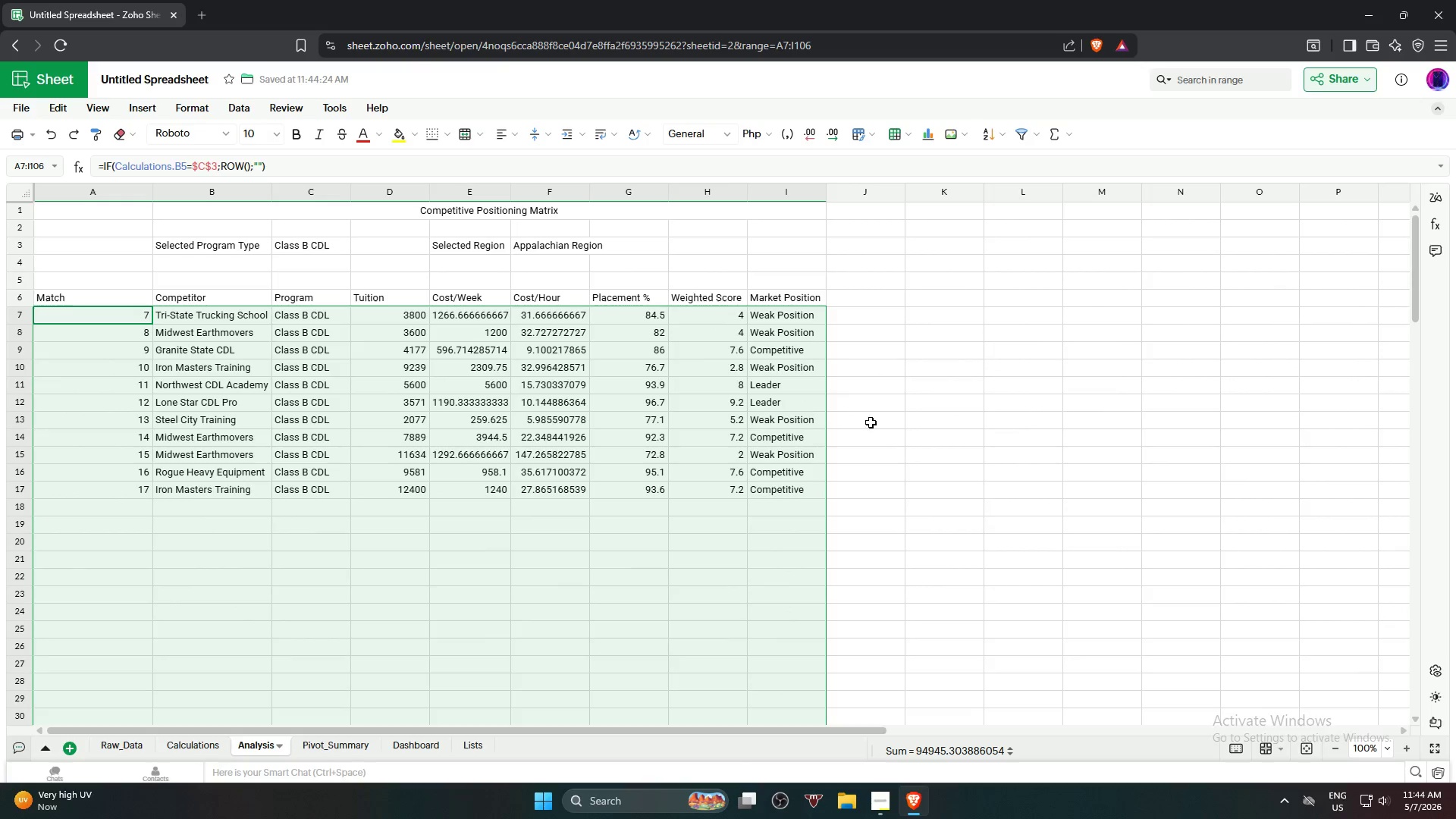 
left_click([335, 267])
 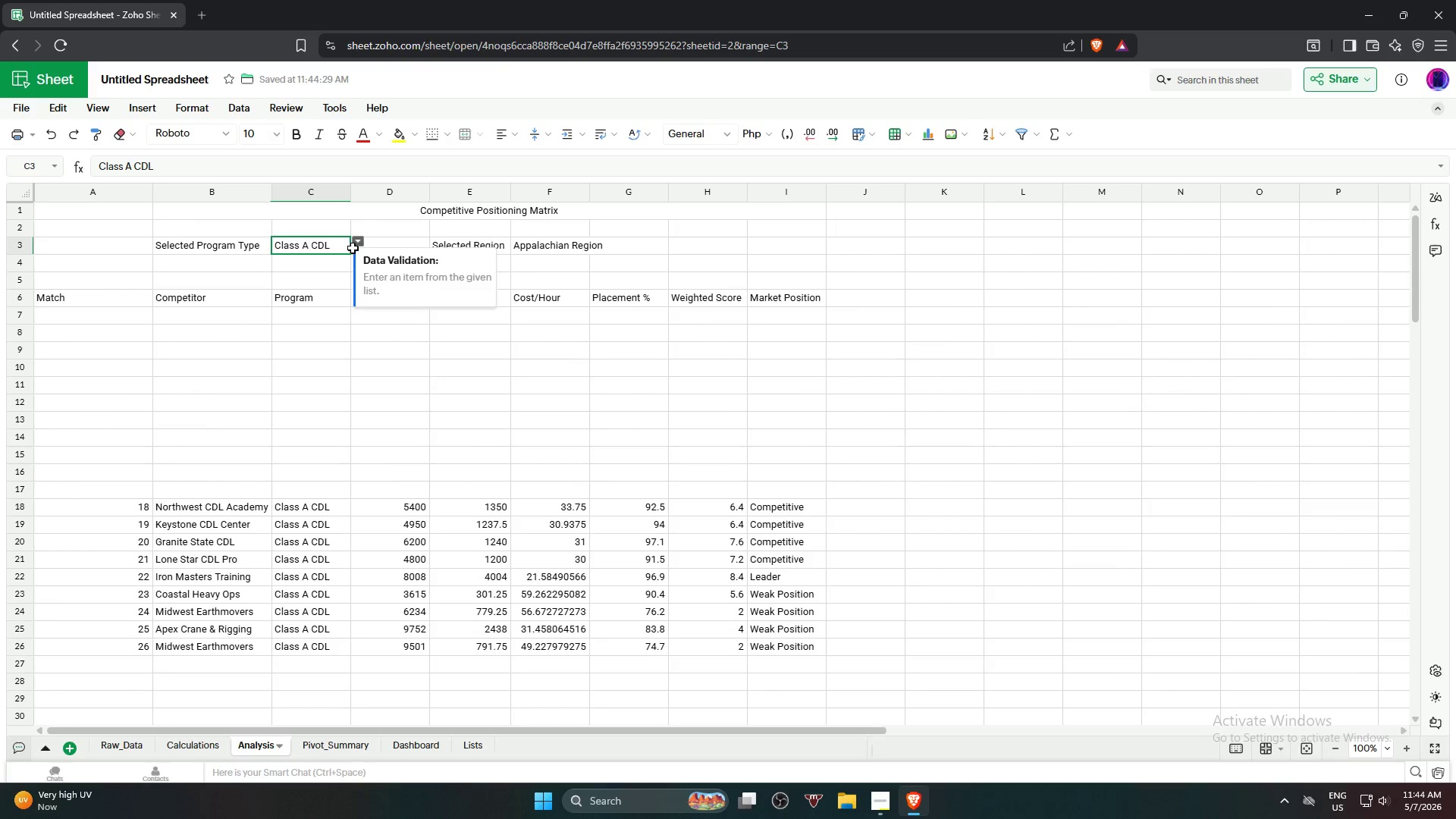 
scroll: coordinate [350, 356], scroll_direction: down, amount: 5.0
 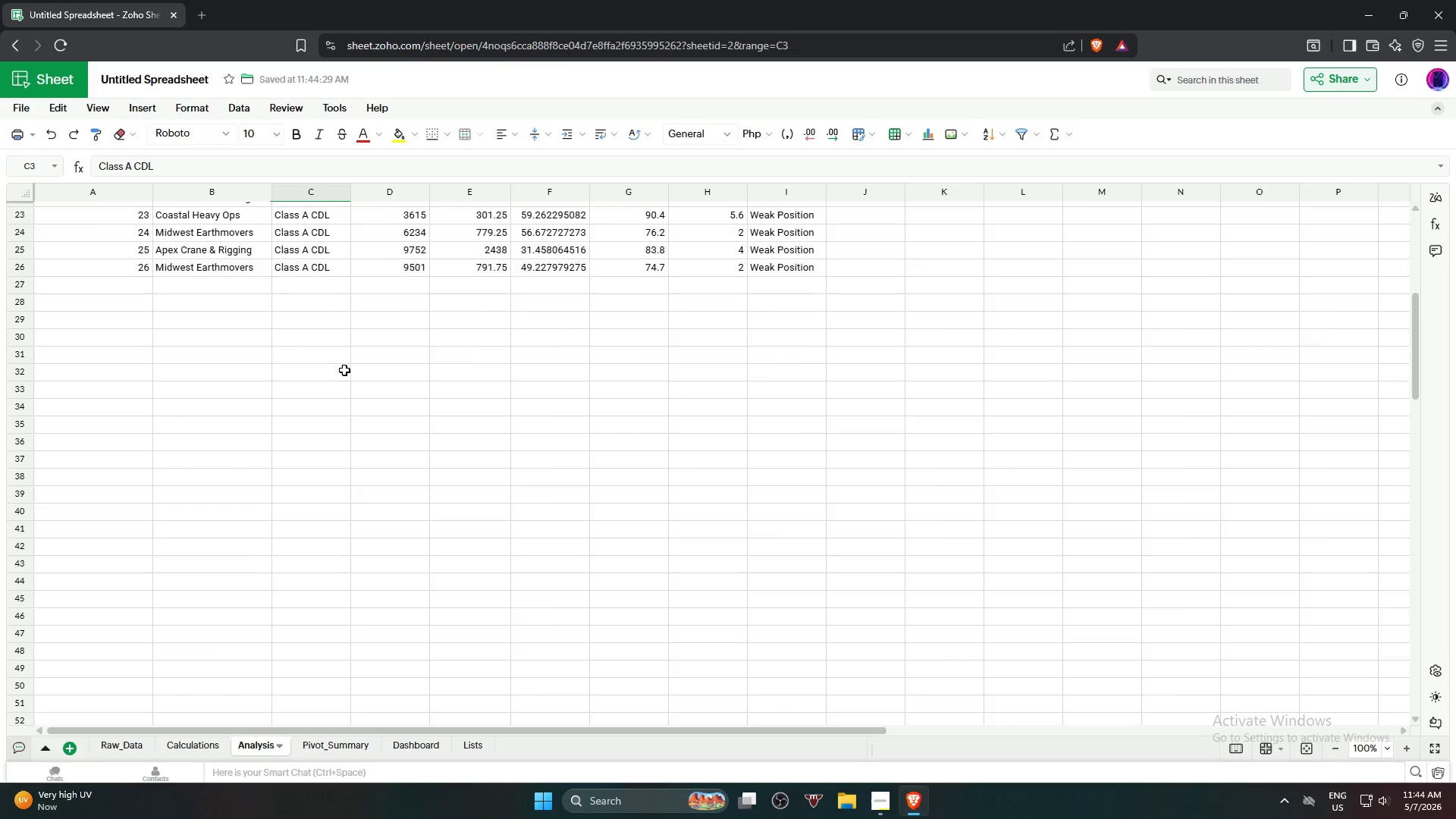 
scroll: coordinate [344, 369], scroll_direction: up, amount: 6.0
 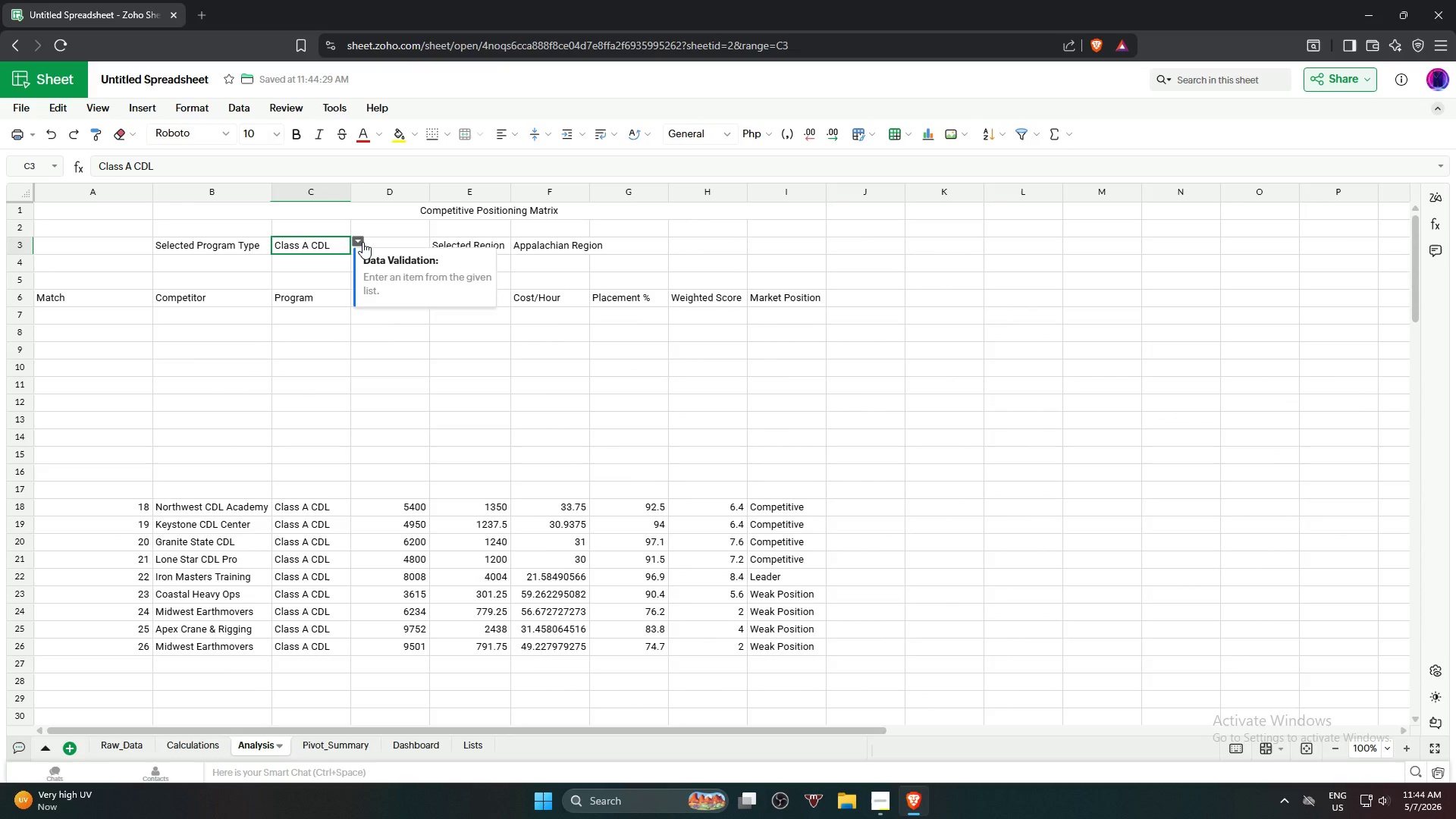 
left_click([360, 239])
 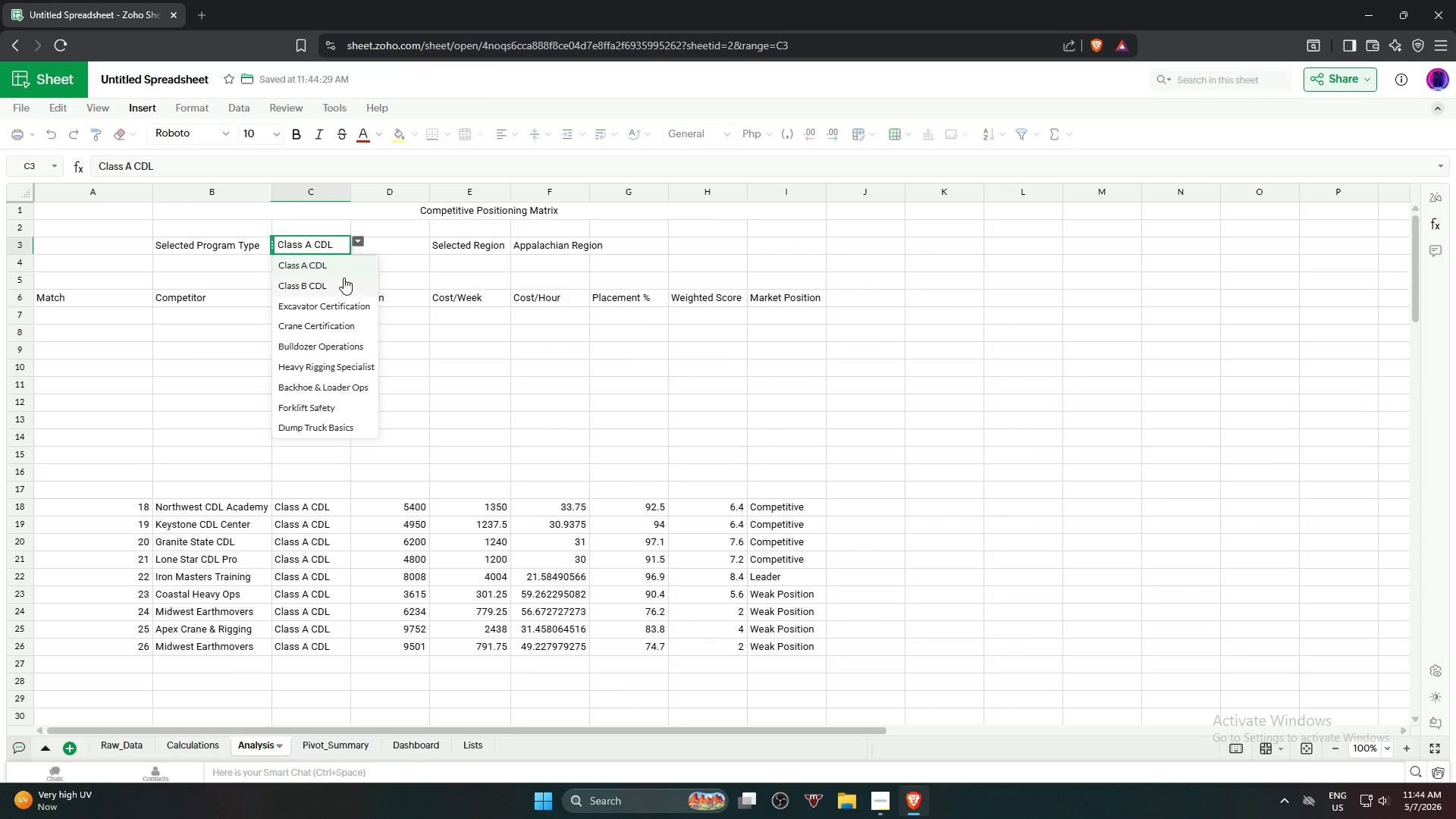 
left_click([343, 278])
 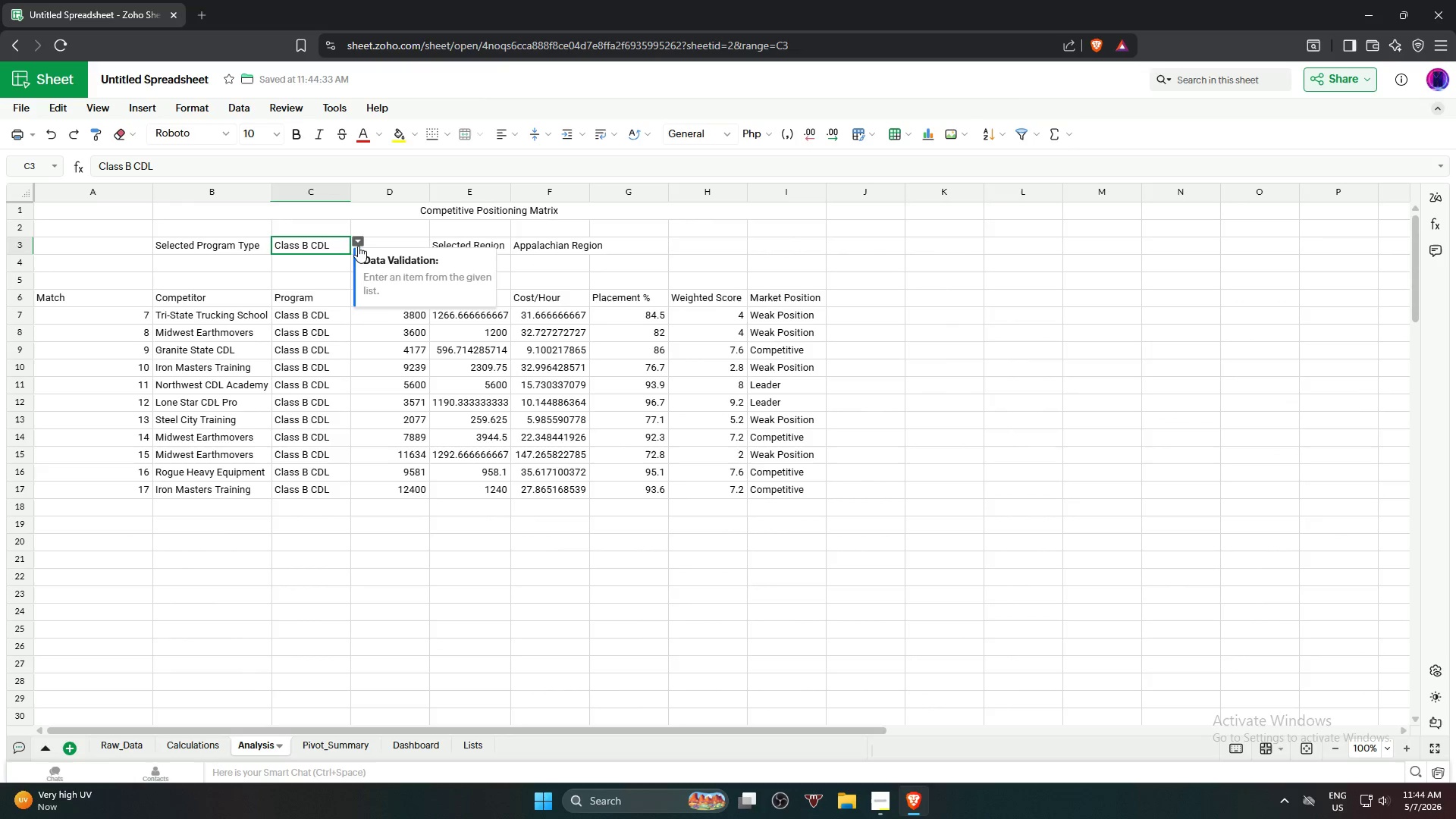 
left_click([358, 243])
 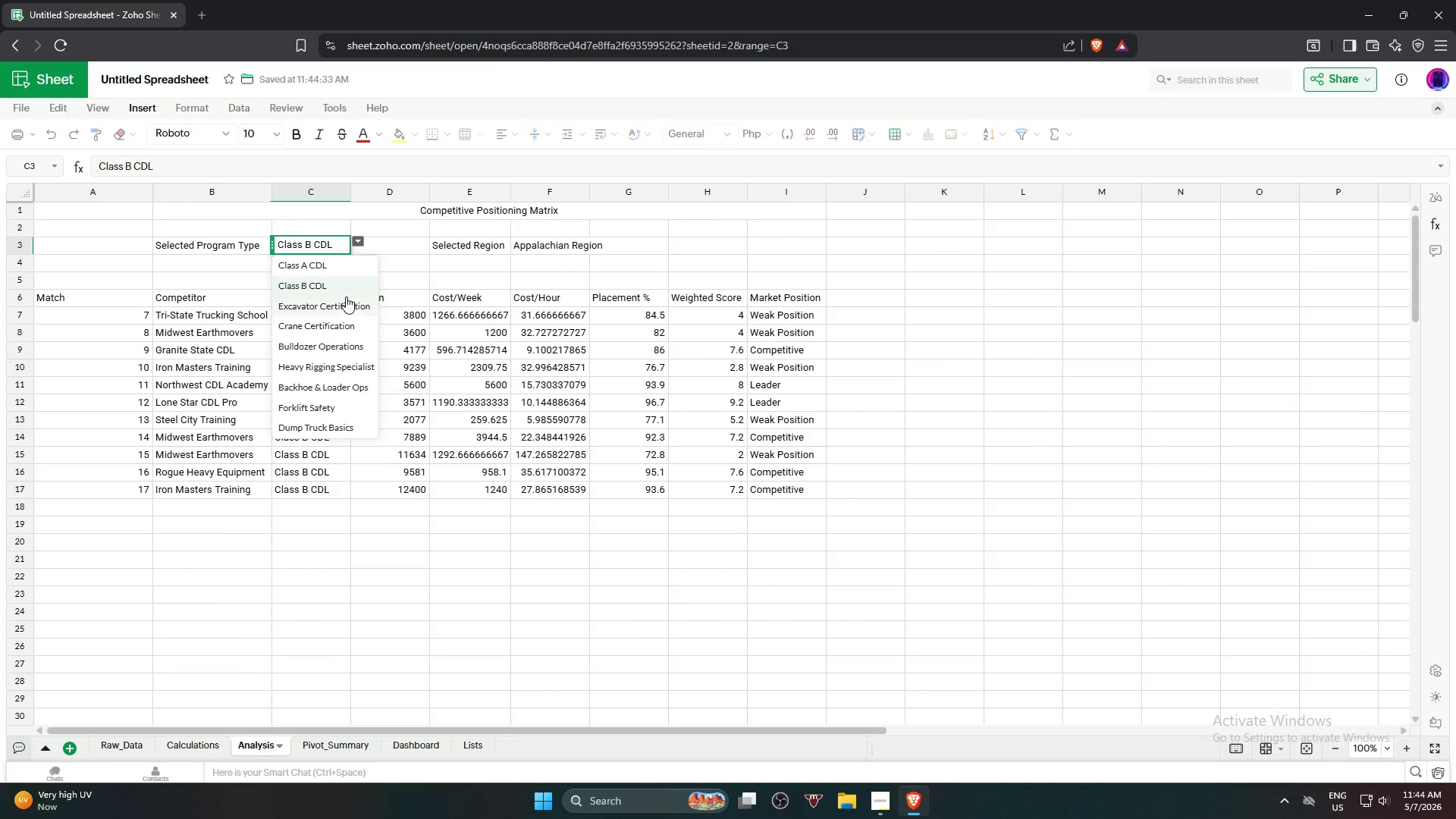 
left_click([346, 298])
 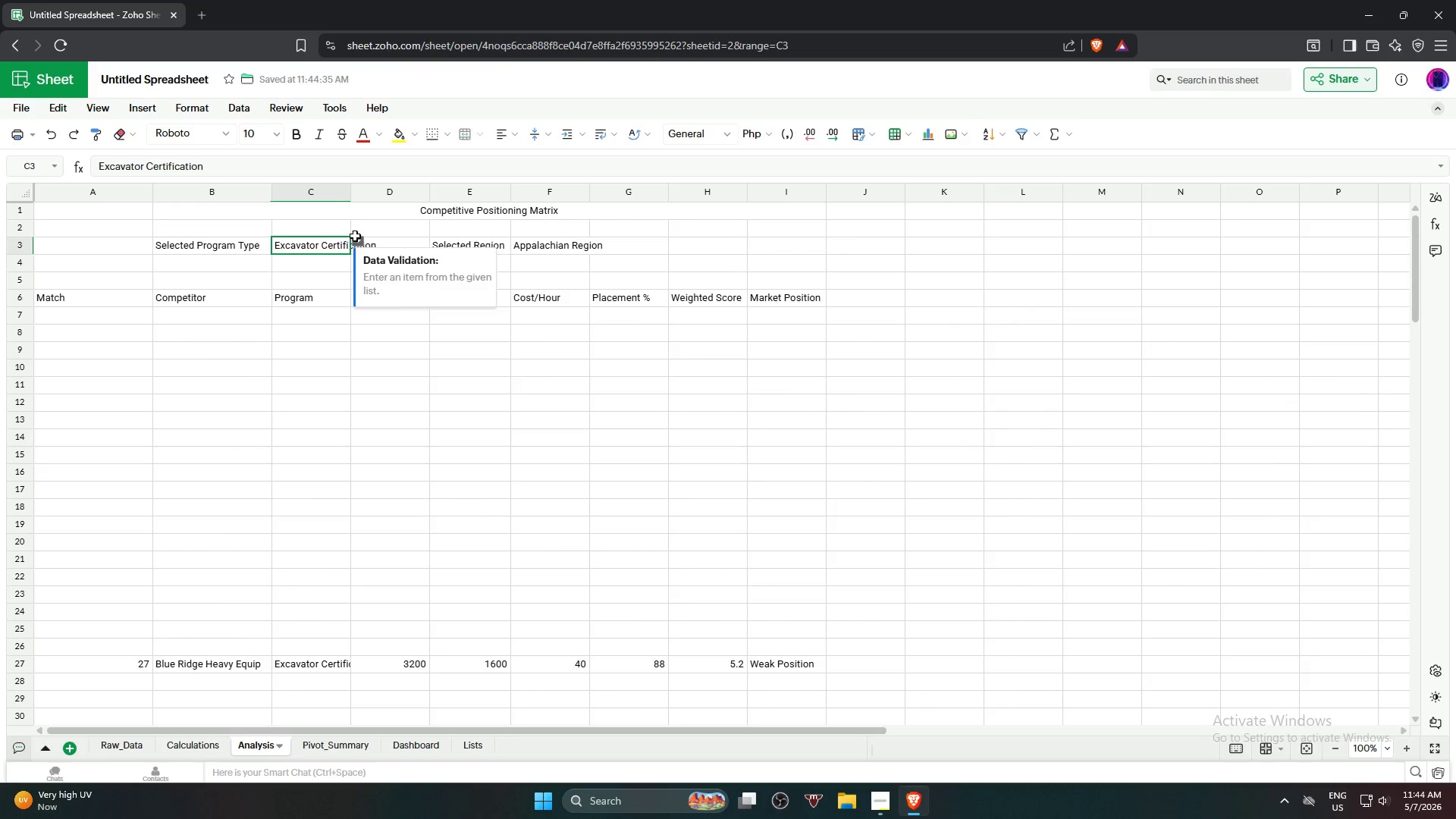 
left_click([357, 240])
 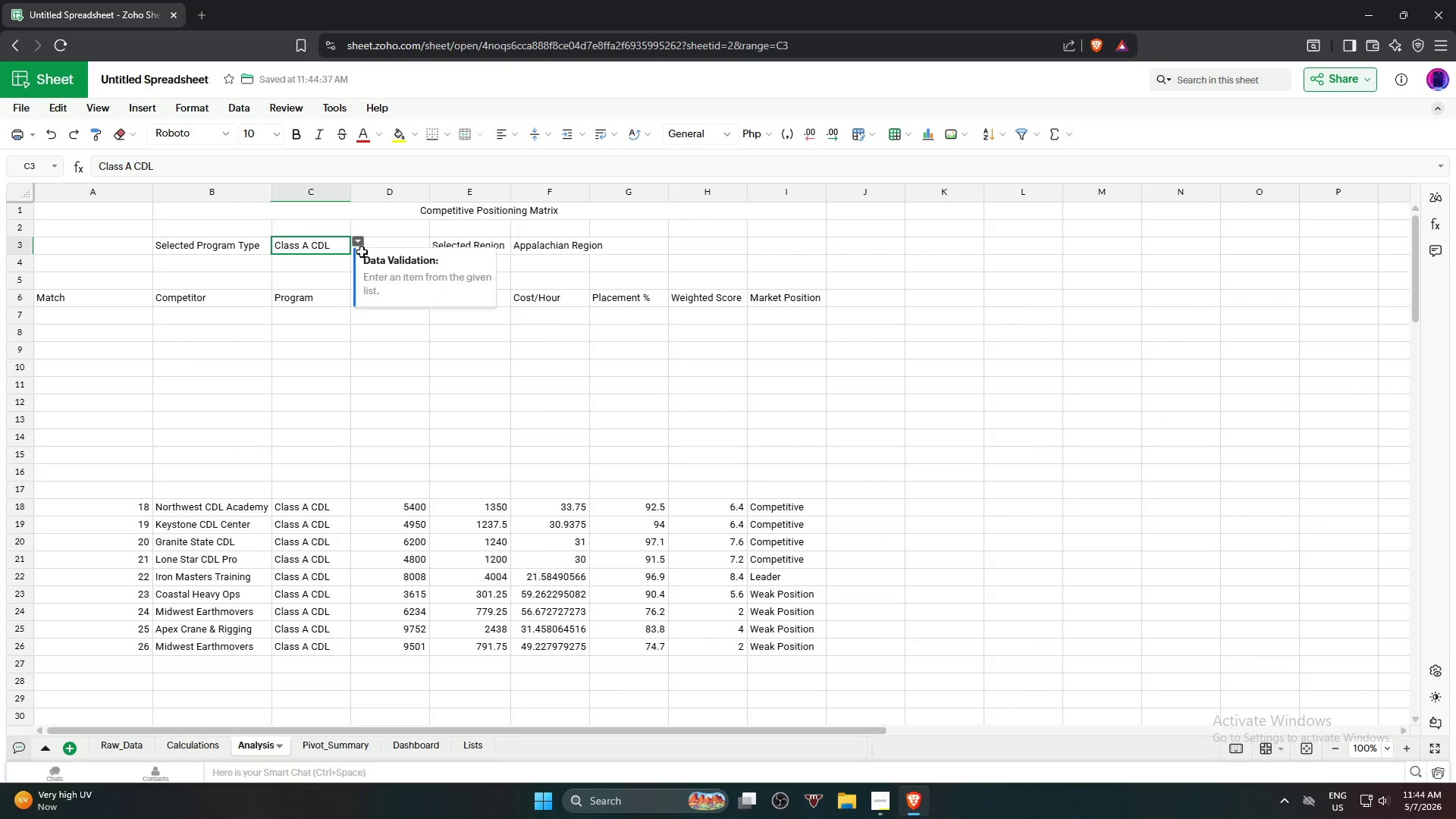 
left_click([362, 237])
 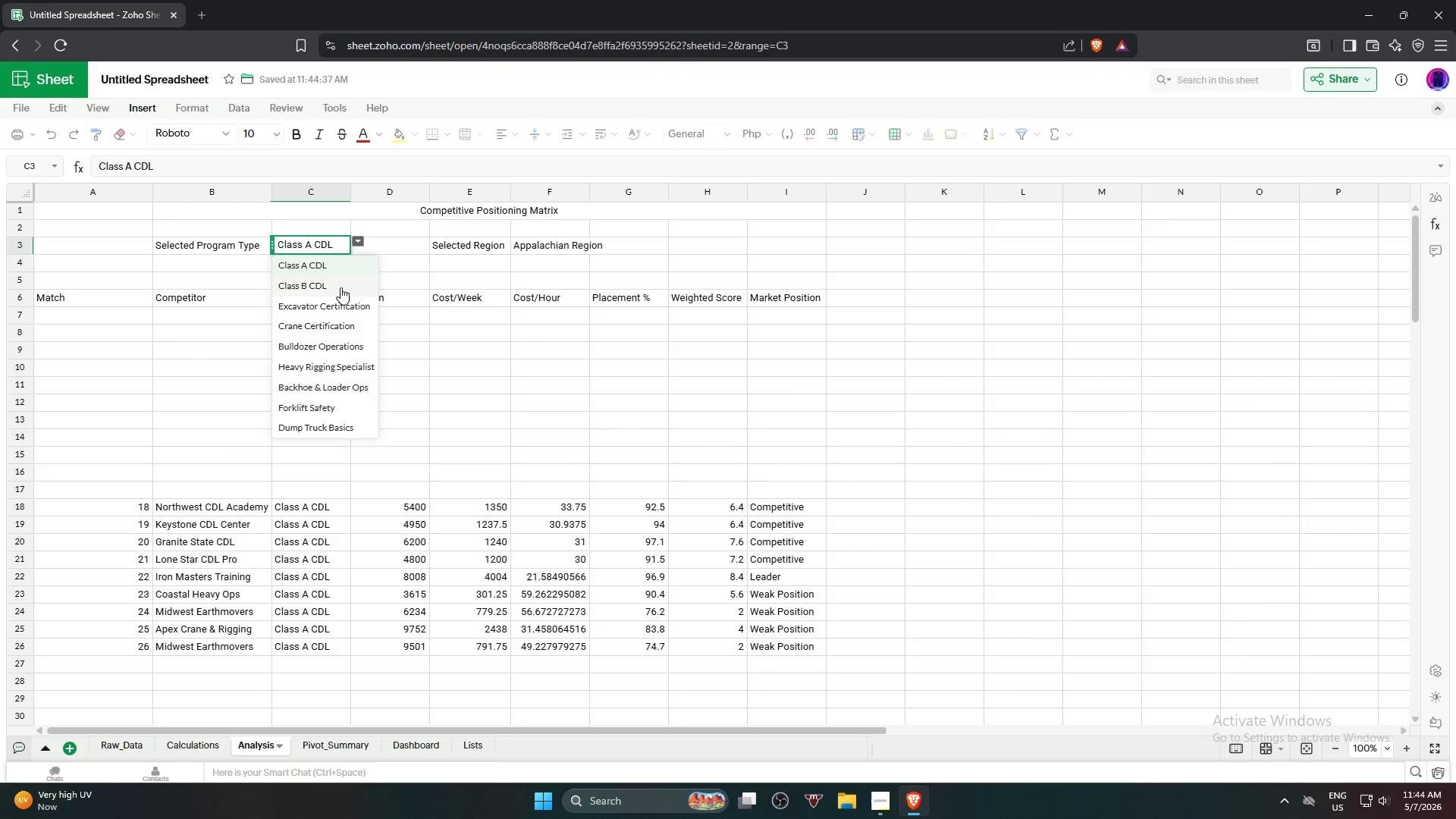 
left_click([340, 288])
 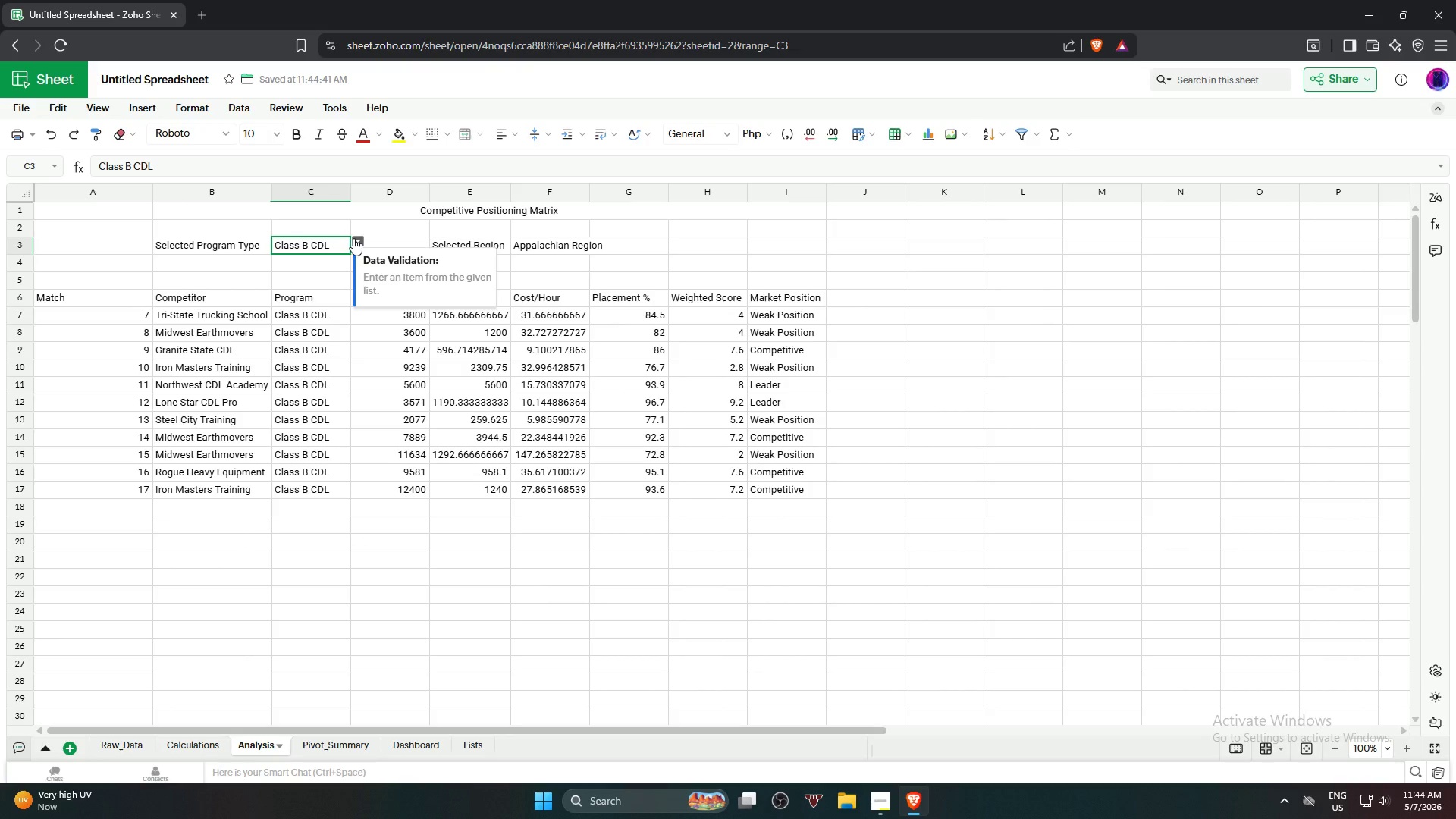 
left_click([353, 238])
 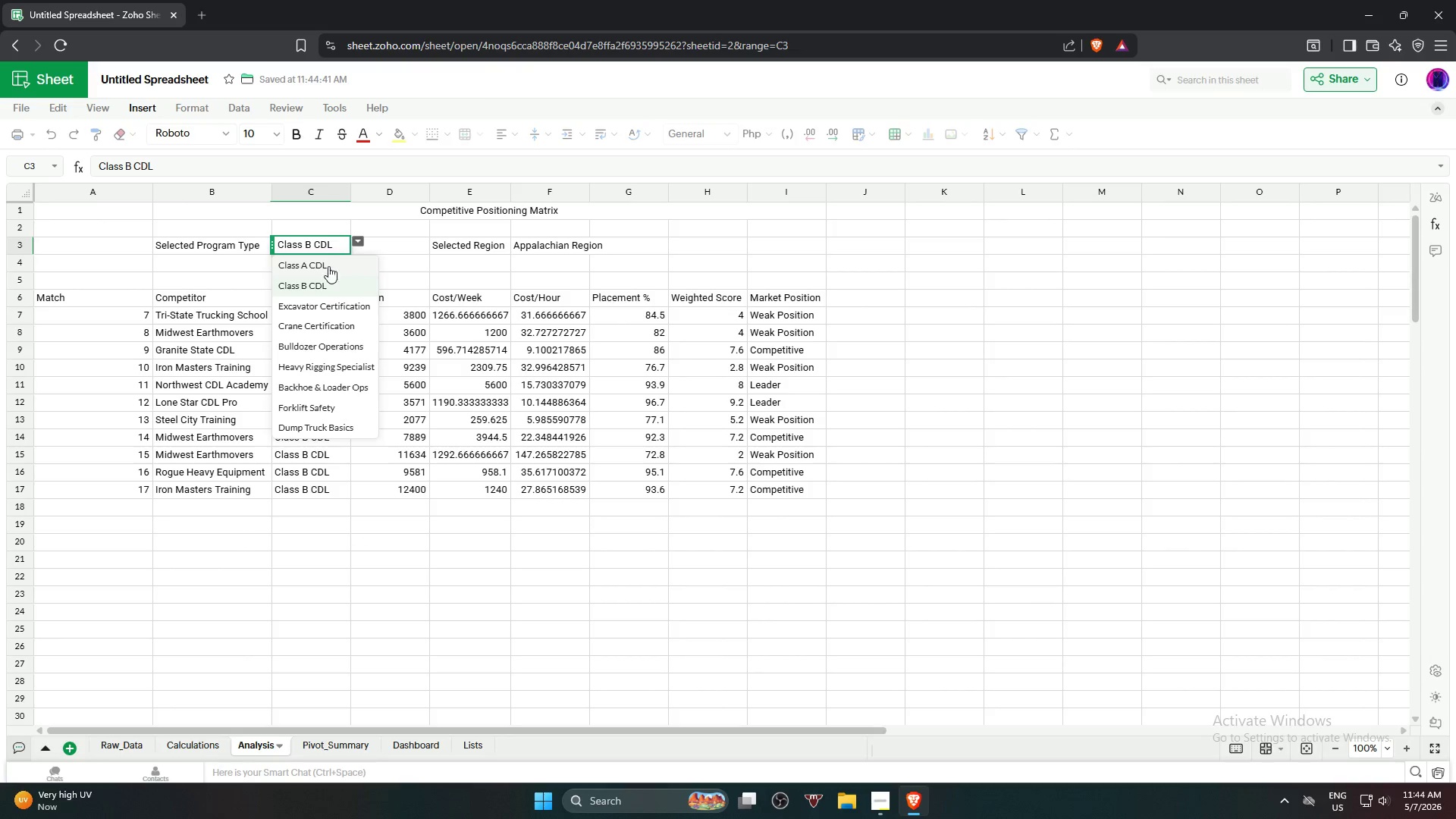 
left_click([328, 266])
 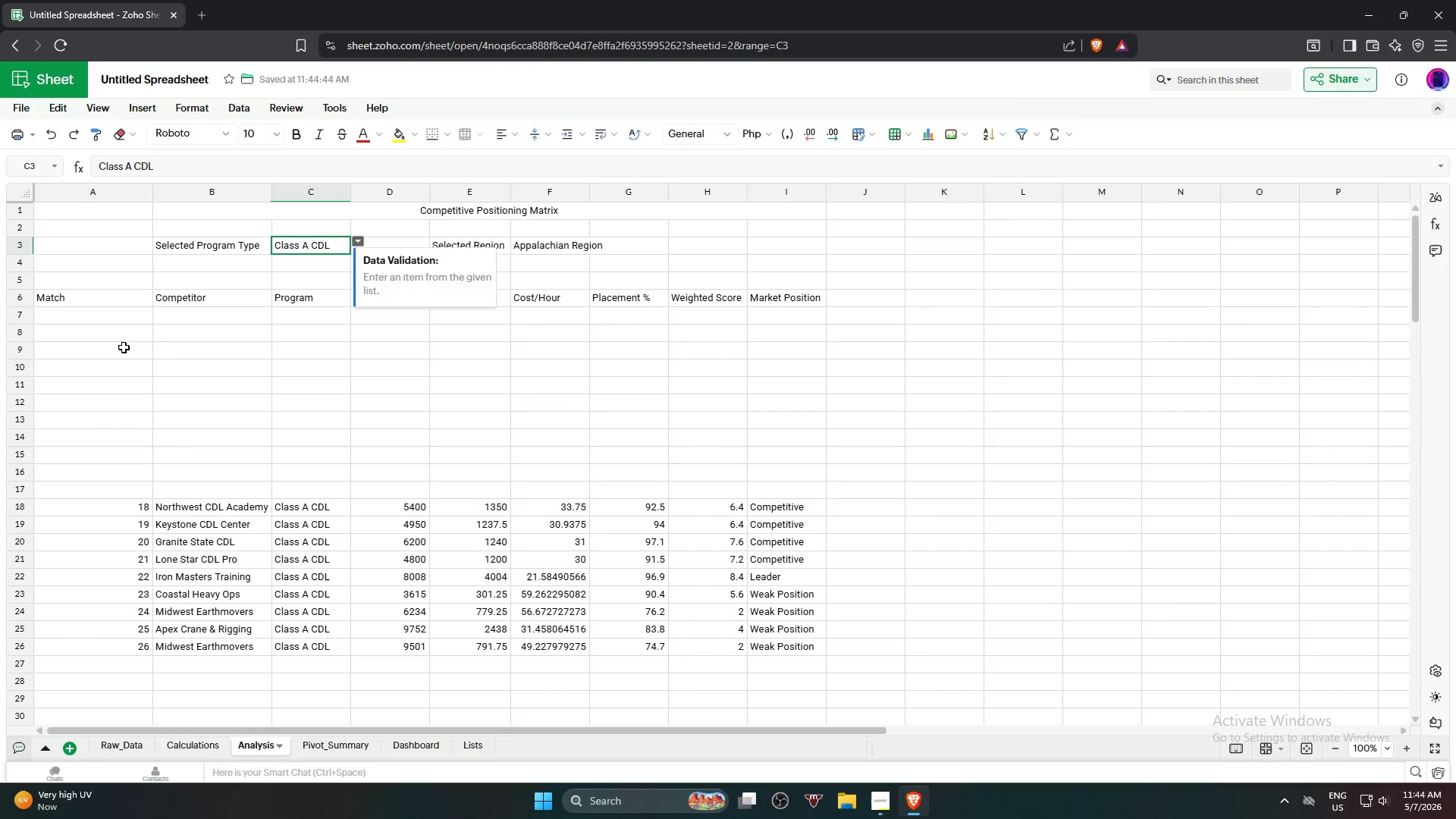 
left_click([80, 320])
 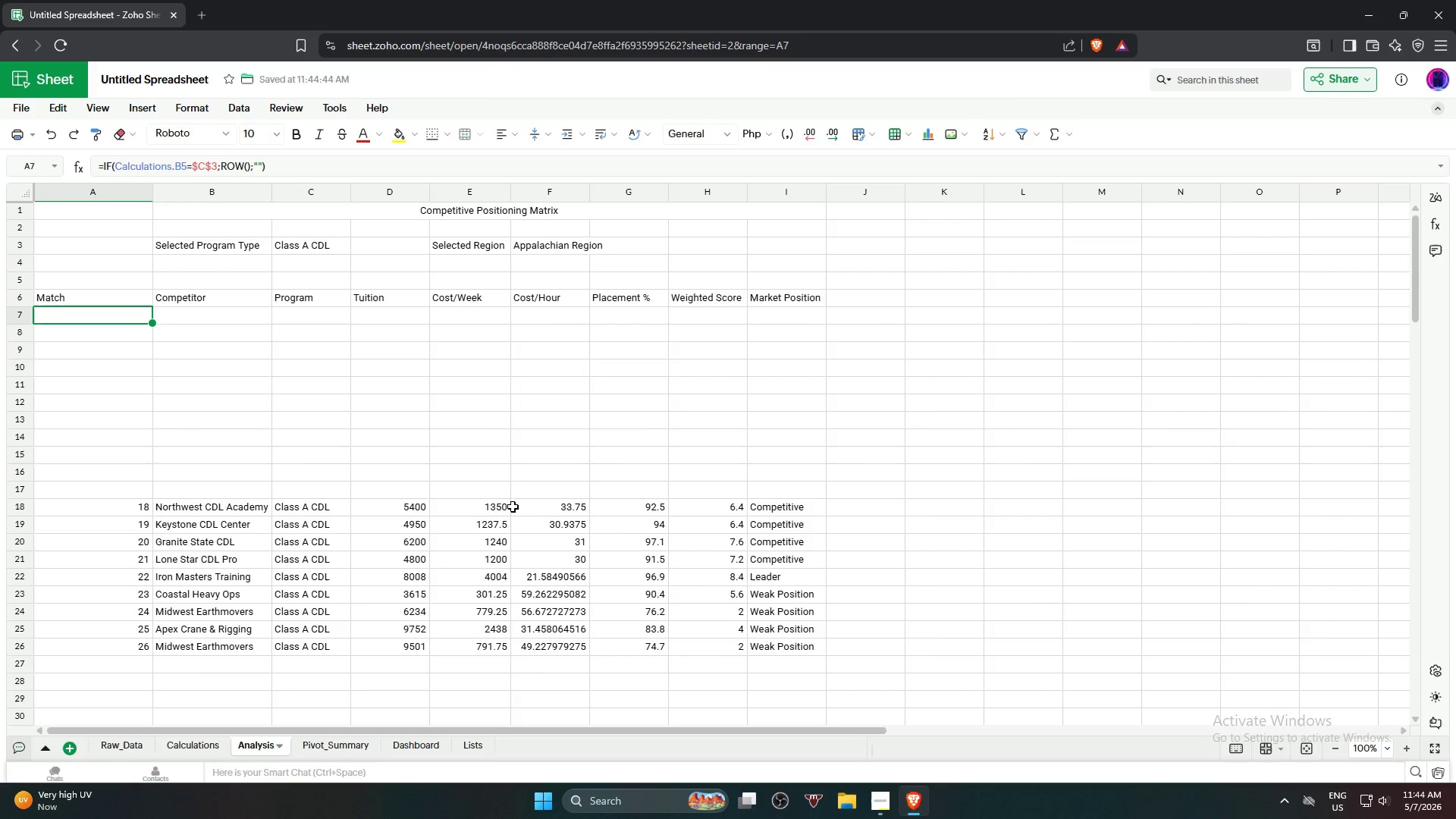 
scroll: coordinate [731, 565], scroll_direction: down, amount: 19.0
 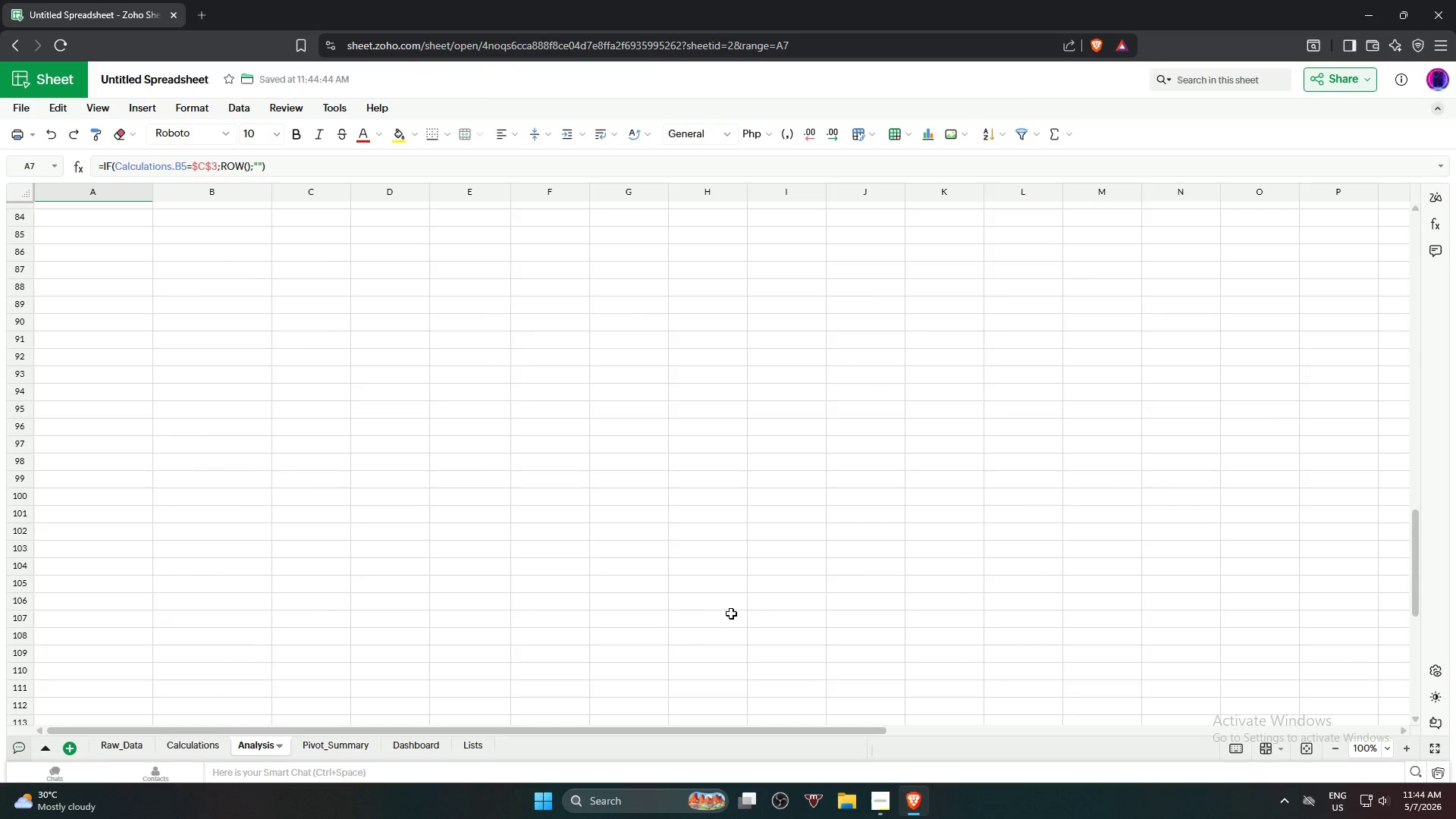 
hold_key(key=ShiftLeft, duration=2.61)
left_click([735, 619])
 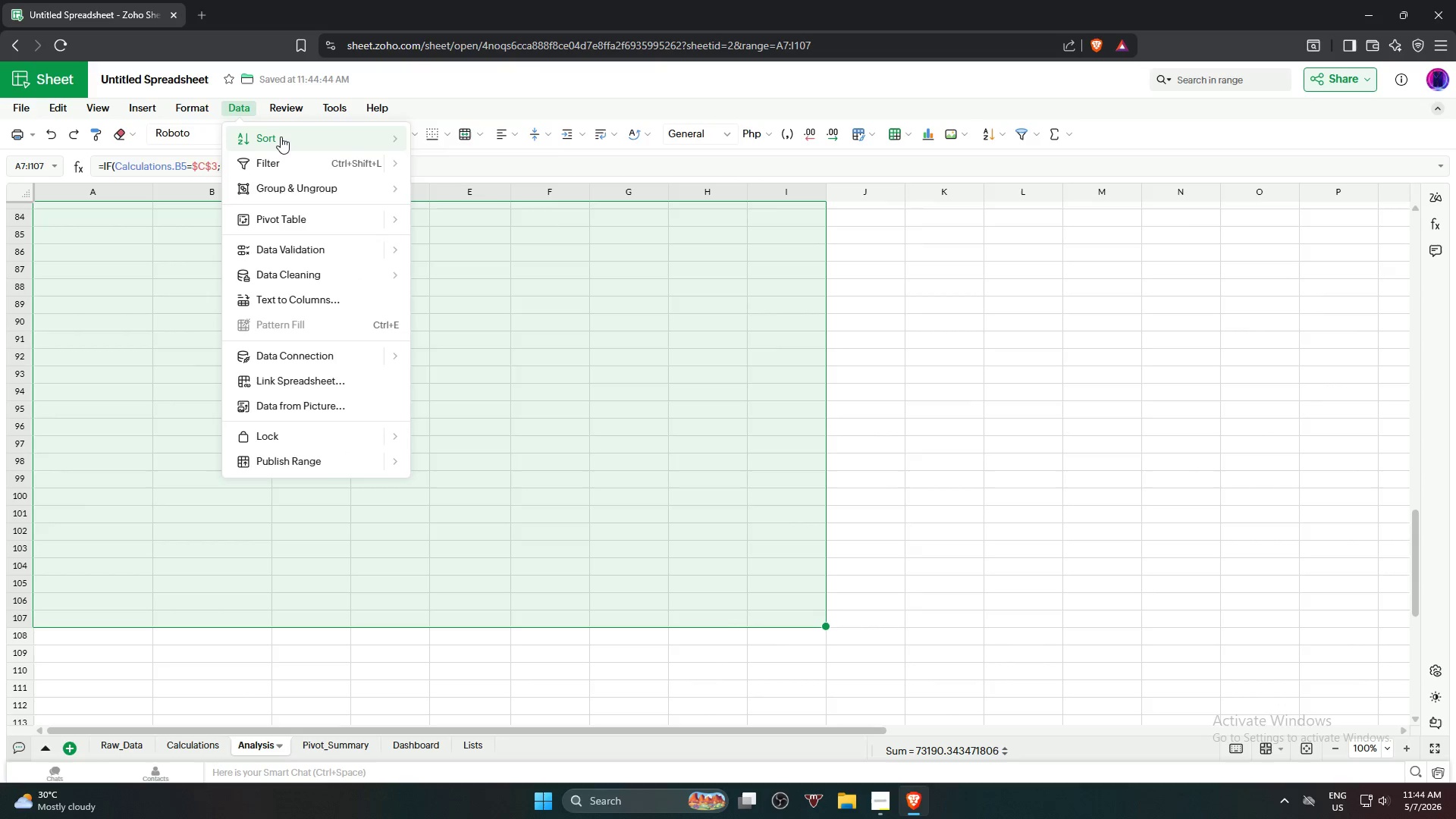 
left_click([470, 192])
 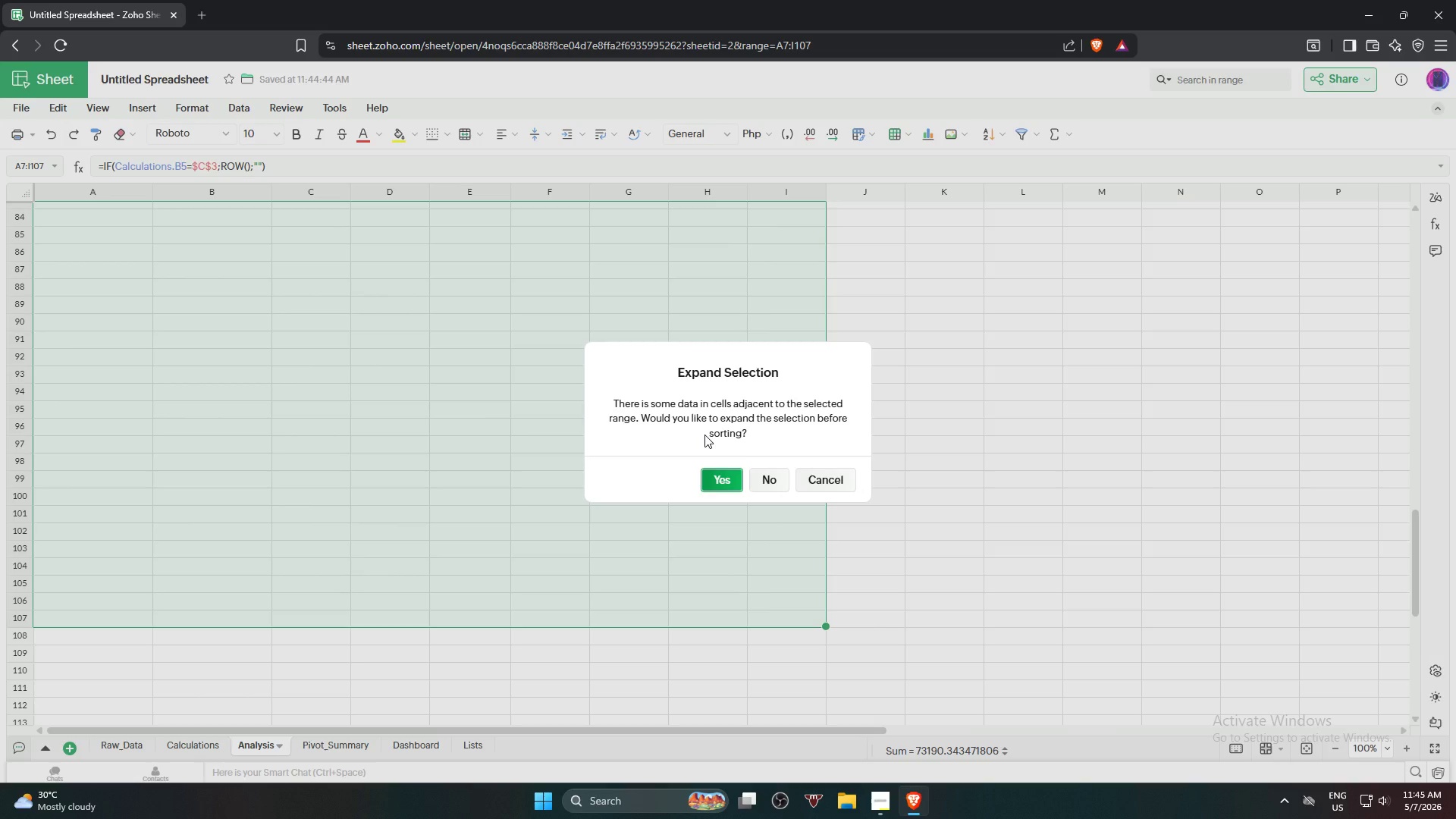 
wait(29.0)
 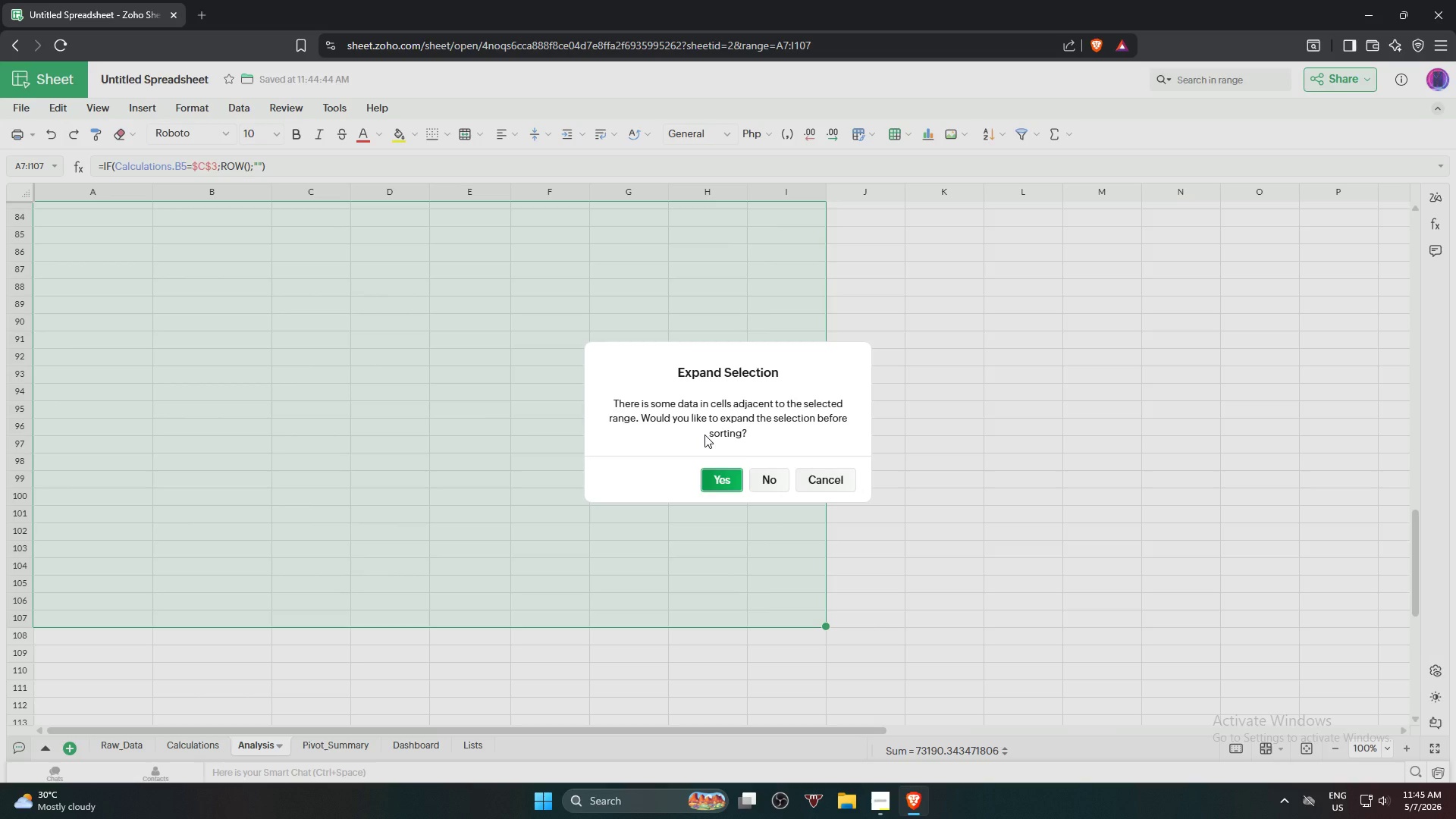 
left_click([730, 472])
 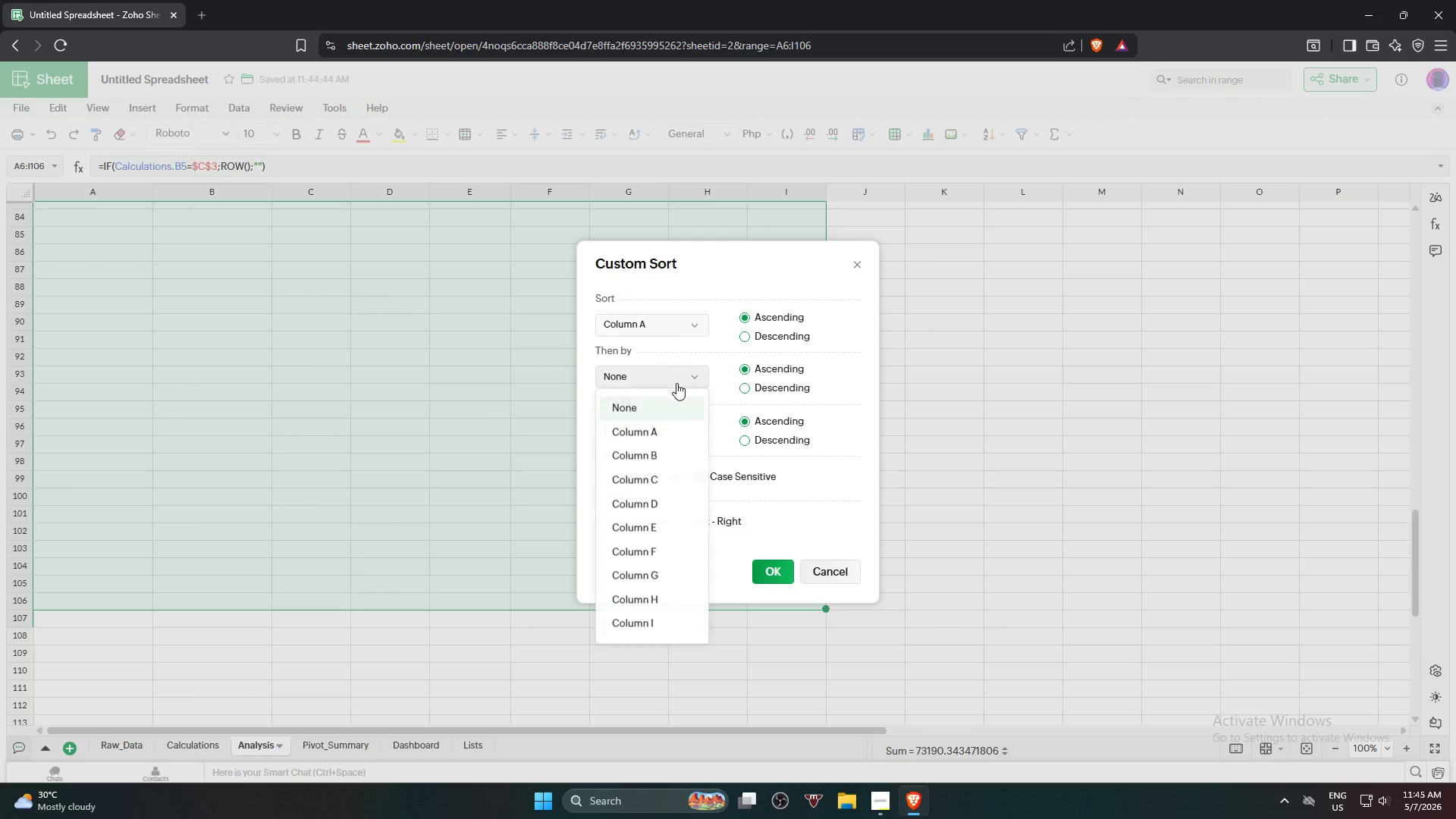 
left_click([650, 615])
 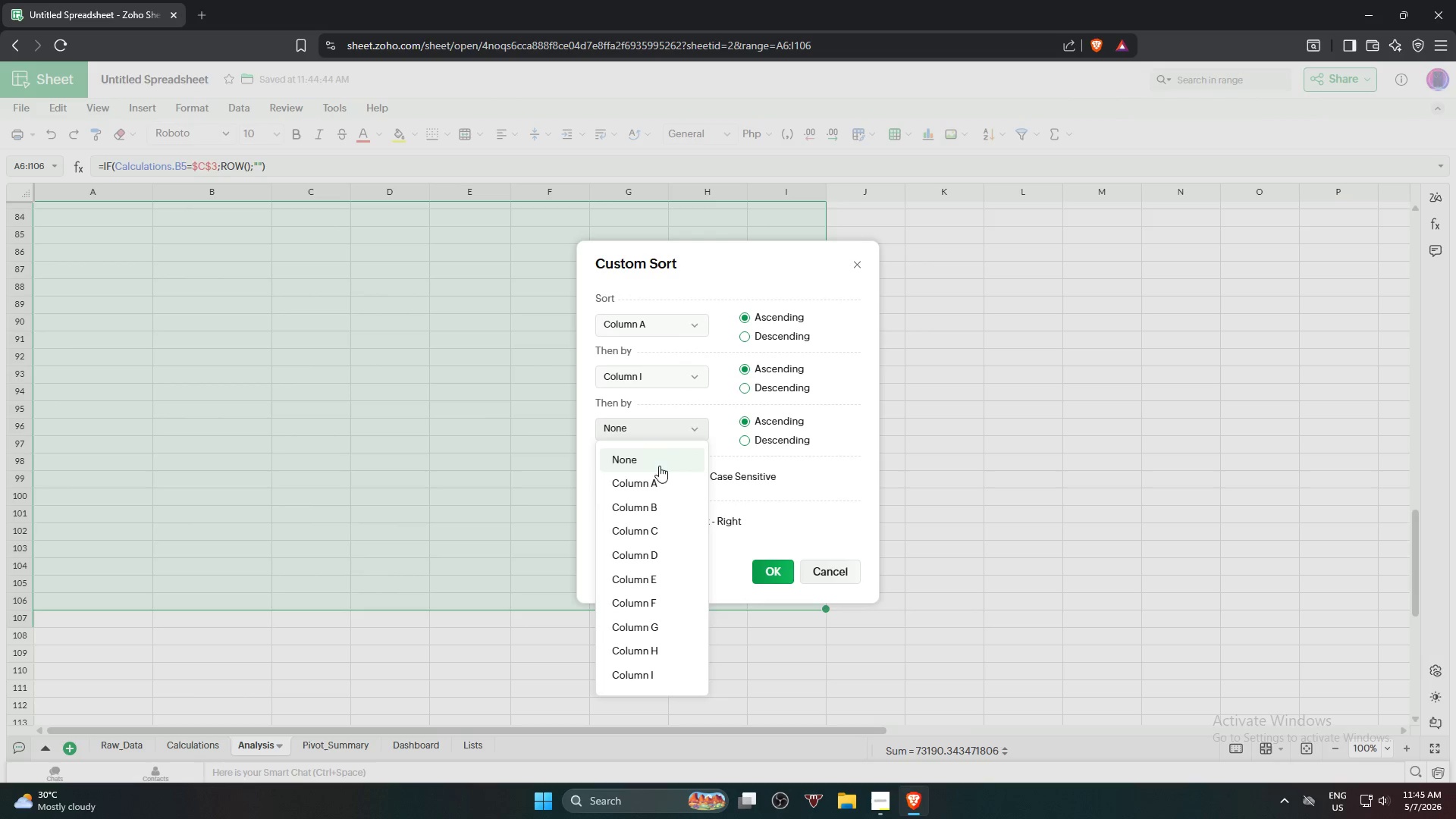 
left_click([661, 483])
 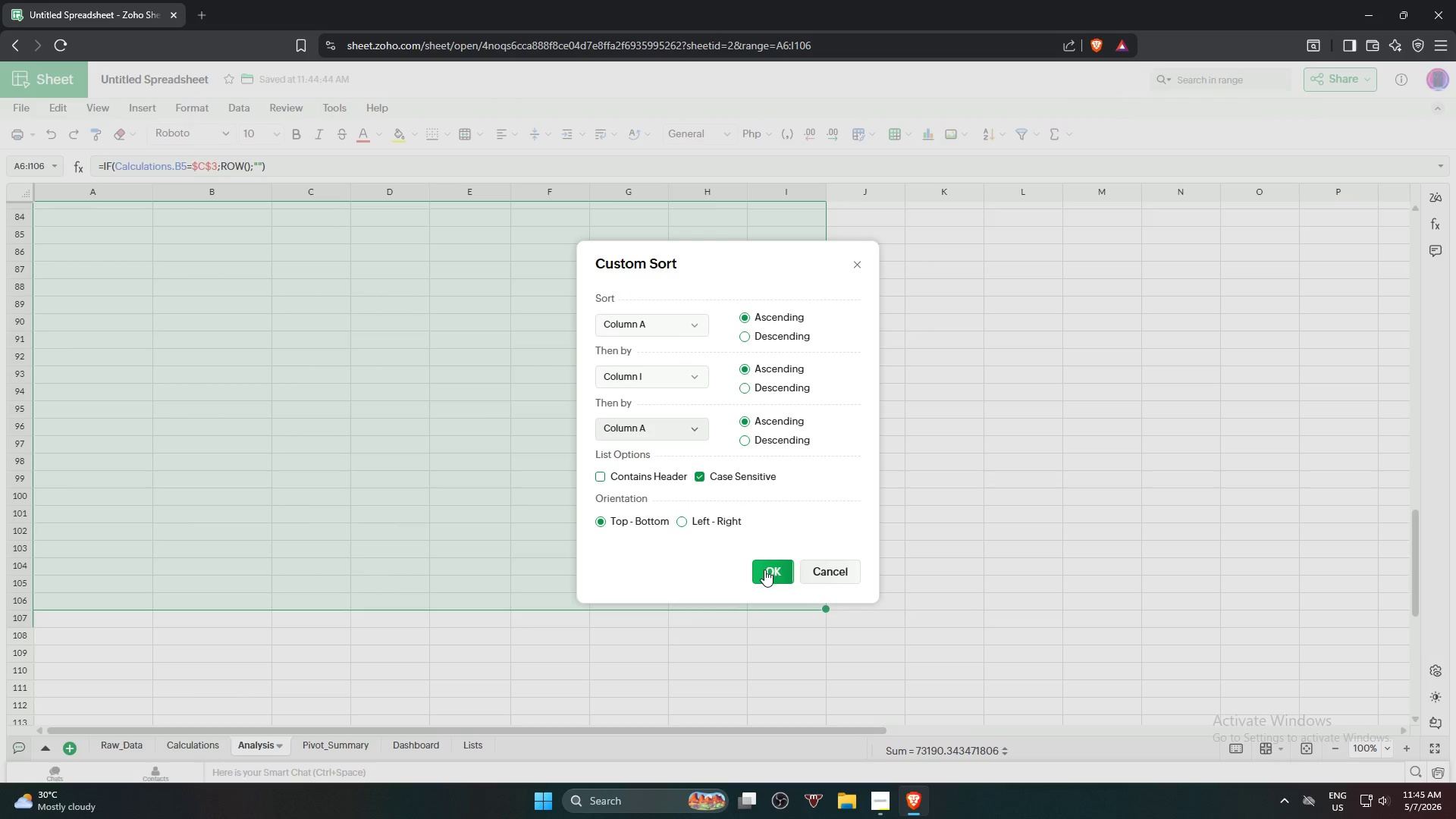 
left_click([765, 570])
 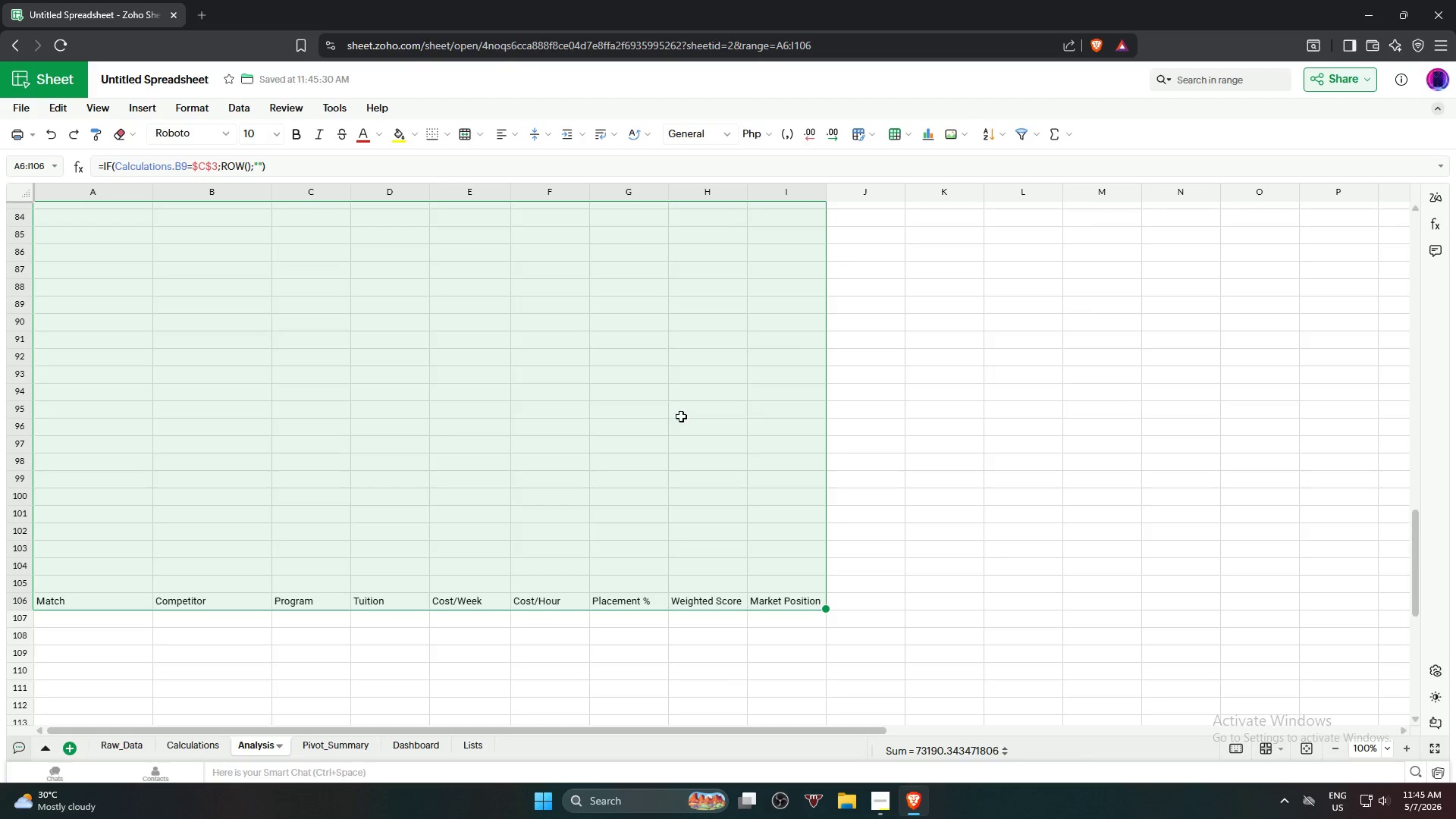 
scroll: coordinate [688, 414], scroll_direction: down, amount: 4.0
 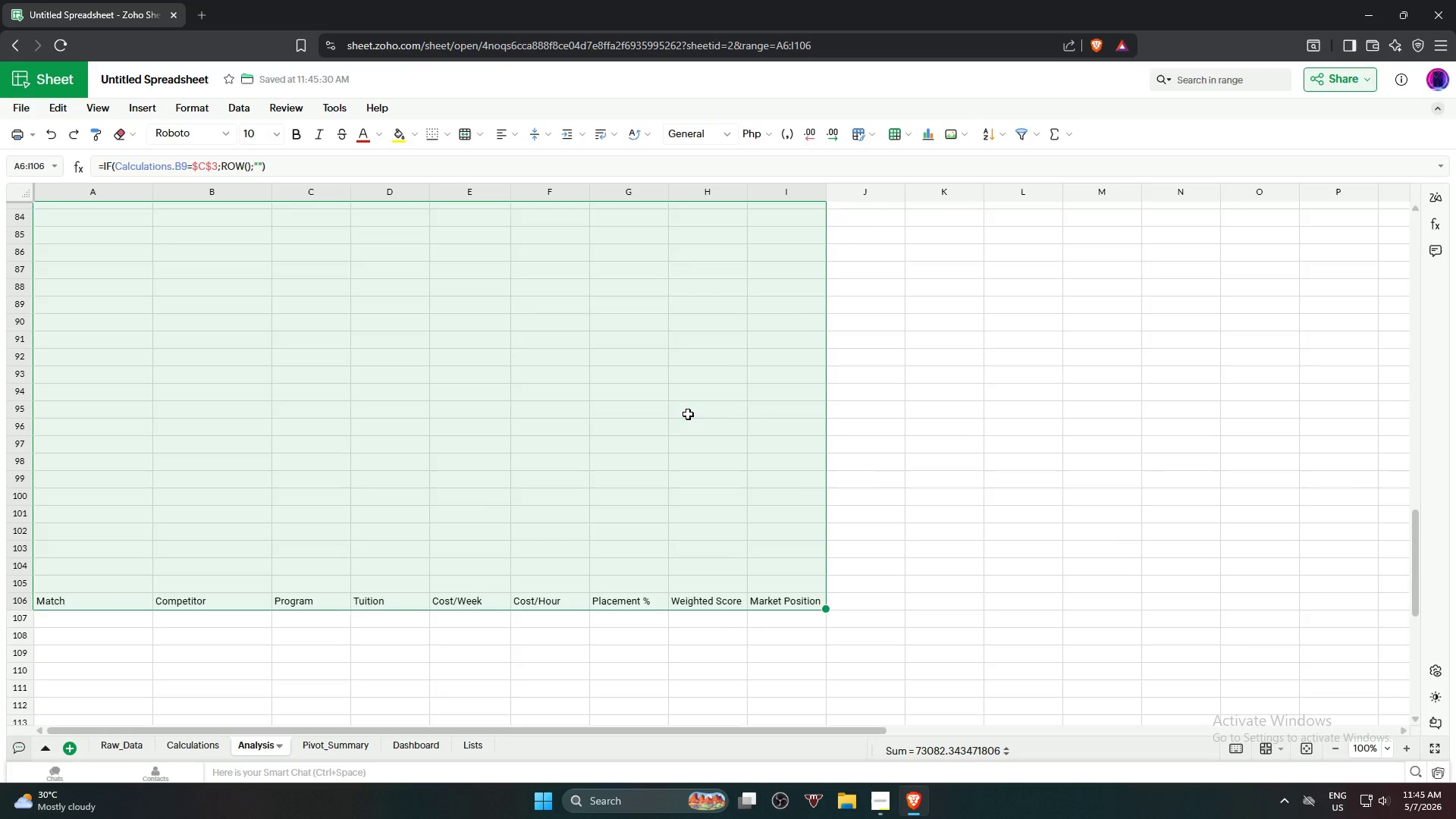 
scroll: coordinate [682, 391], scroll_direction: up, amount: 19.0
 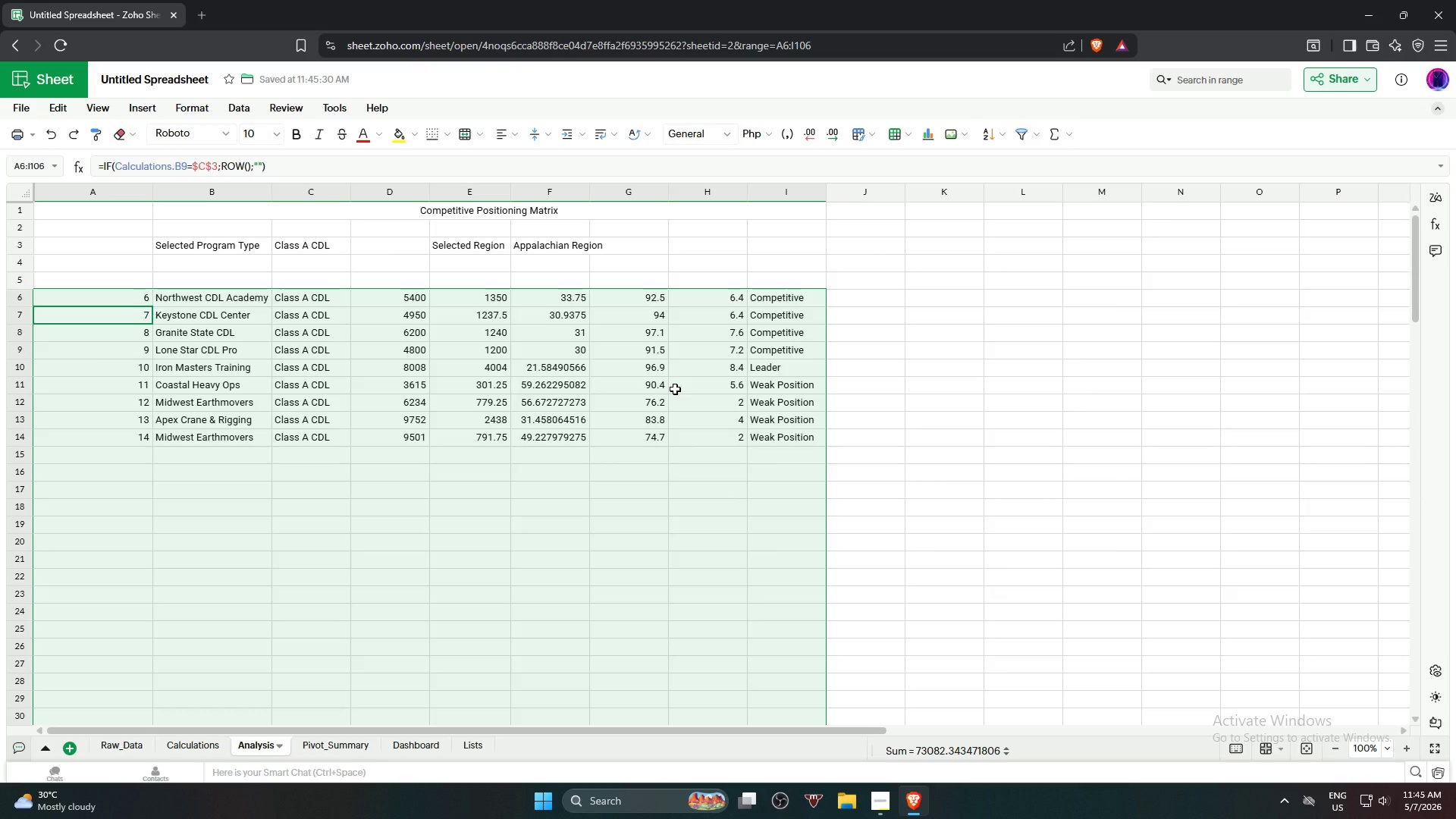 
key(Control+Z)
 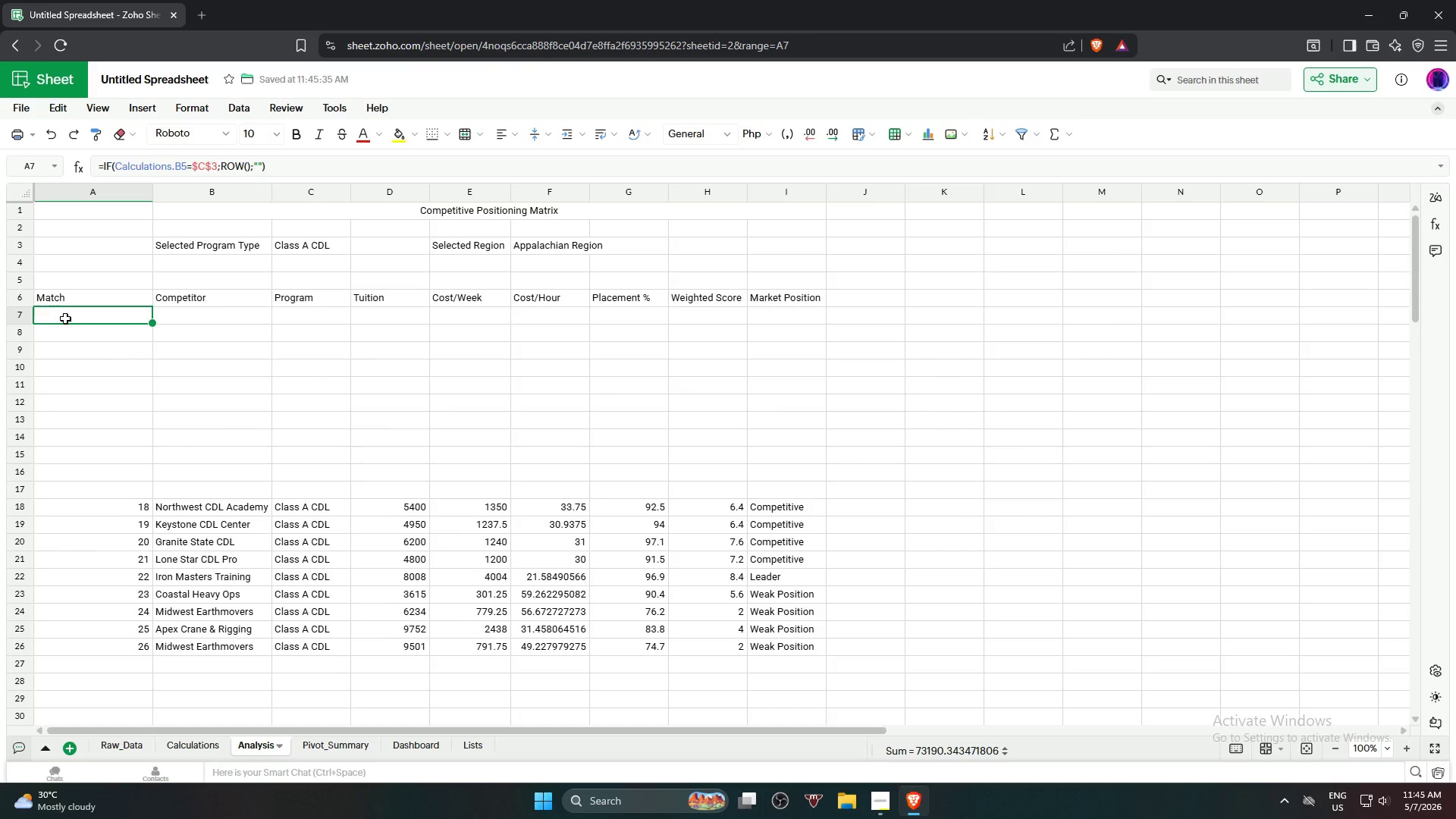 
scroll: coordinate [749, 547], scroll_direction: down, amount: 20.0
 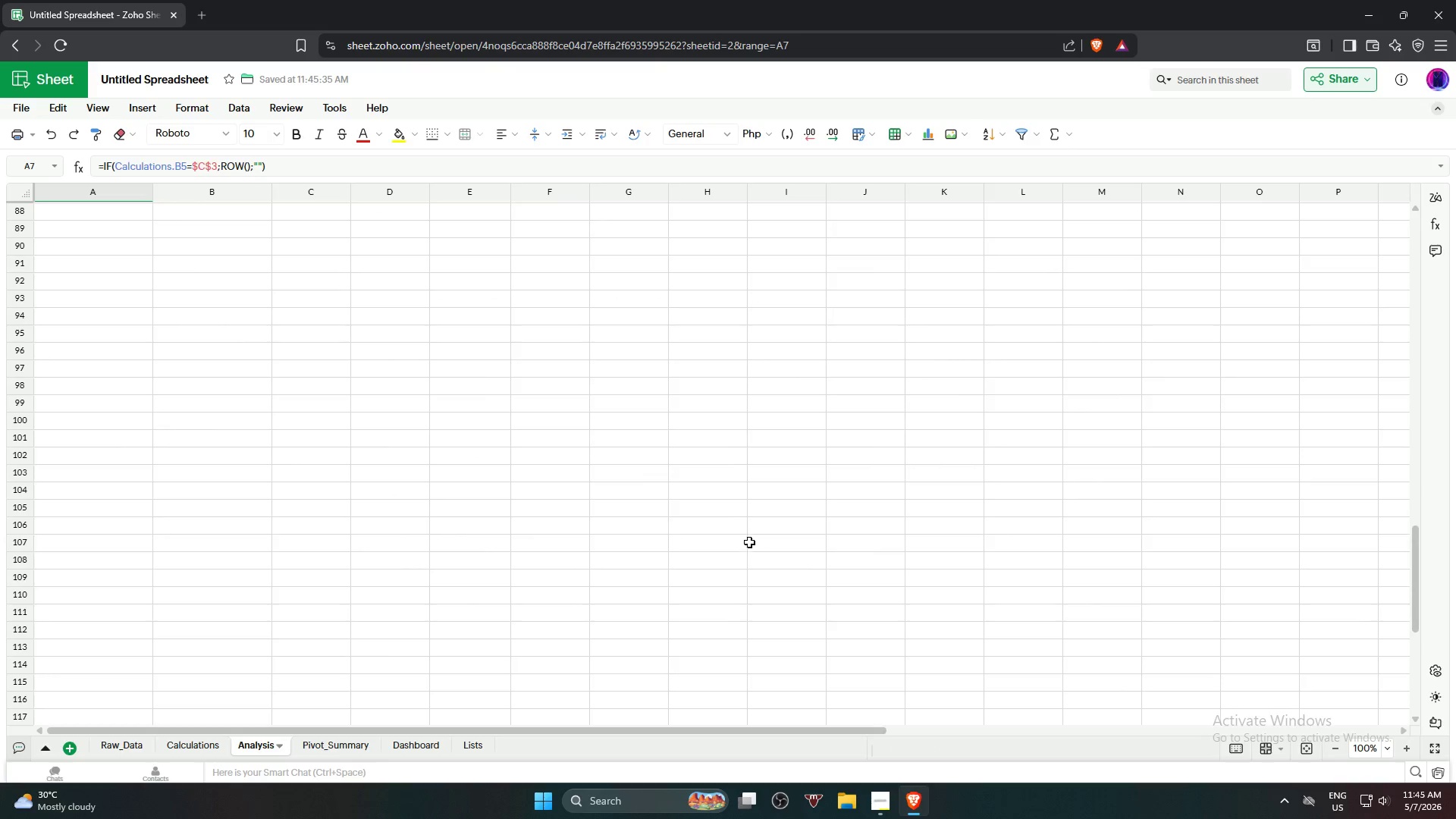 
hold_key(key=ShiftLeft, duration=4.16)
left_click([763, 541])
 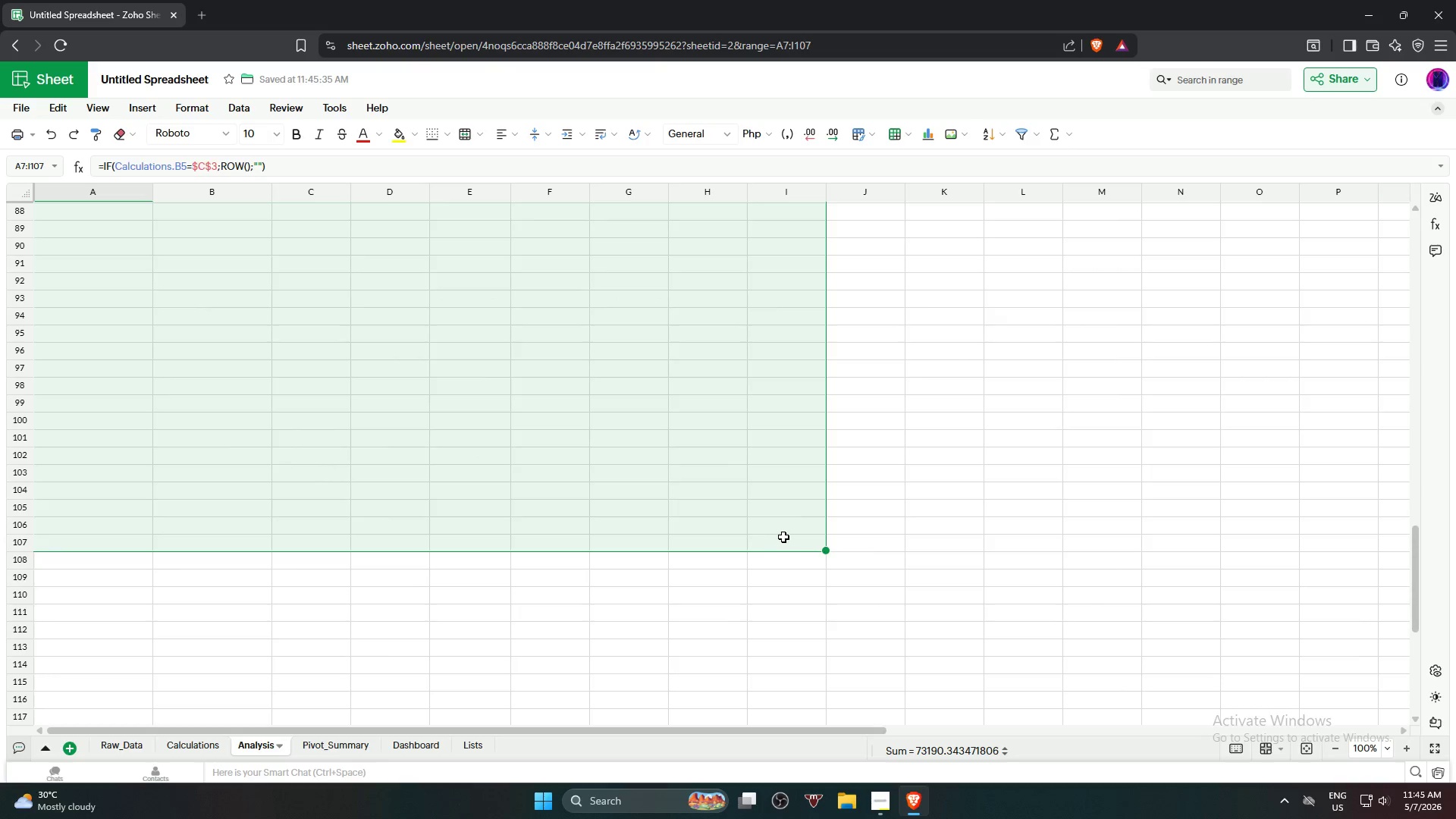 
left_click([792, 531])
 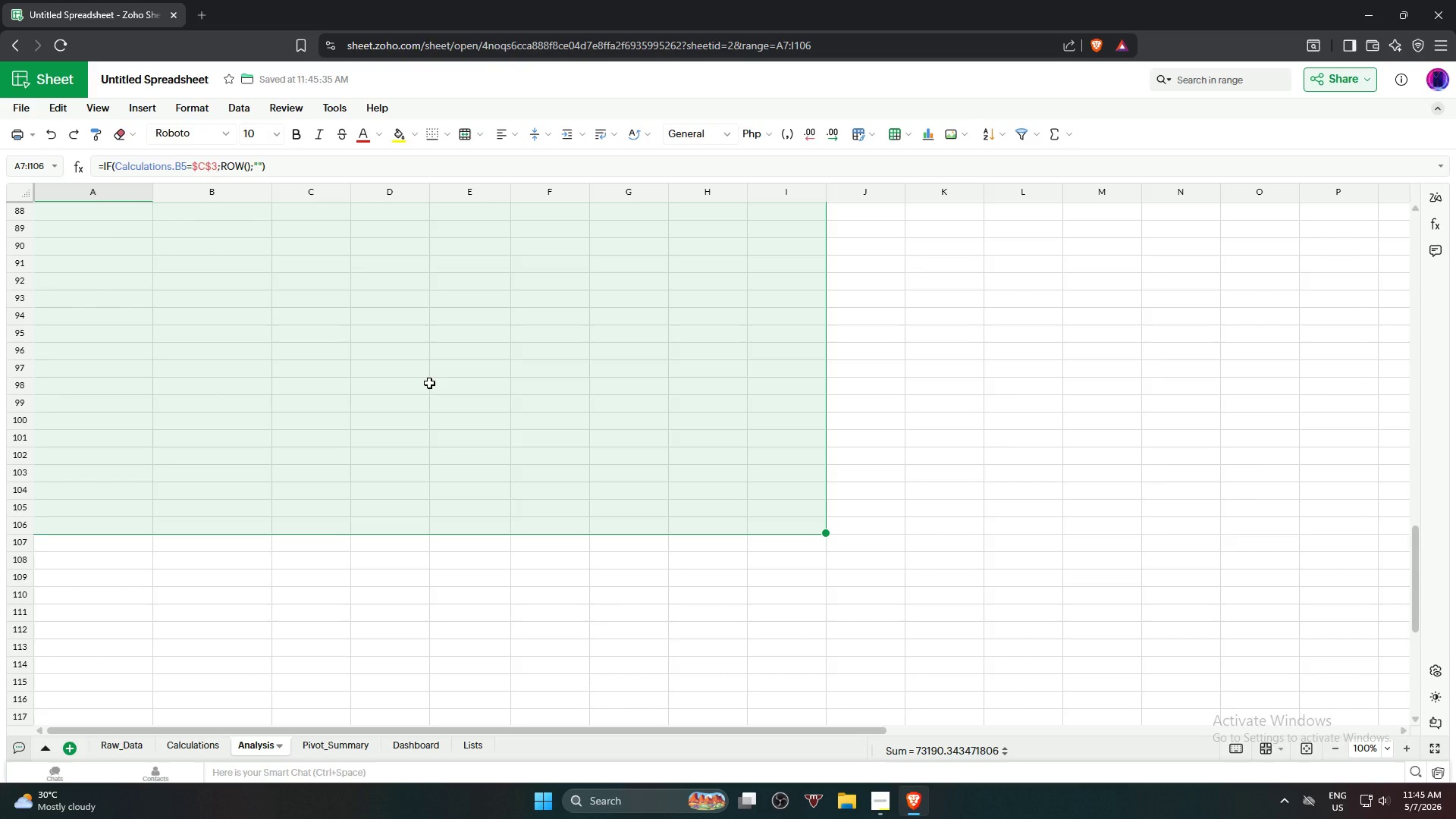 
scroll: coordinate [429, 383], scroll_direction: up, amount: 4.0
 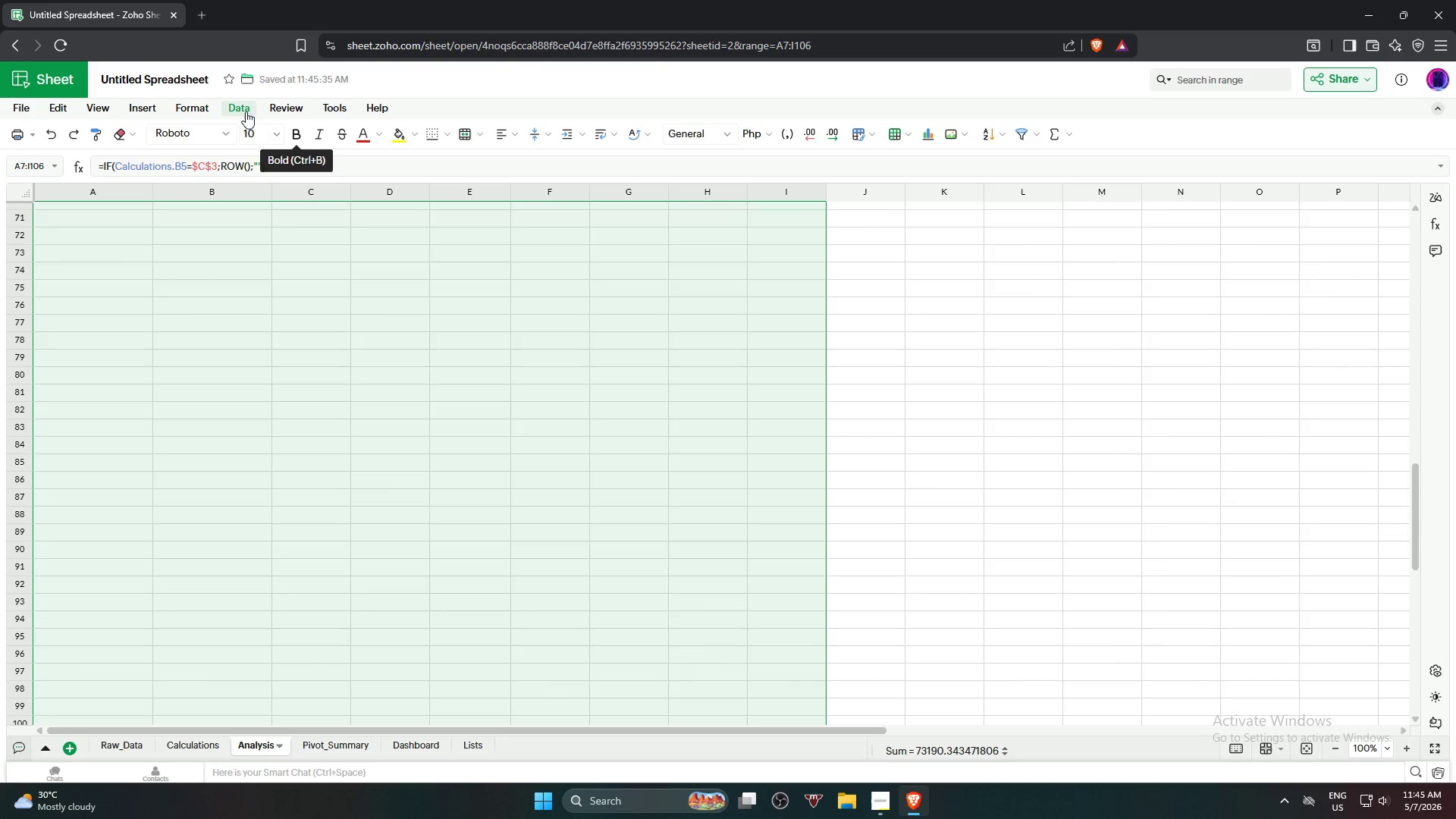 
mouse_move([226, 113])
 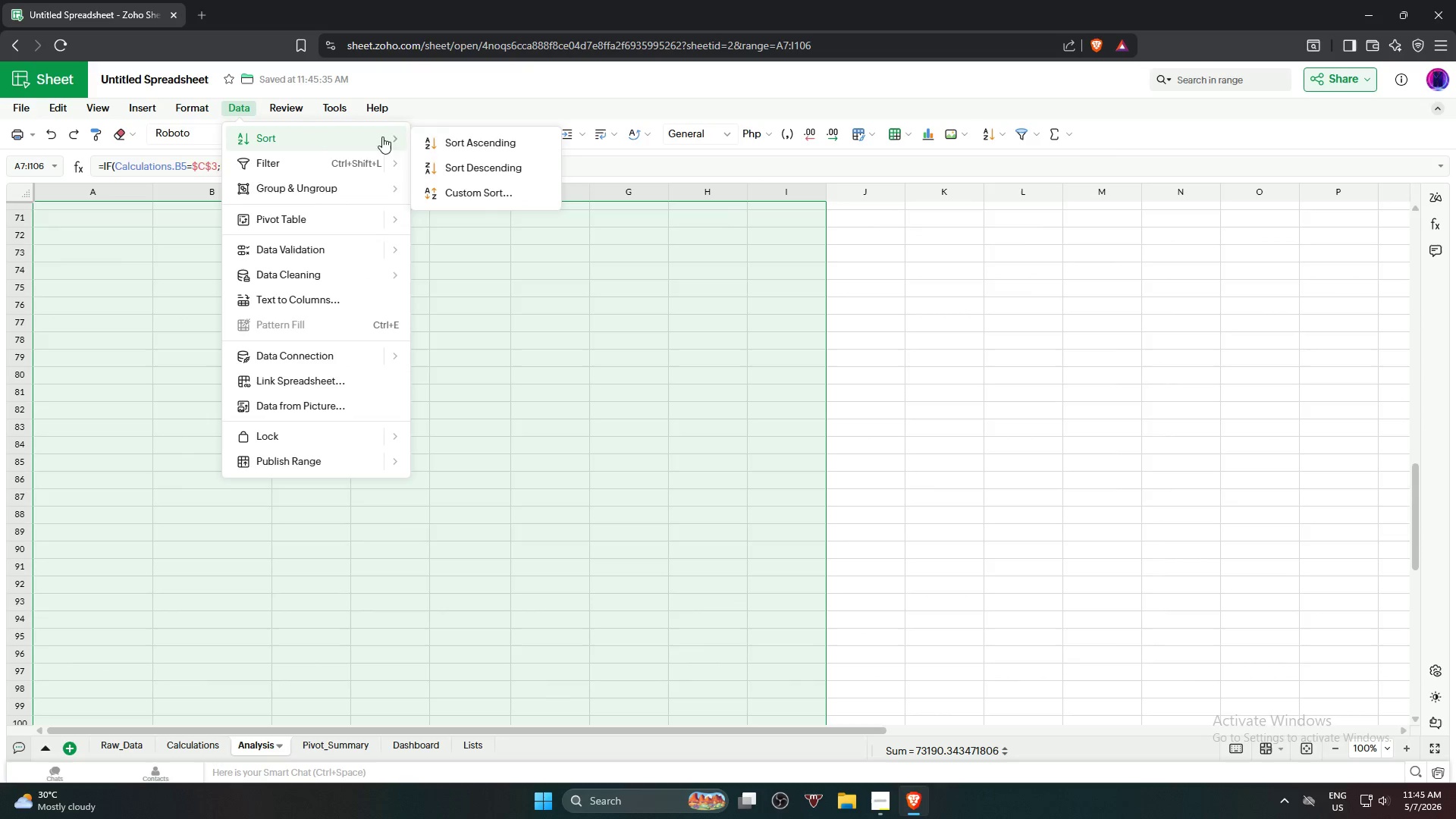 
left_click([492, 194])
 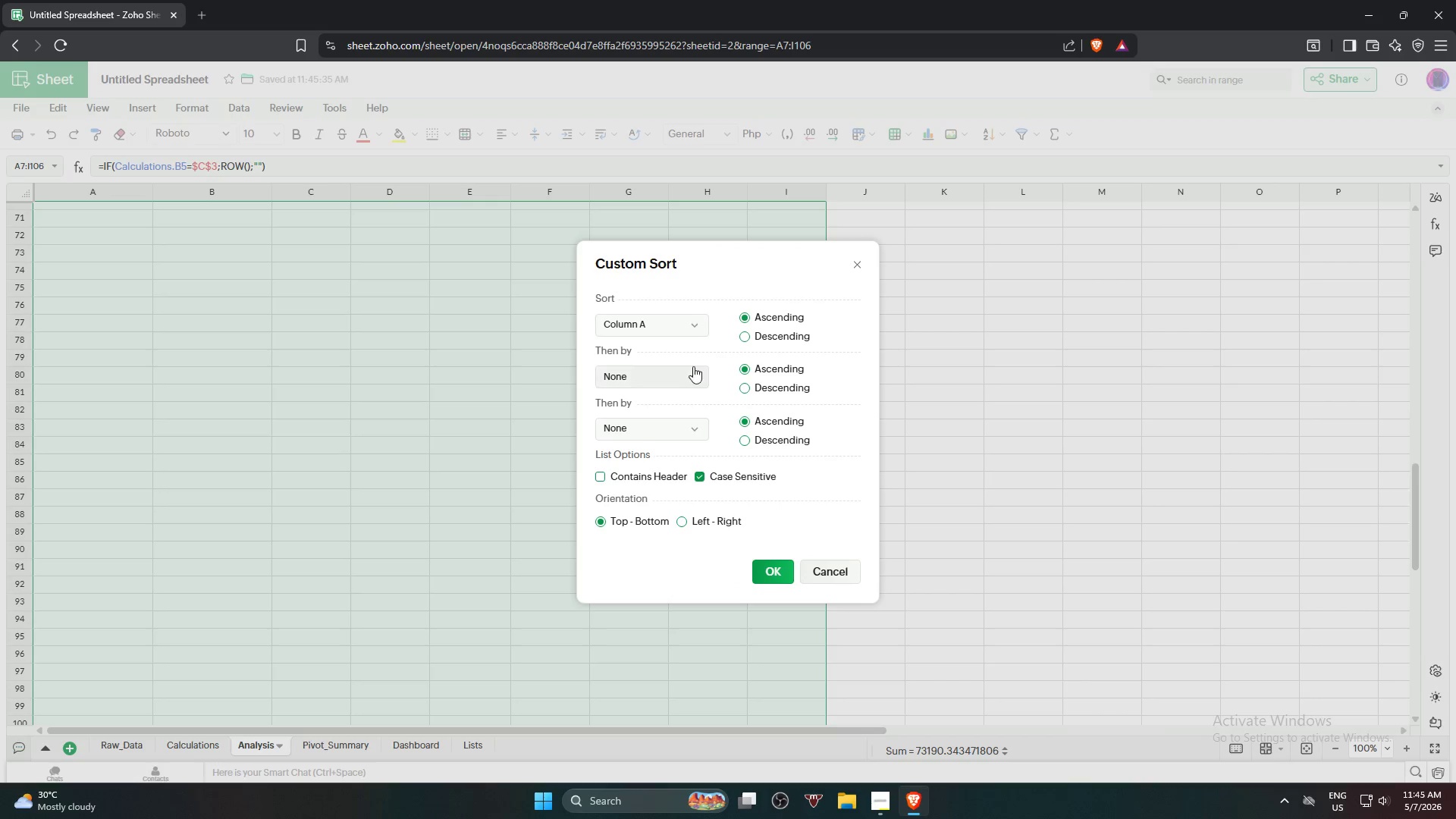 
left_click([678, 370])
 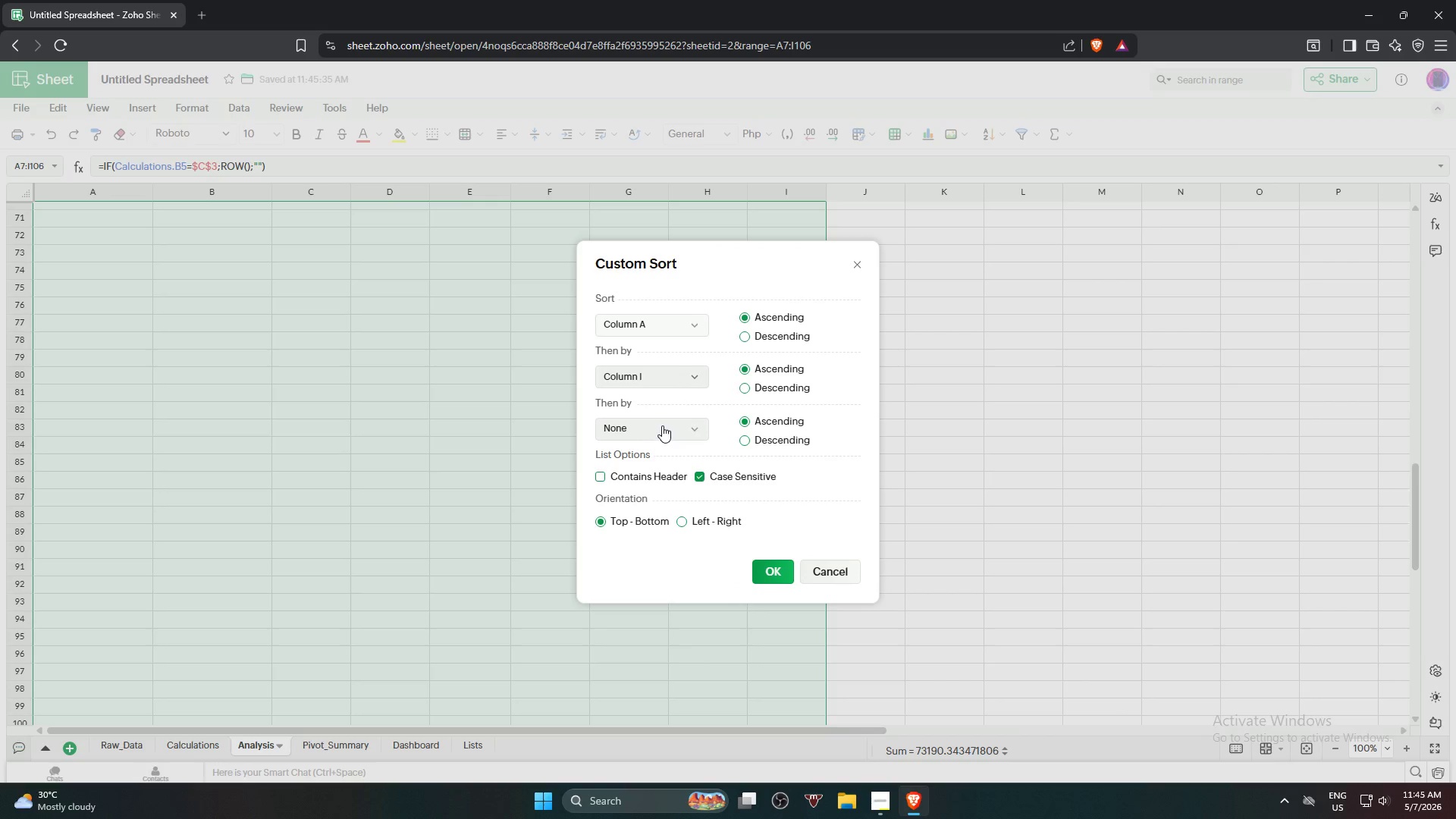 
left_click([662, 425])
 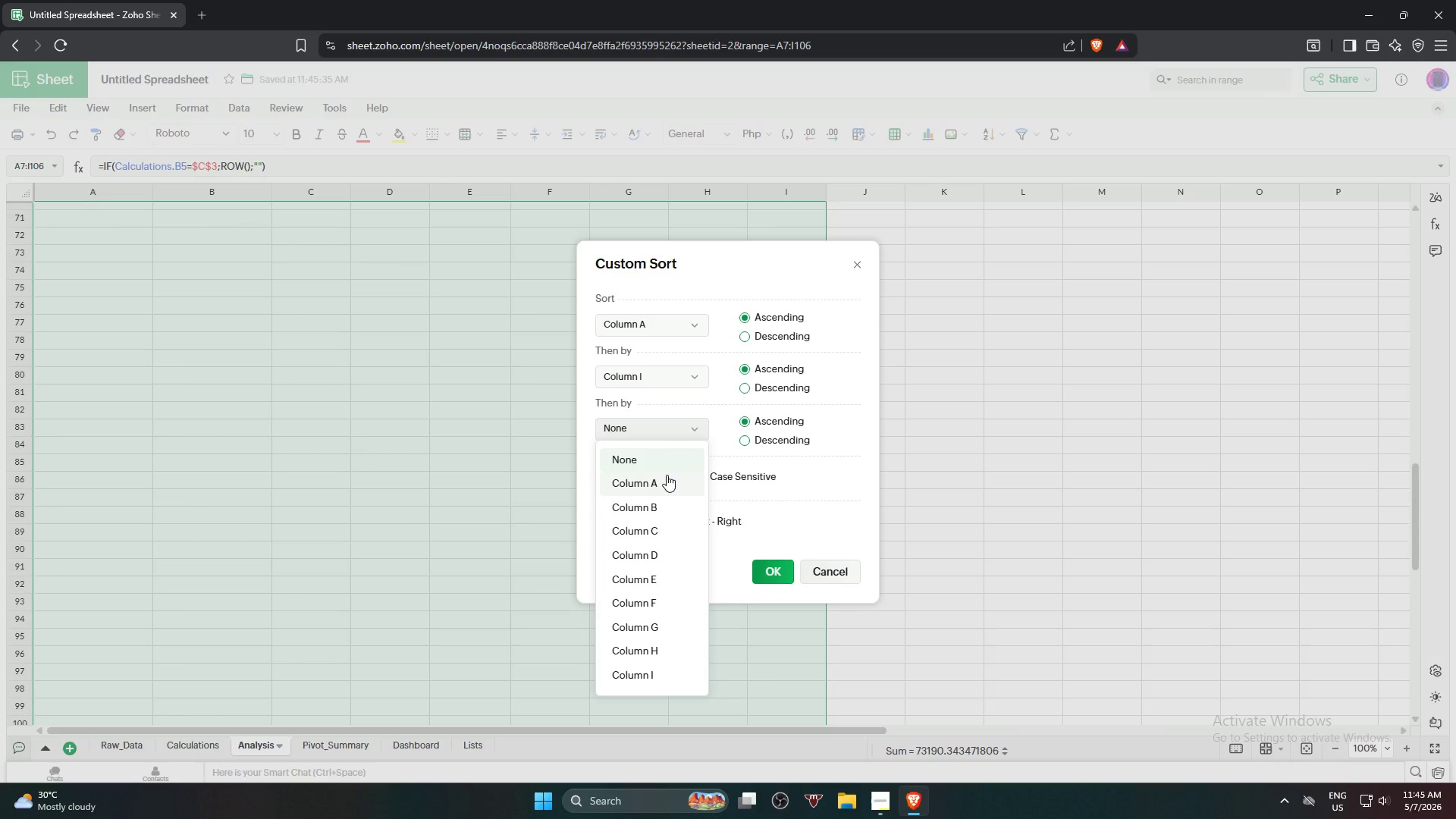 
left_click([667, 479])
 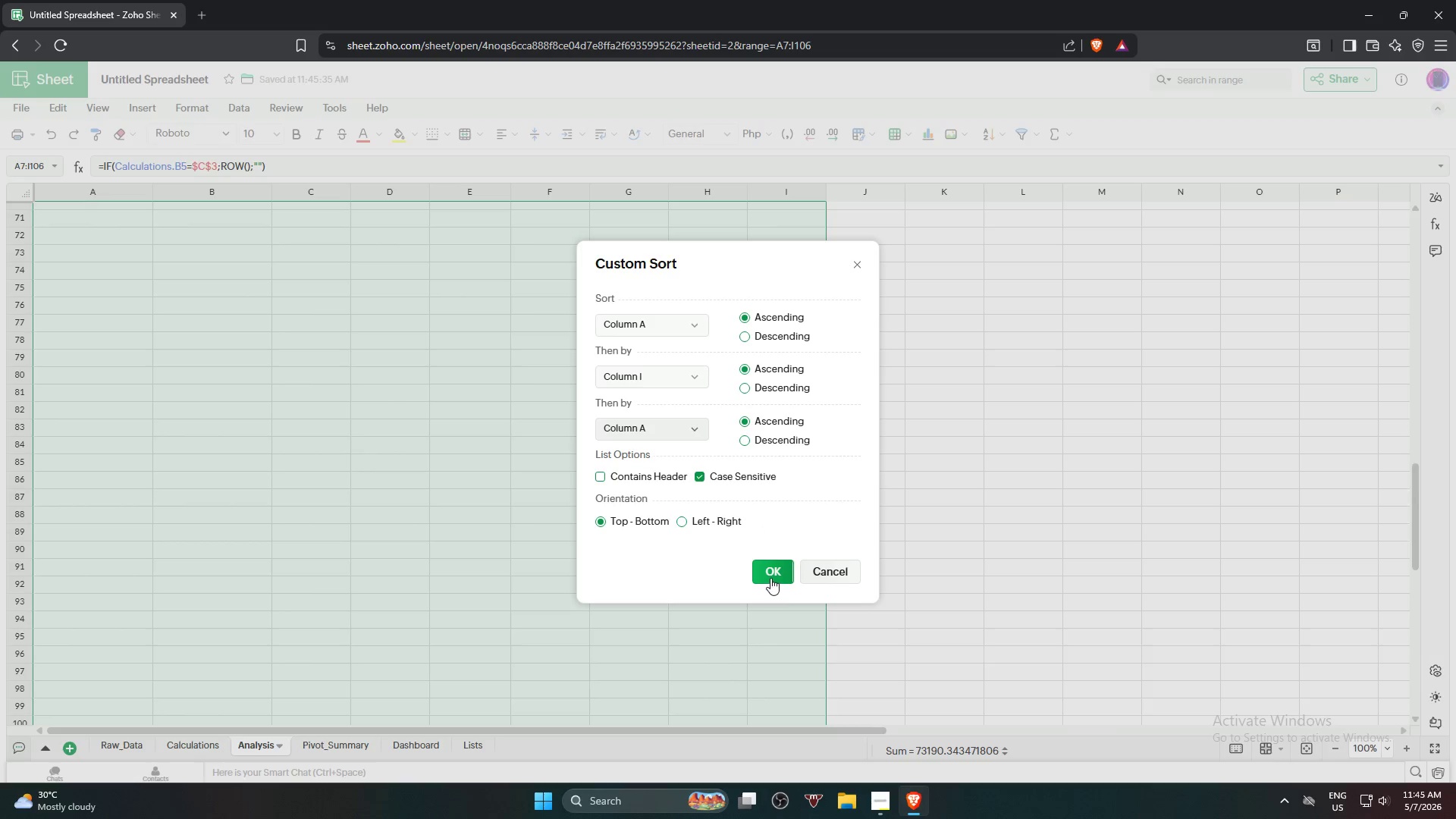 
left_click([770, 578])
 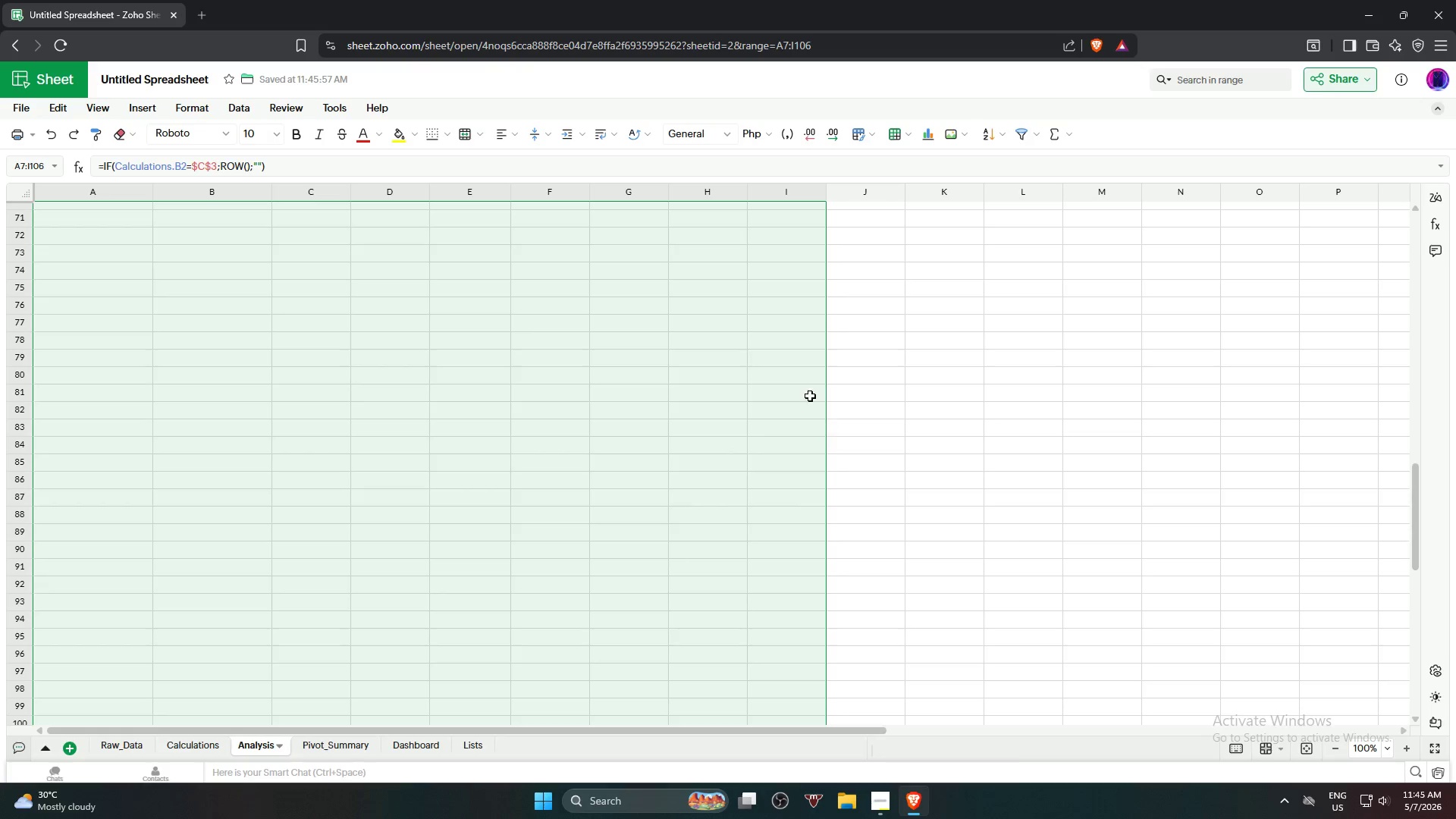 
scroll: coordinate [682, 331], scroll_direction: up, amount: 24.0
 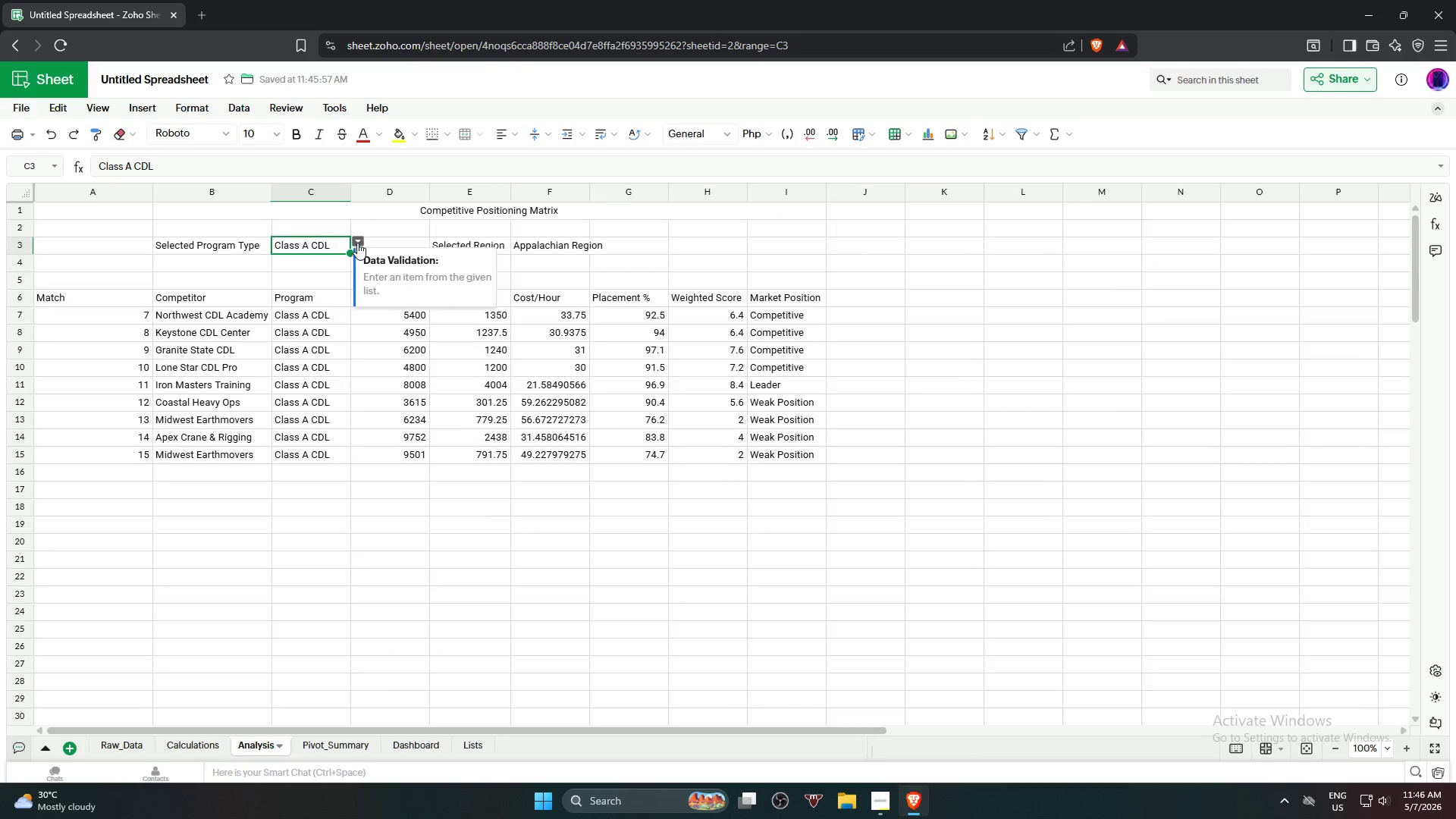 
left_click([332, 280])
 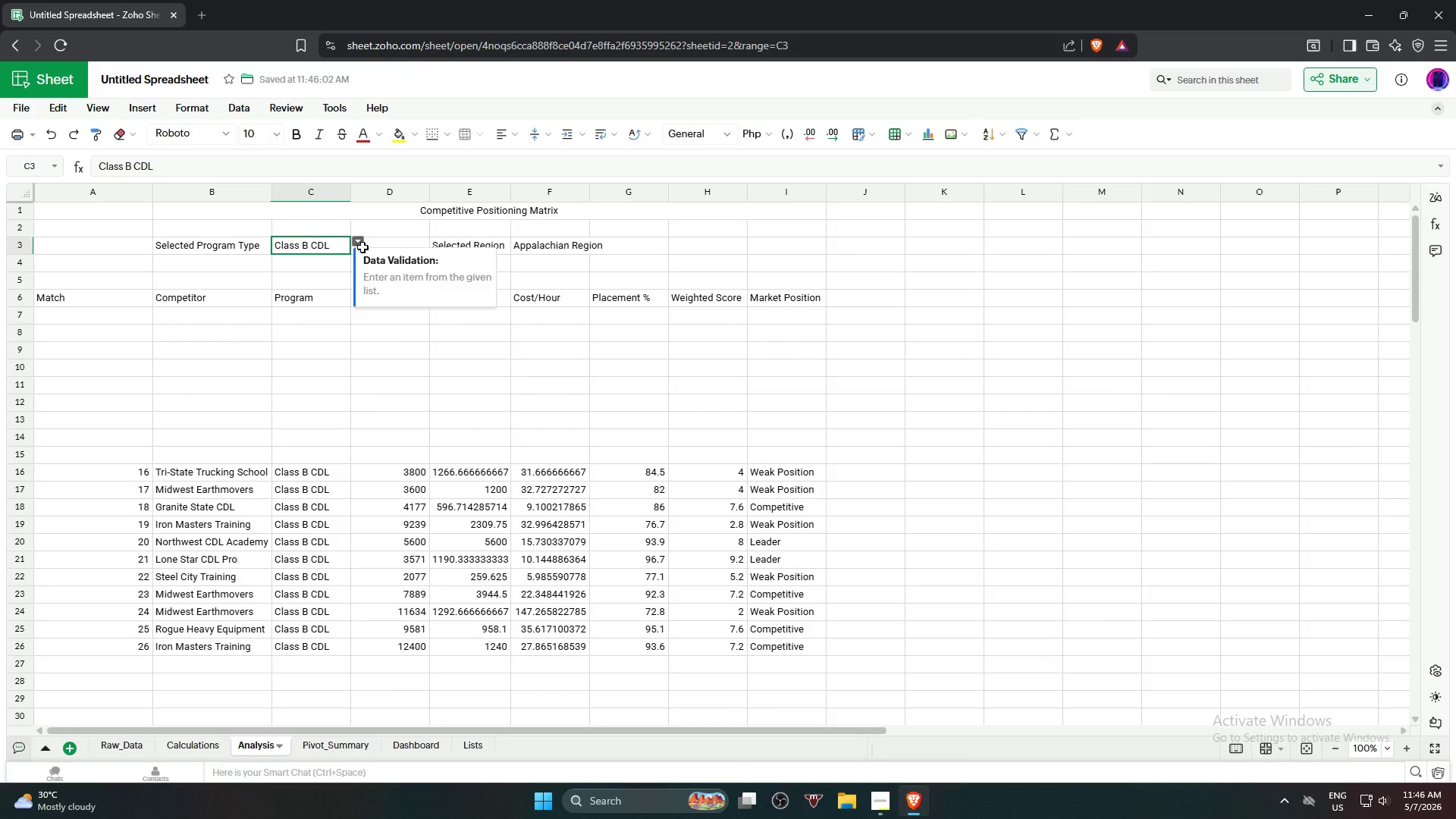 
left_click([356, 242])
 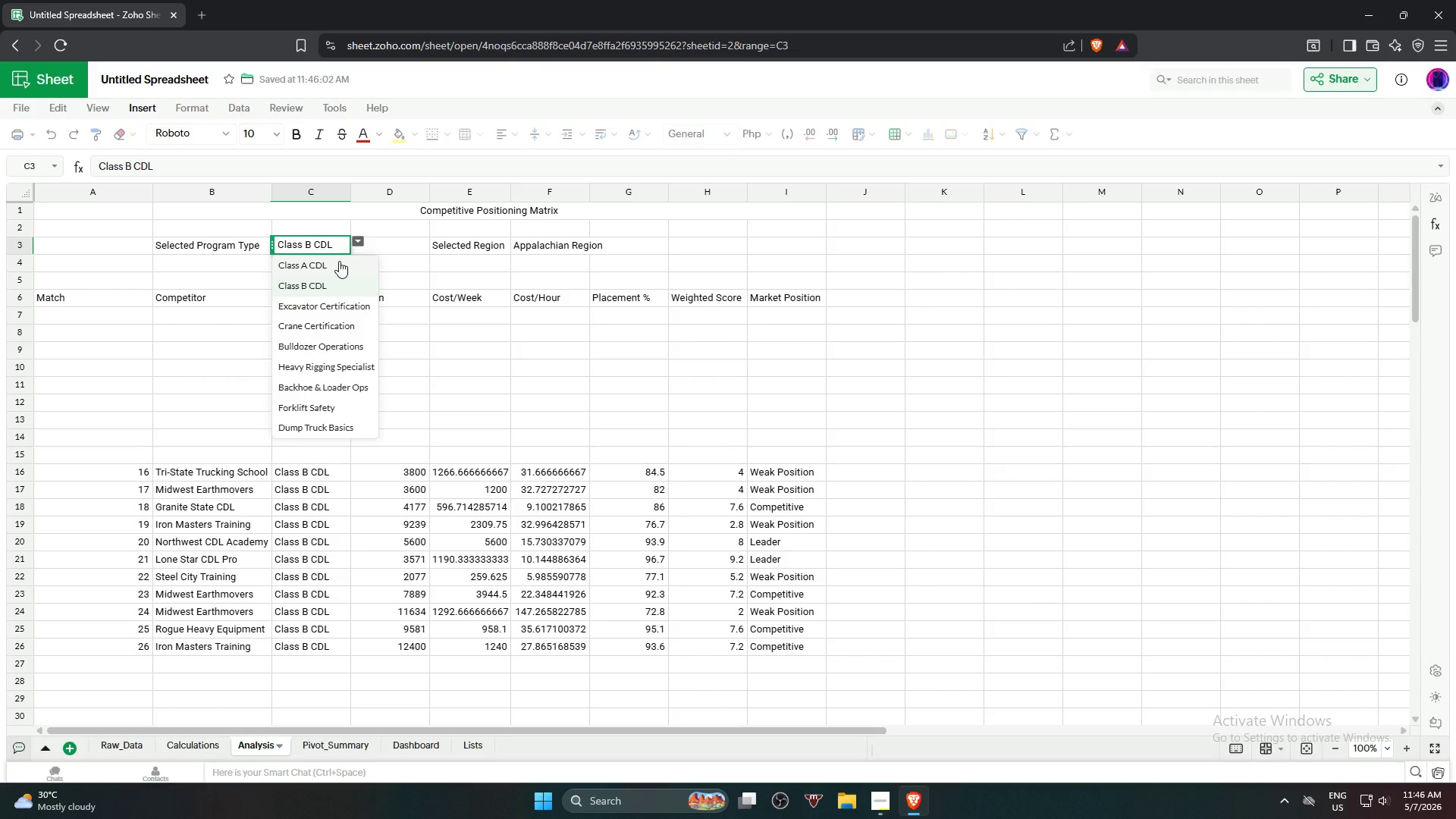 
left_click([338, 261])
 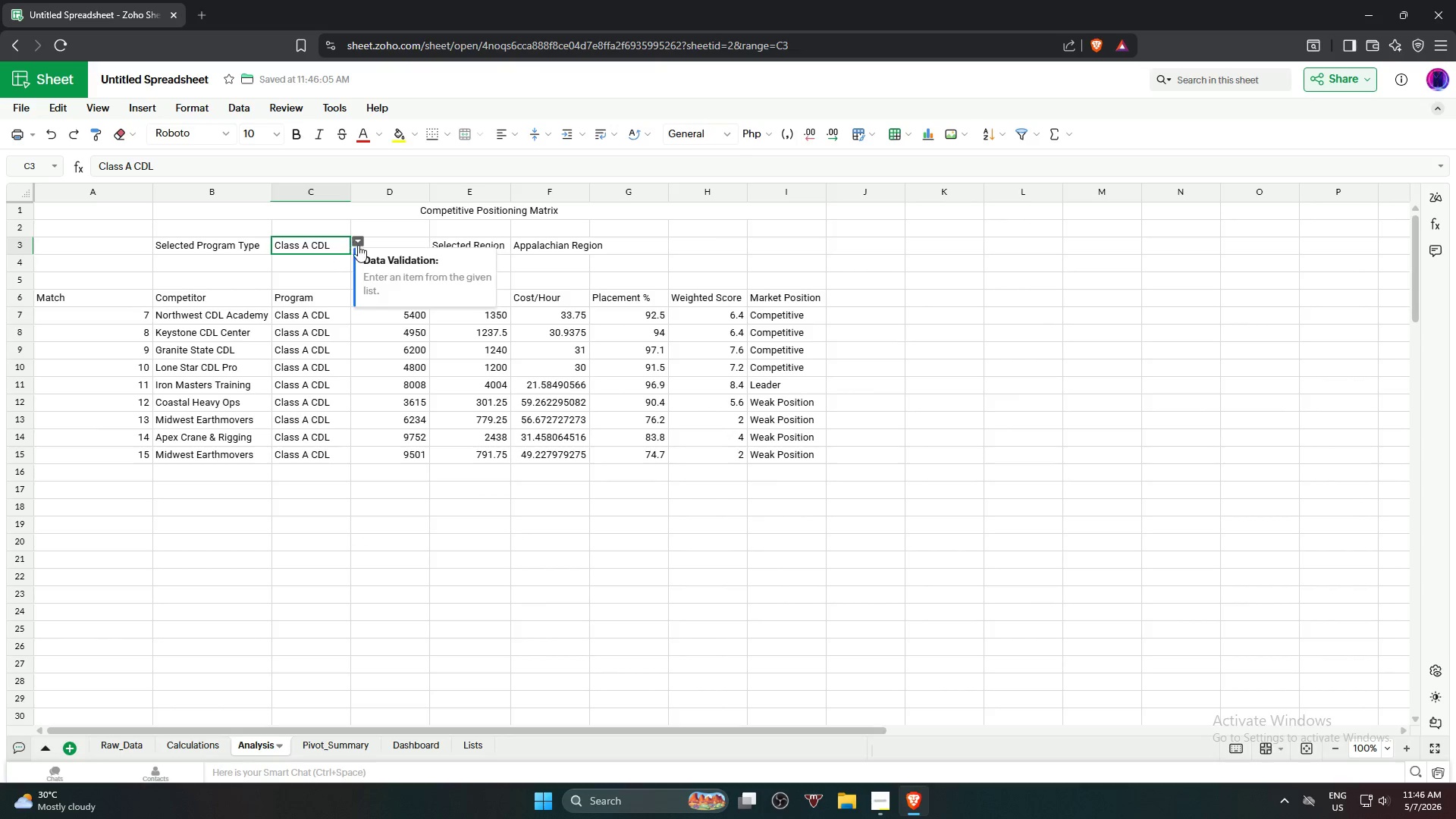 
left_click([359, 243])
 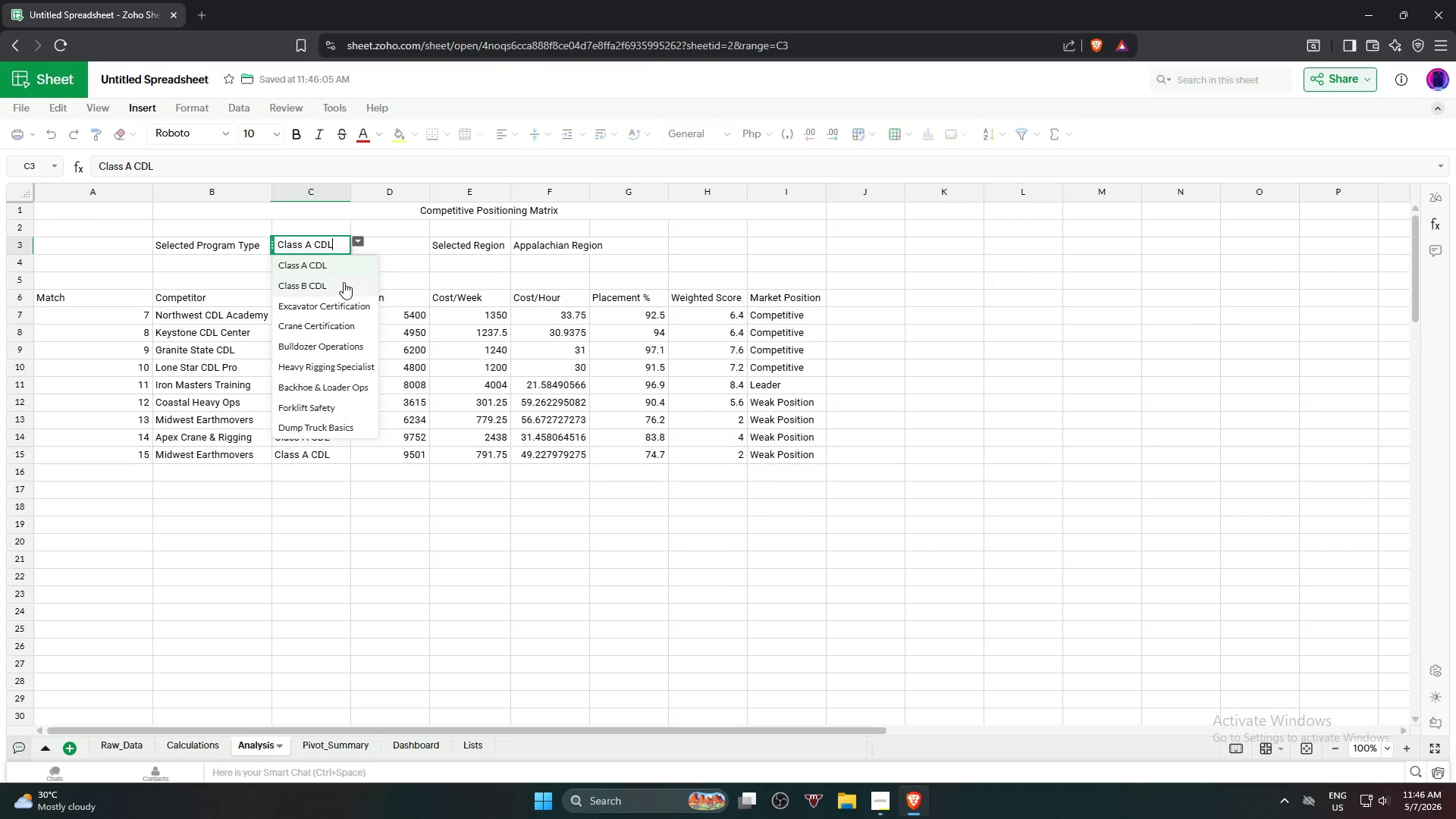 
left_click([344, 282])
 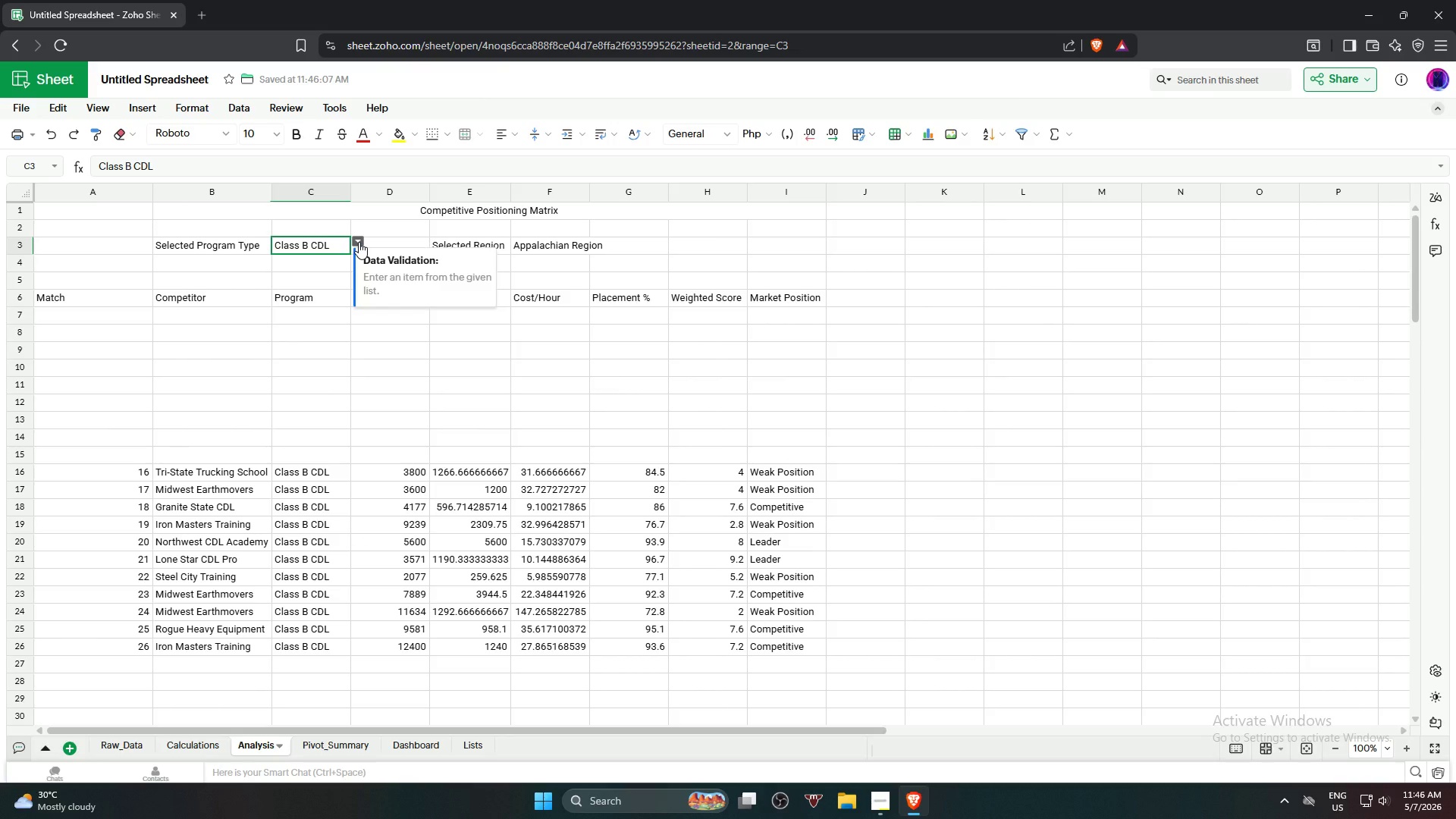 
wait(22.12)
 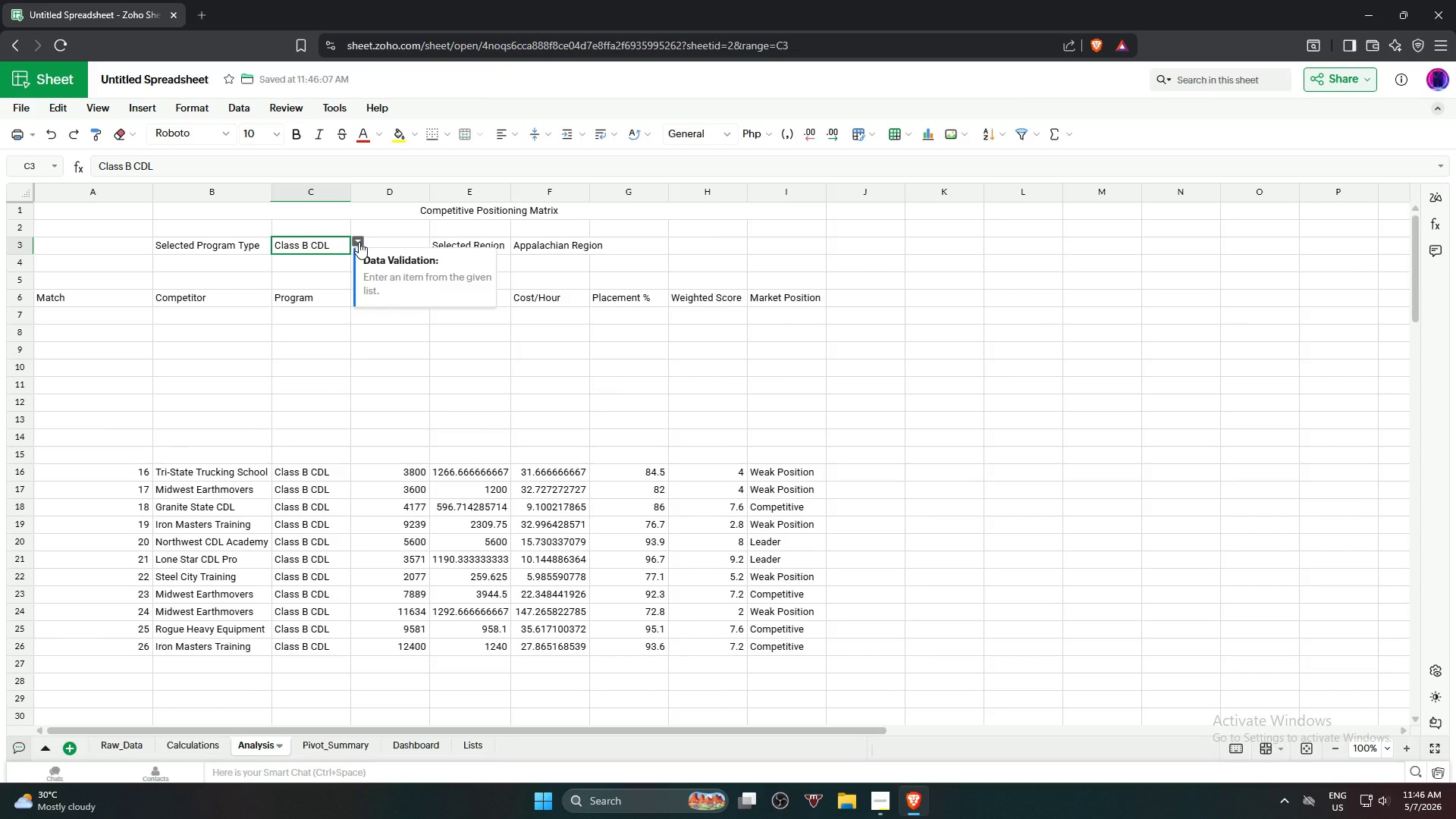 
left_click([359, 242])
 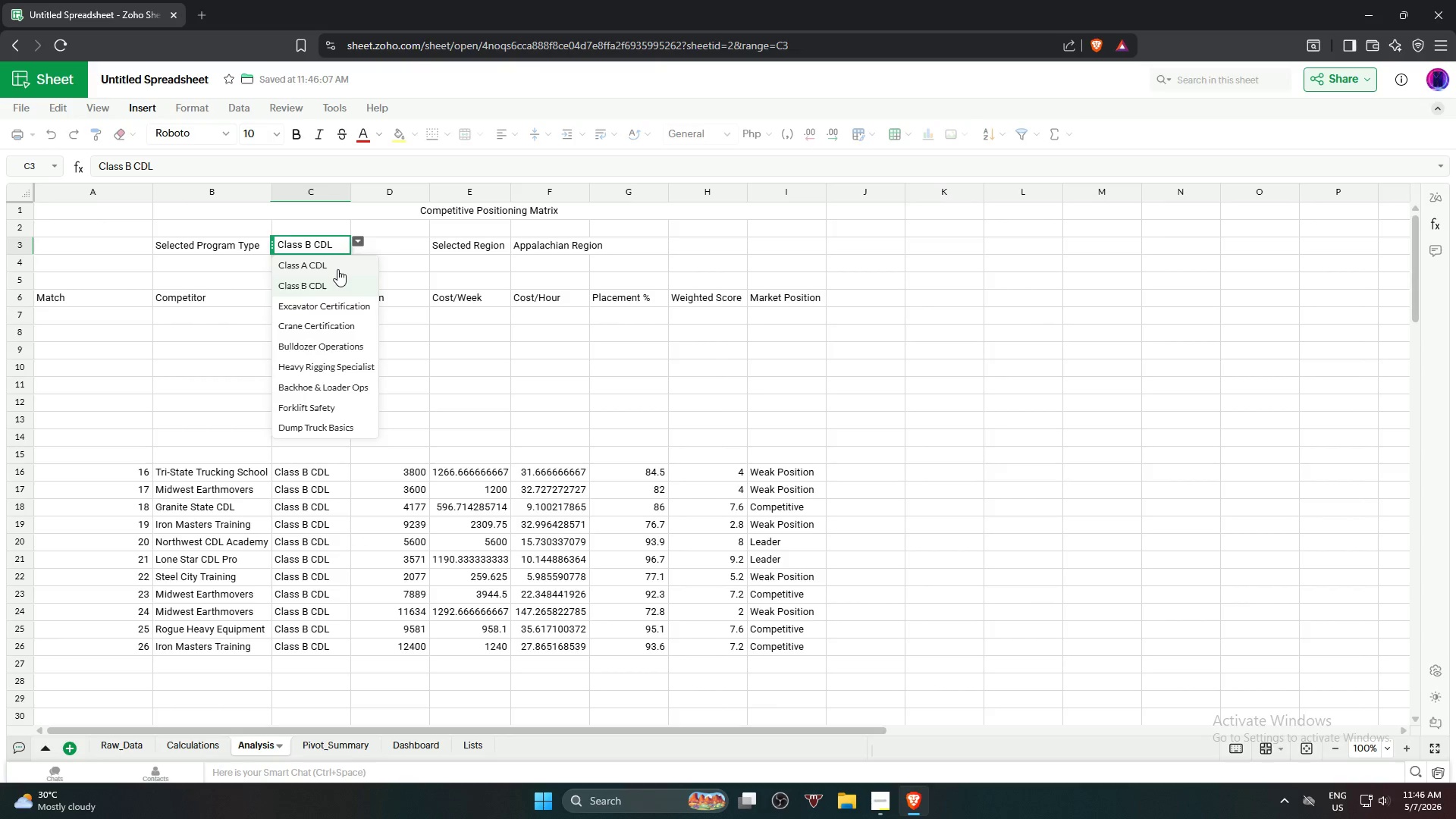 
left_click([337, 269])
 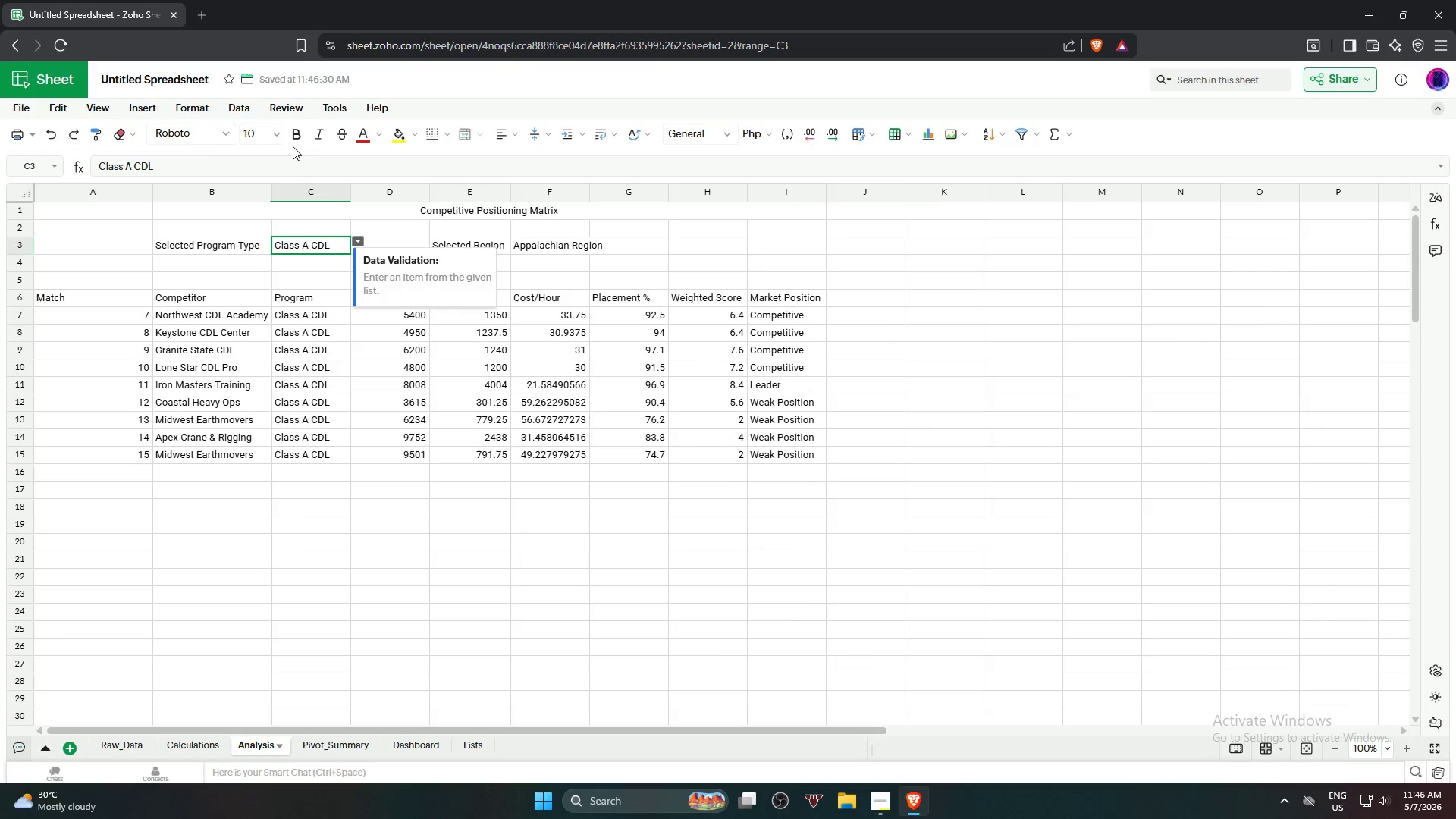 
wait(11.75)
 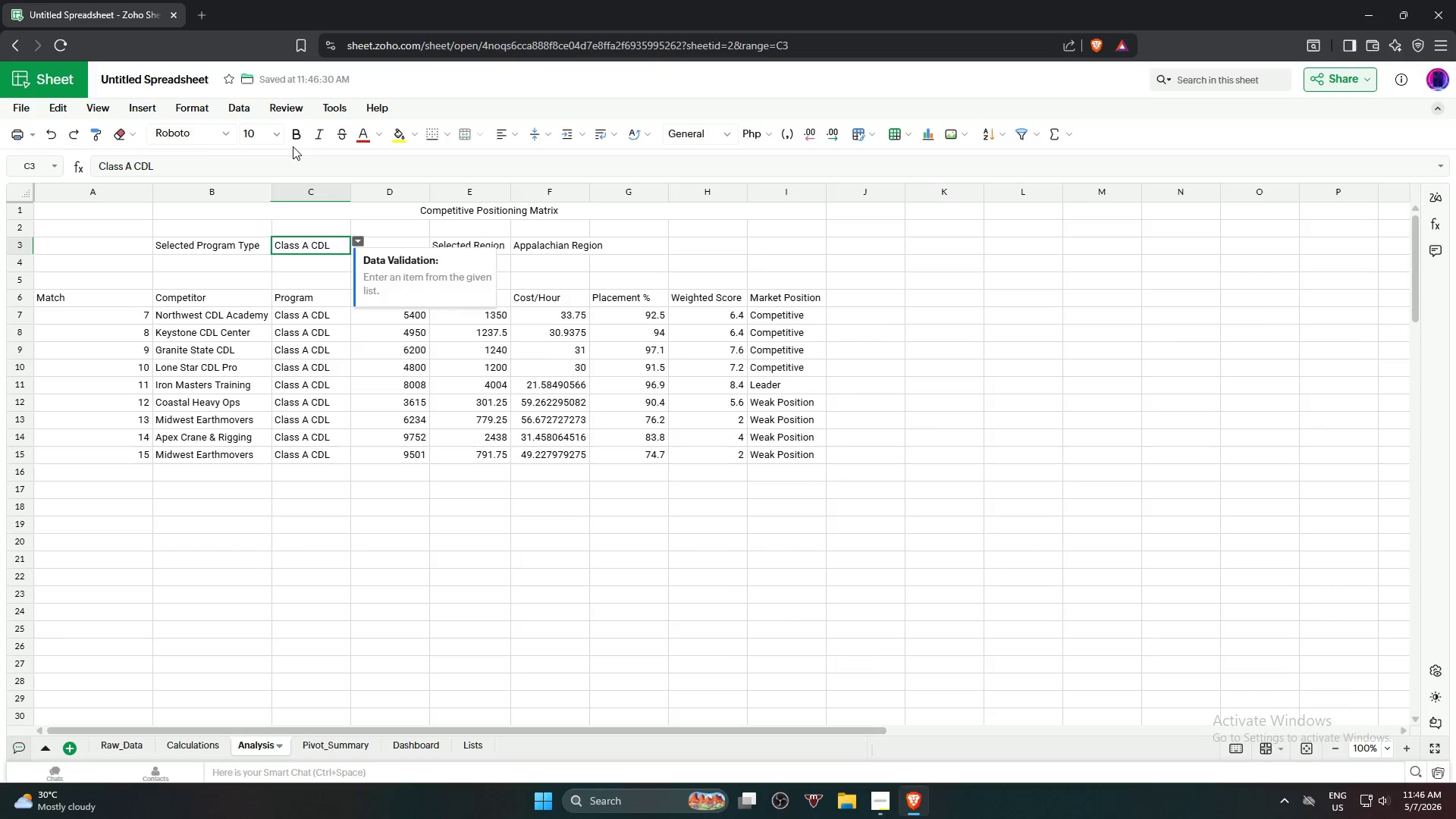 
left_click([359, 240])
 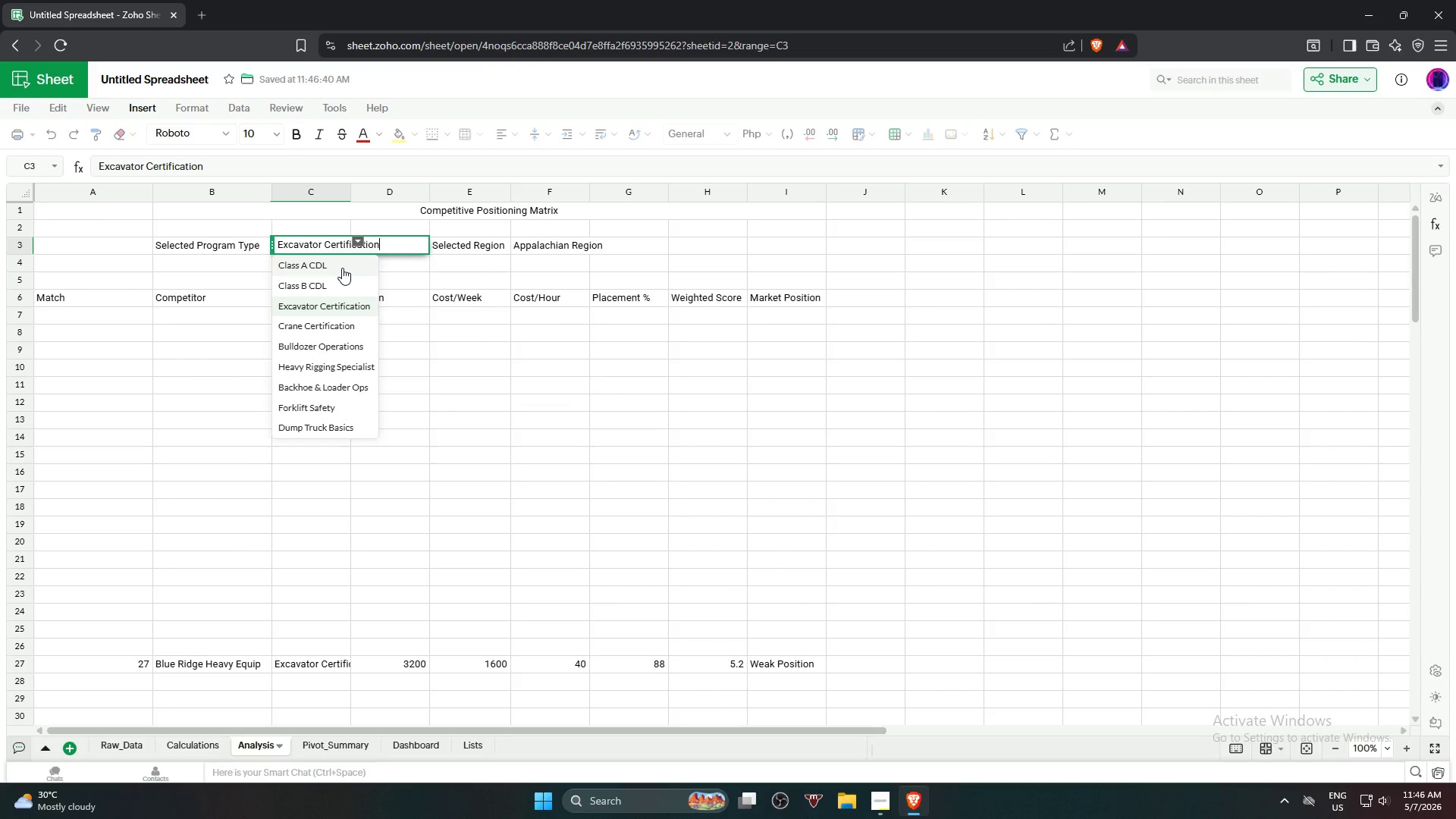 
left_click([342, 268])
 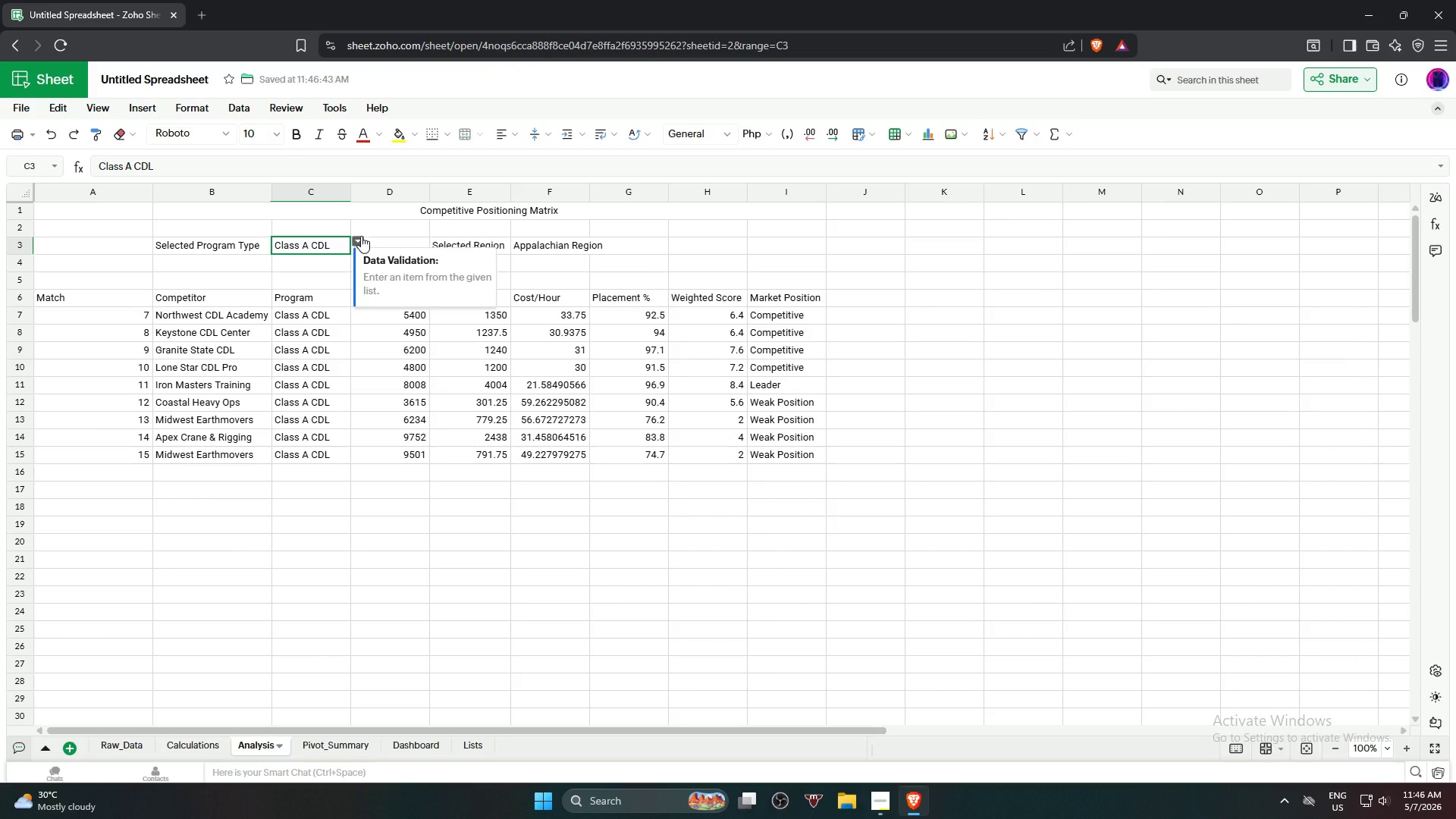 
left_click([361, 236])
 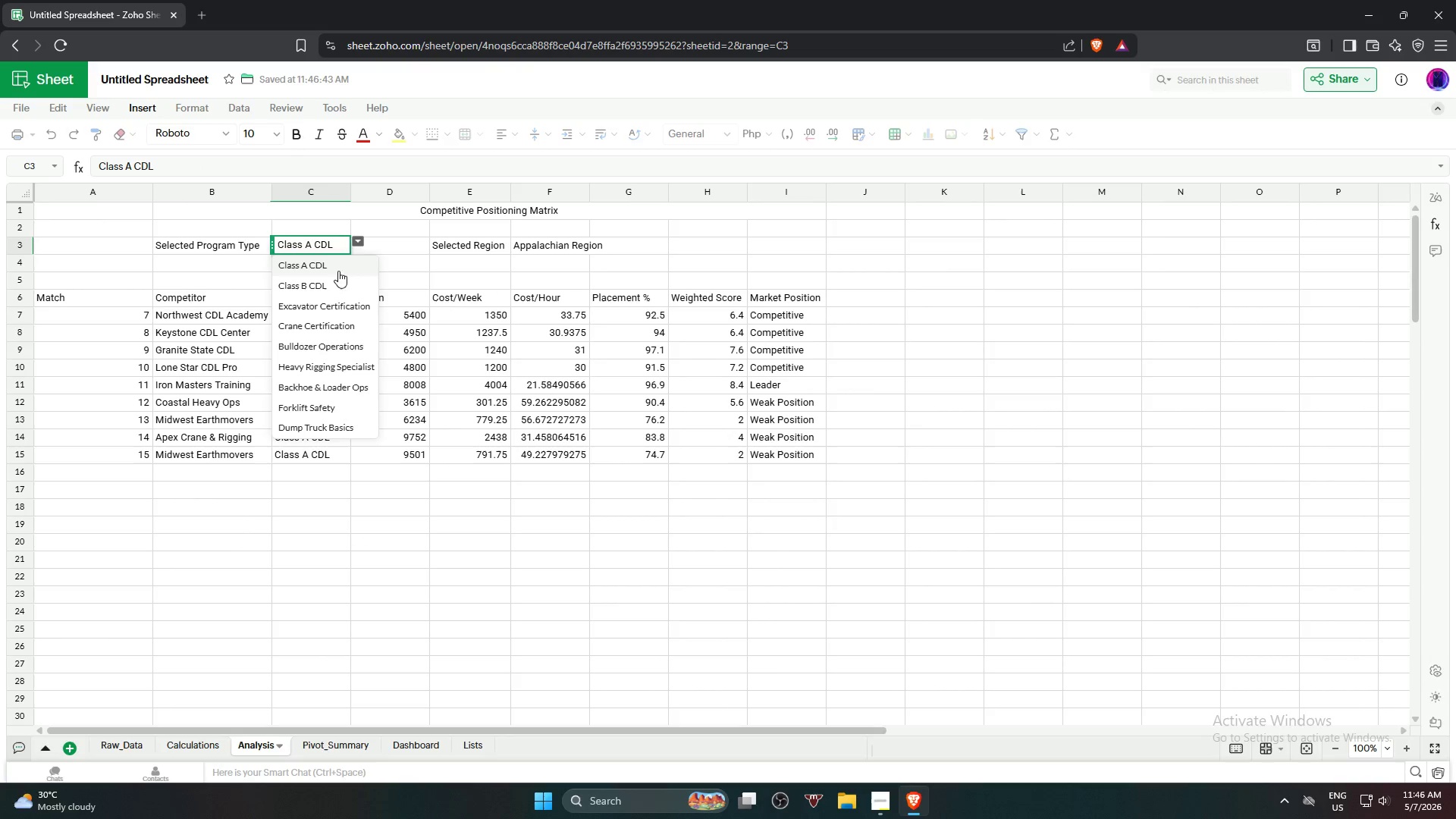 
left_click([337, 279])
 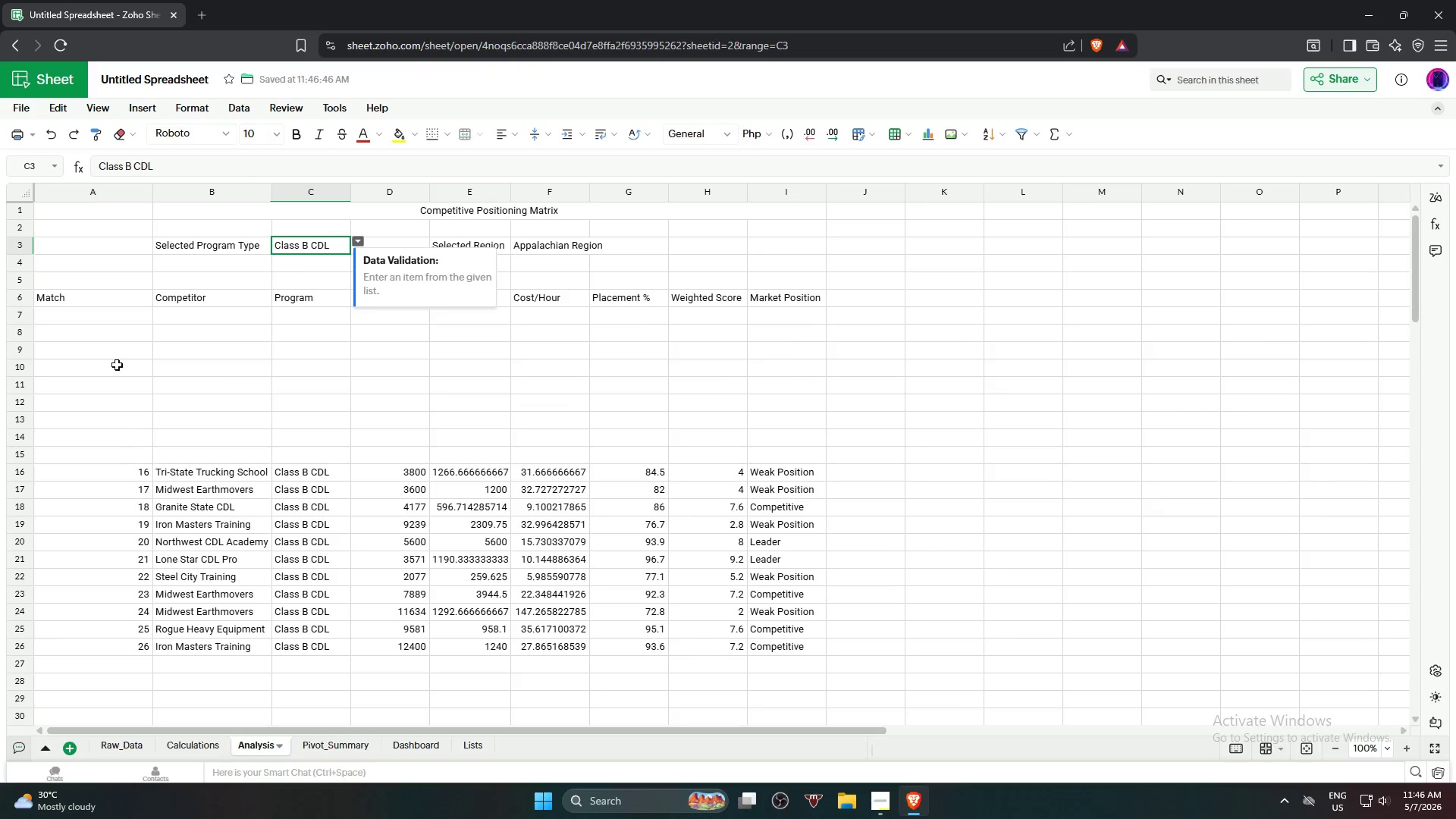 
left_click([52, 315])
 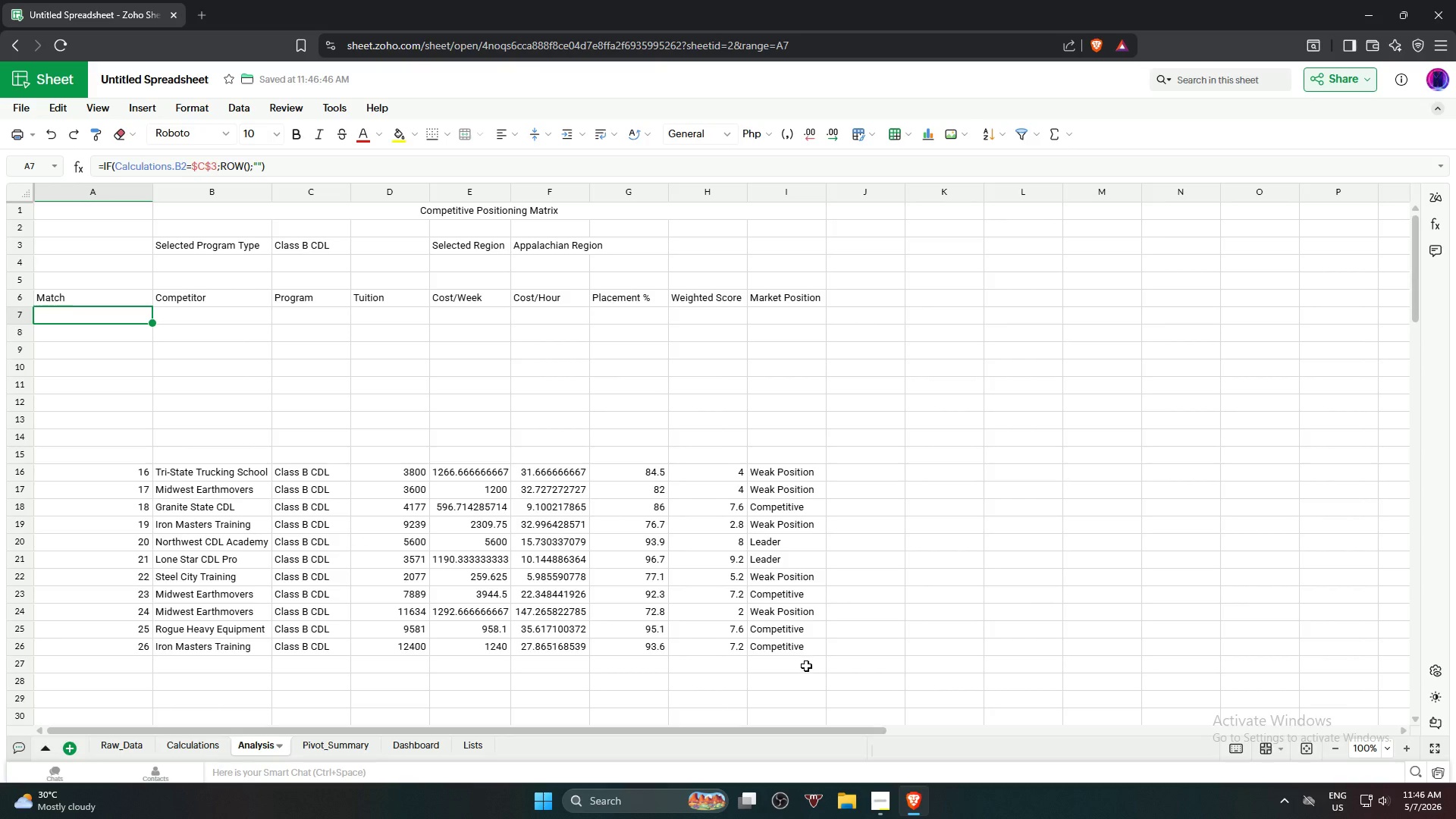 
scroll: coordinate [791, 651], scroll_direction: down, amount: 18.0
 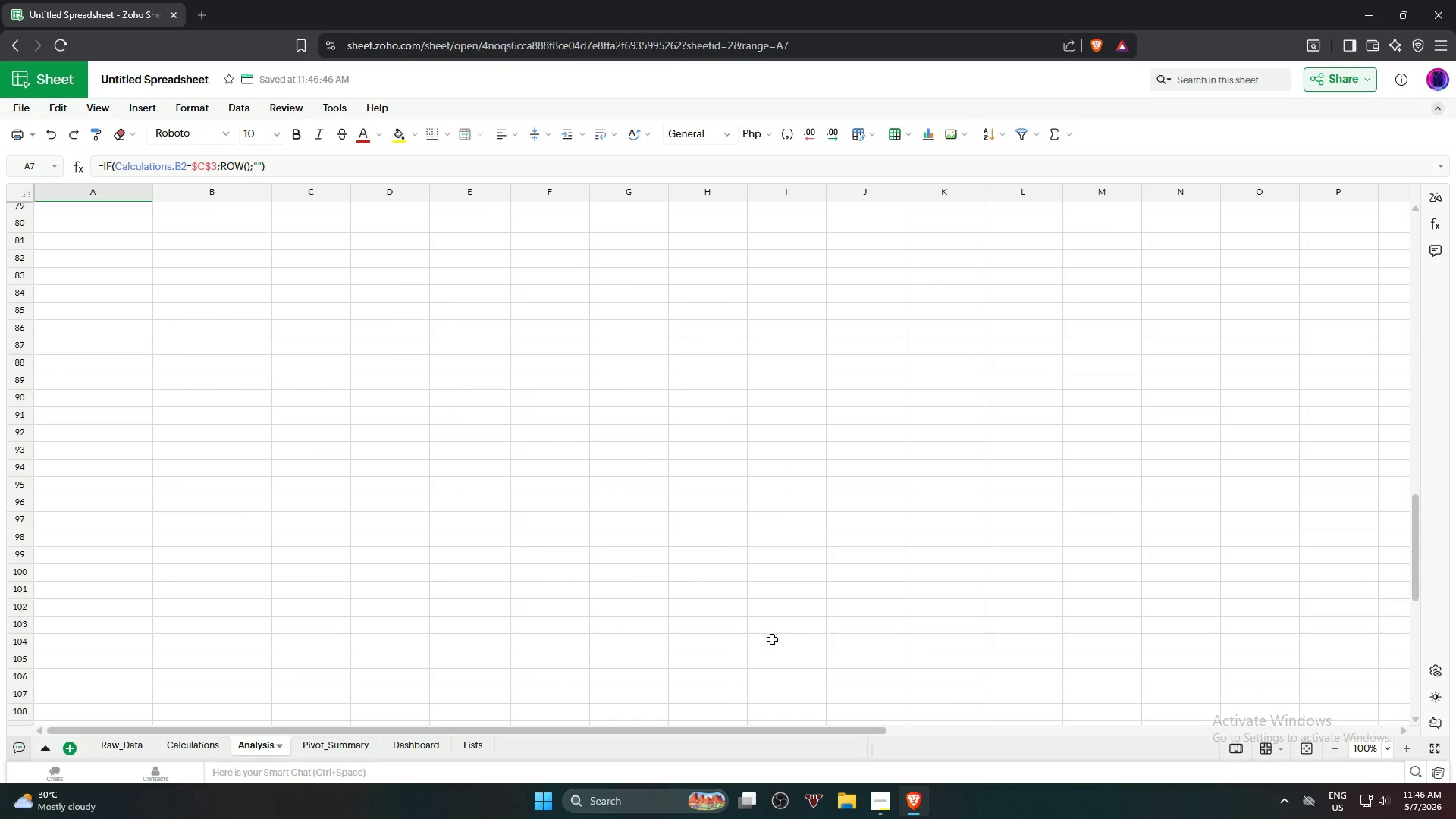 
hold_key(key=ShiftLeft, duration=2.09)
left_click([779, 692])
 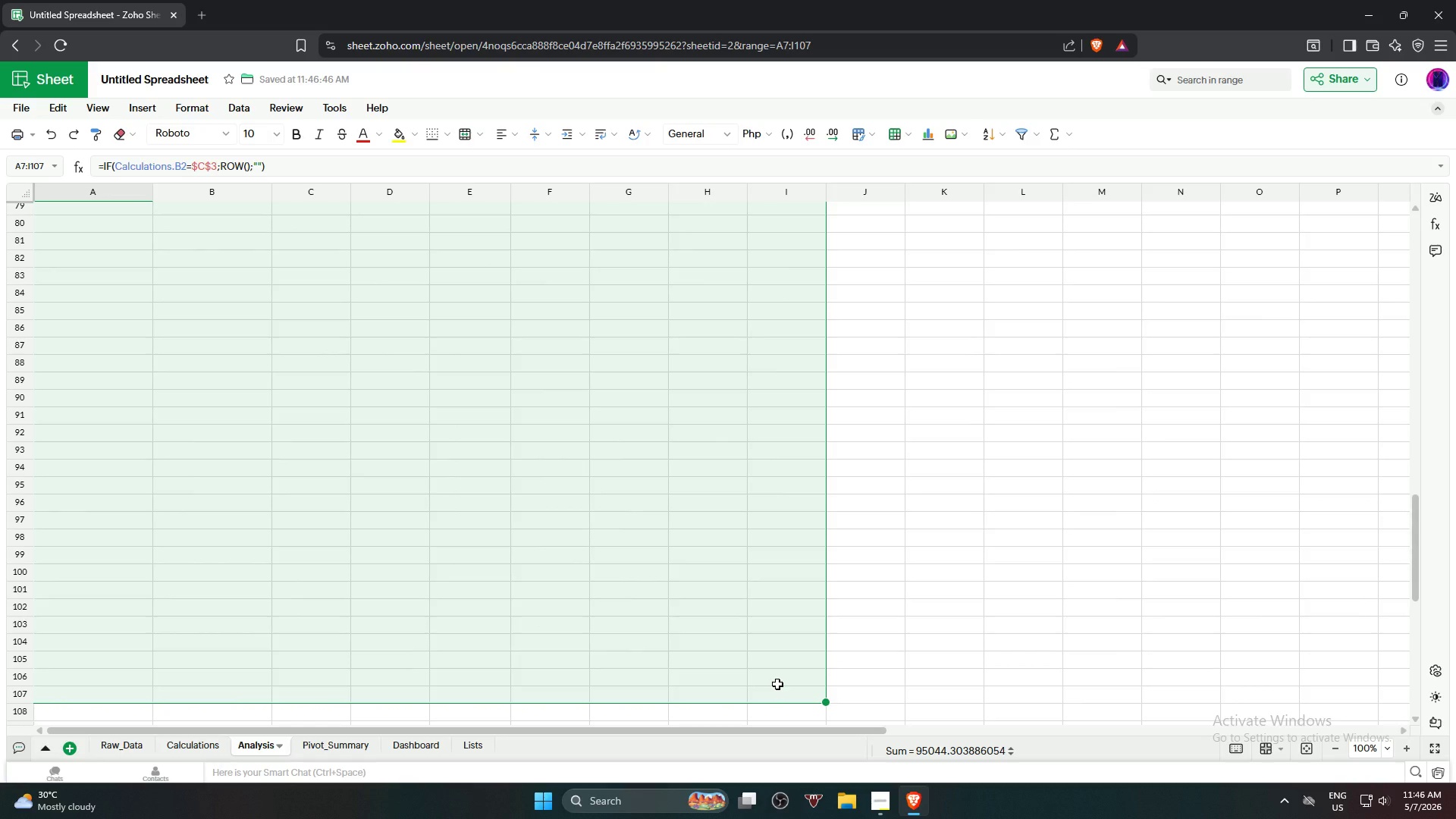 
left_click([777, 684])
 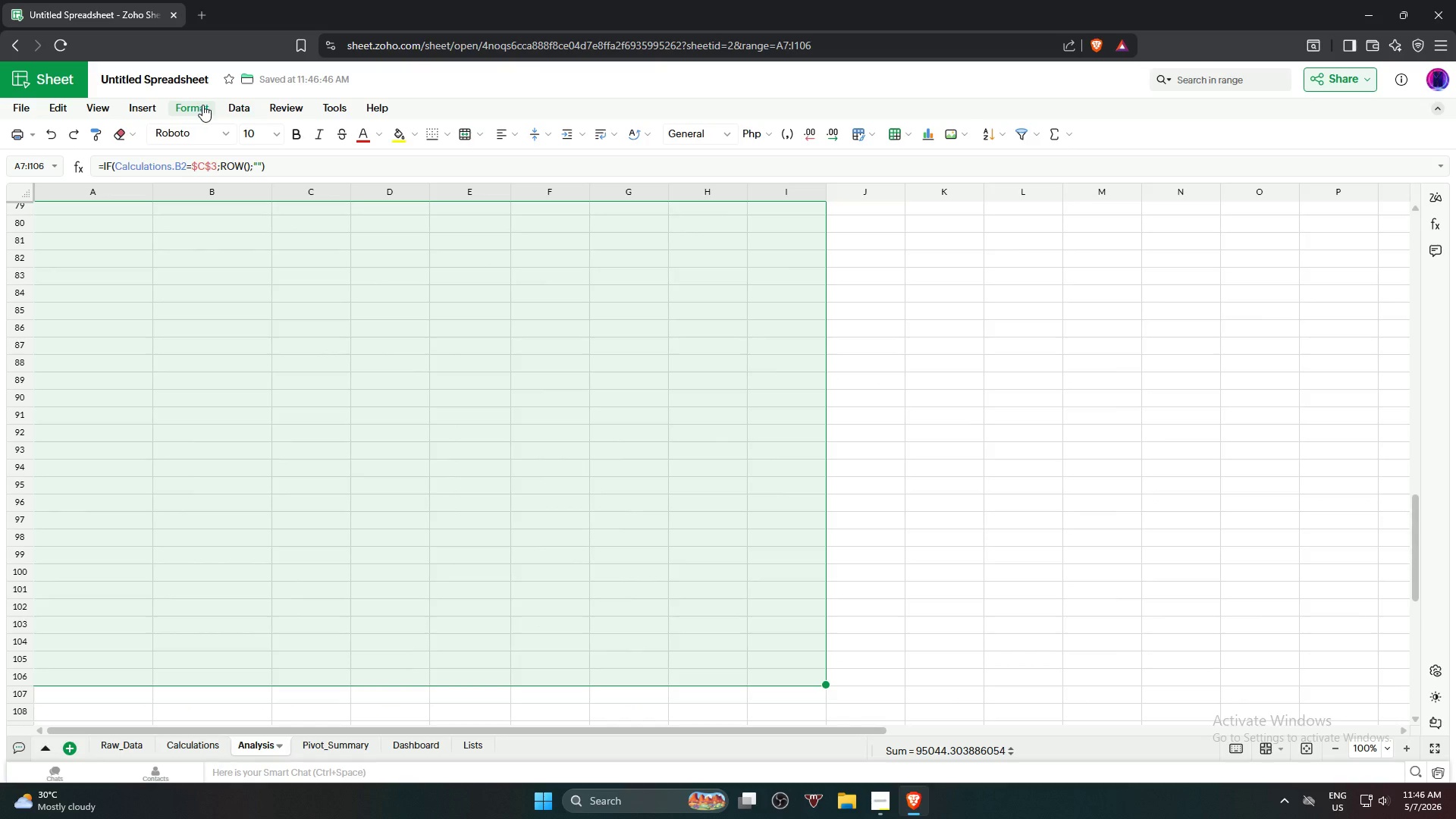 
left_click([236, 108])
 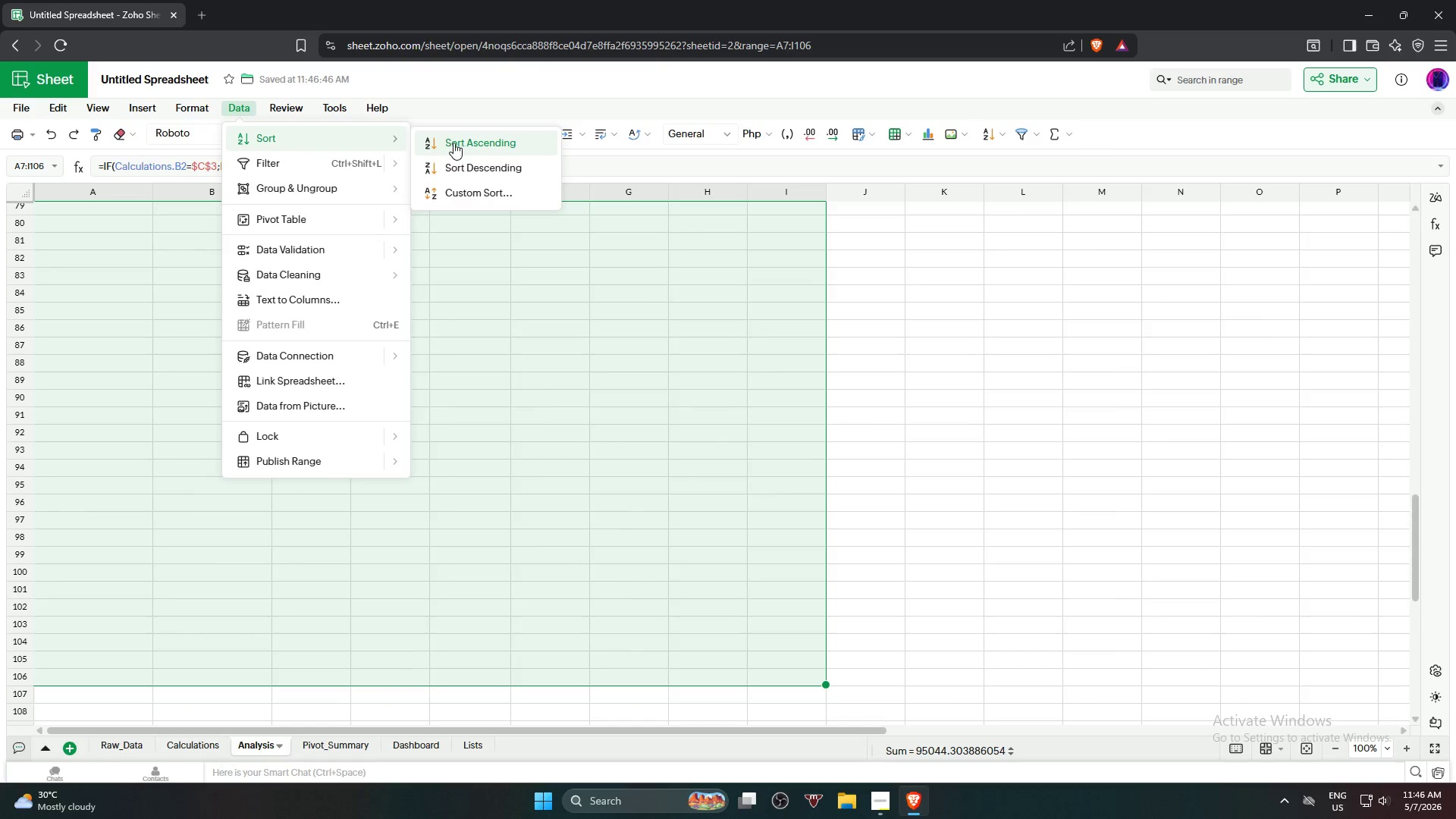 
left_click([482, 190])
 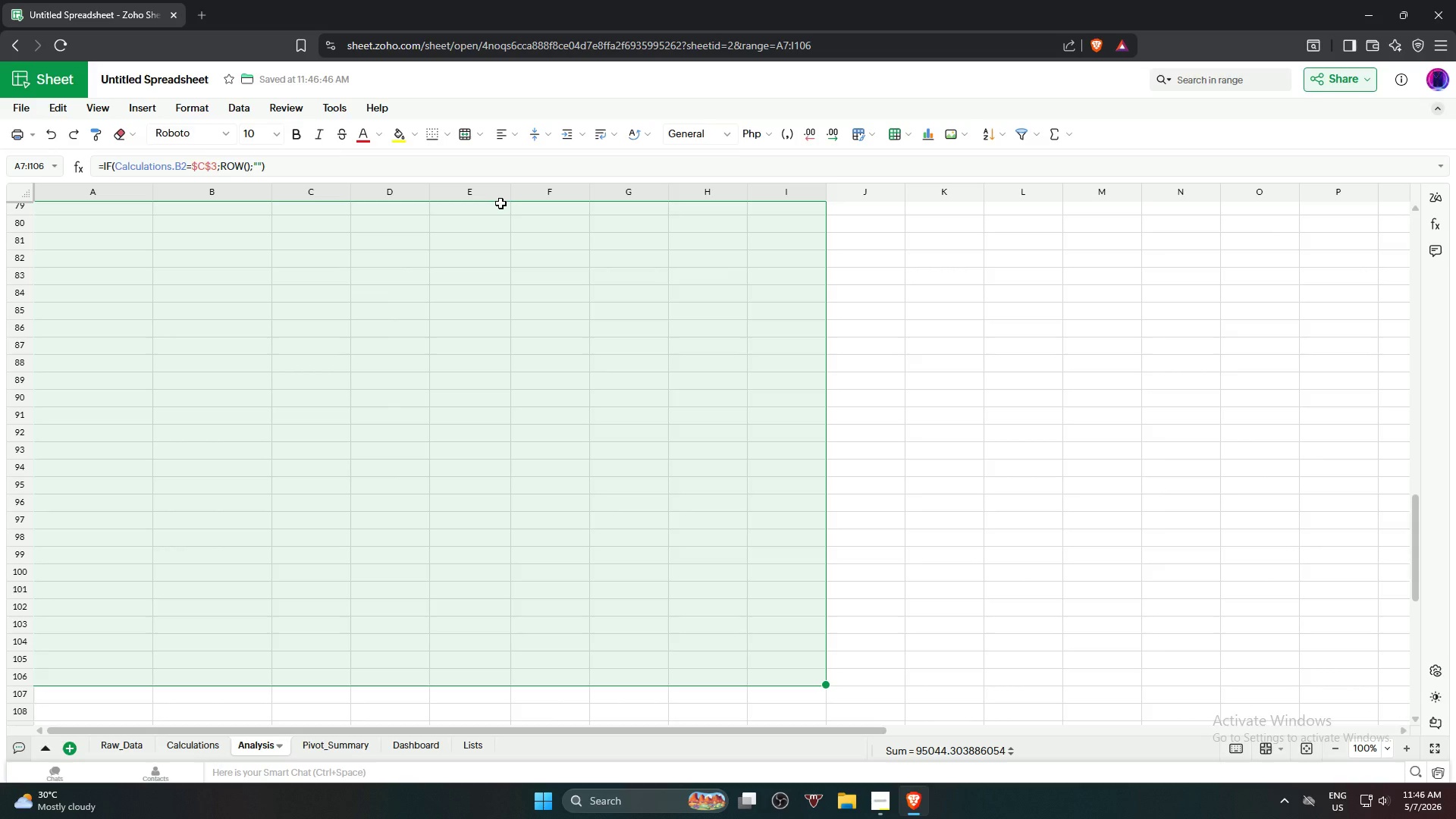 
mouse_move([488, 202])
 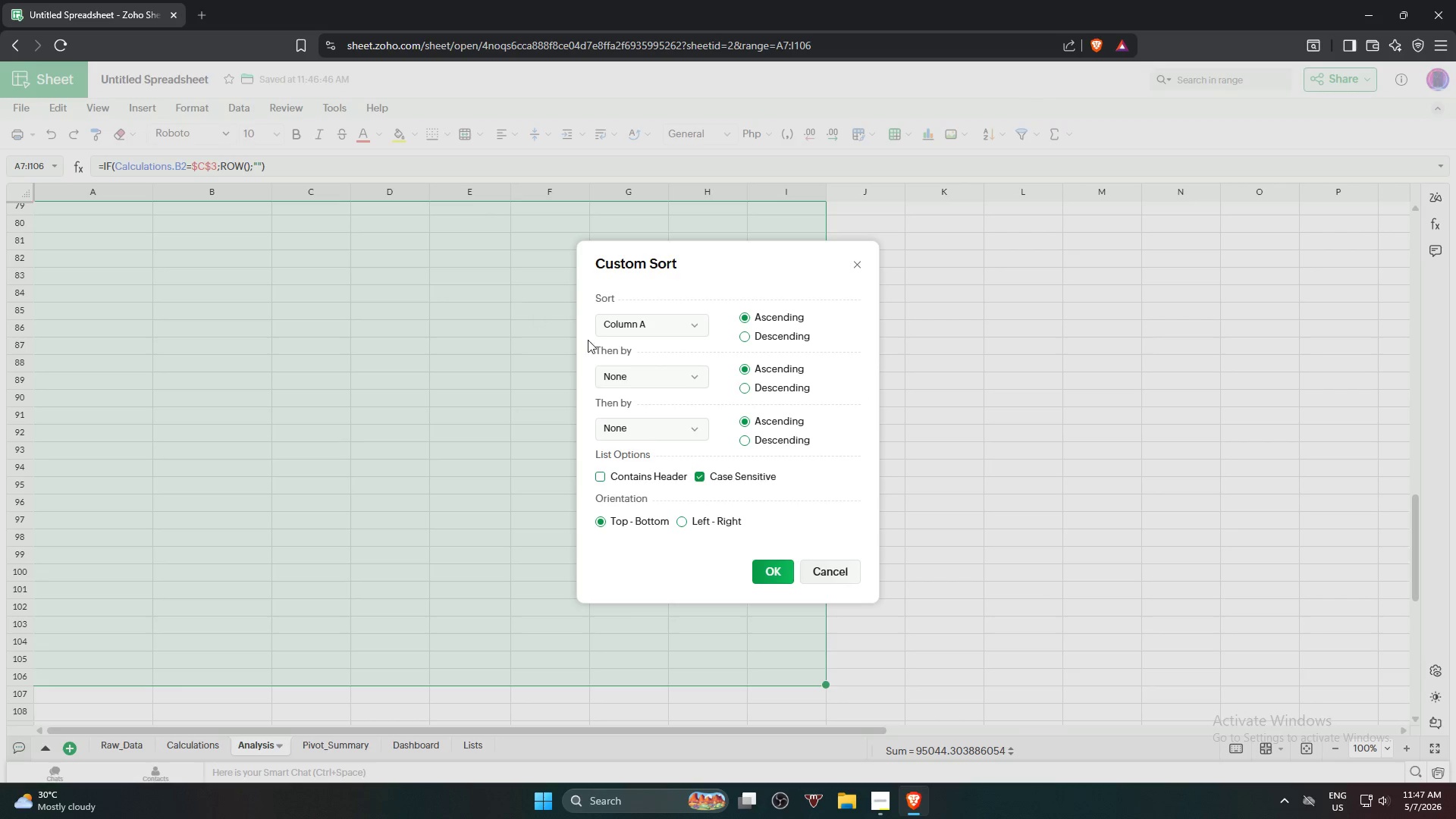 
mouse_move([638, 376])
 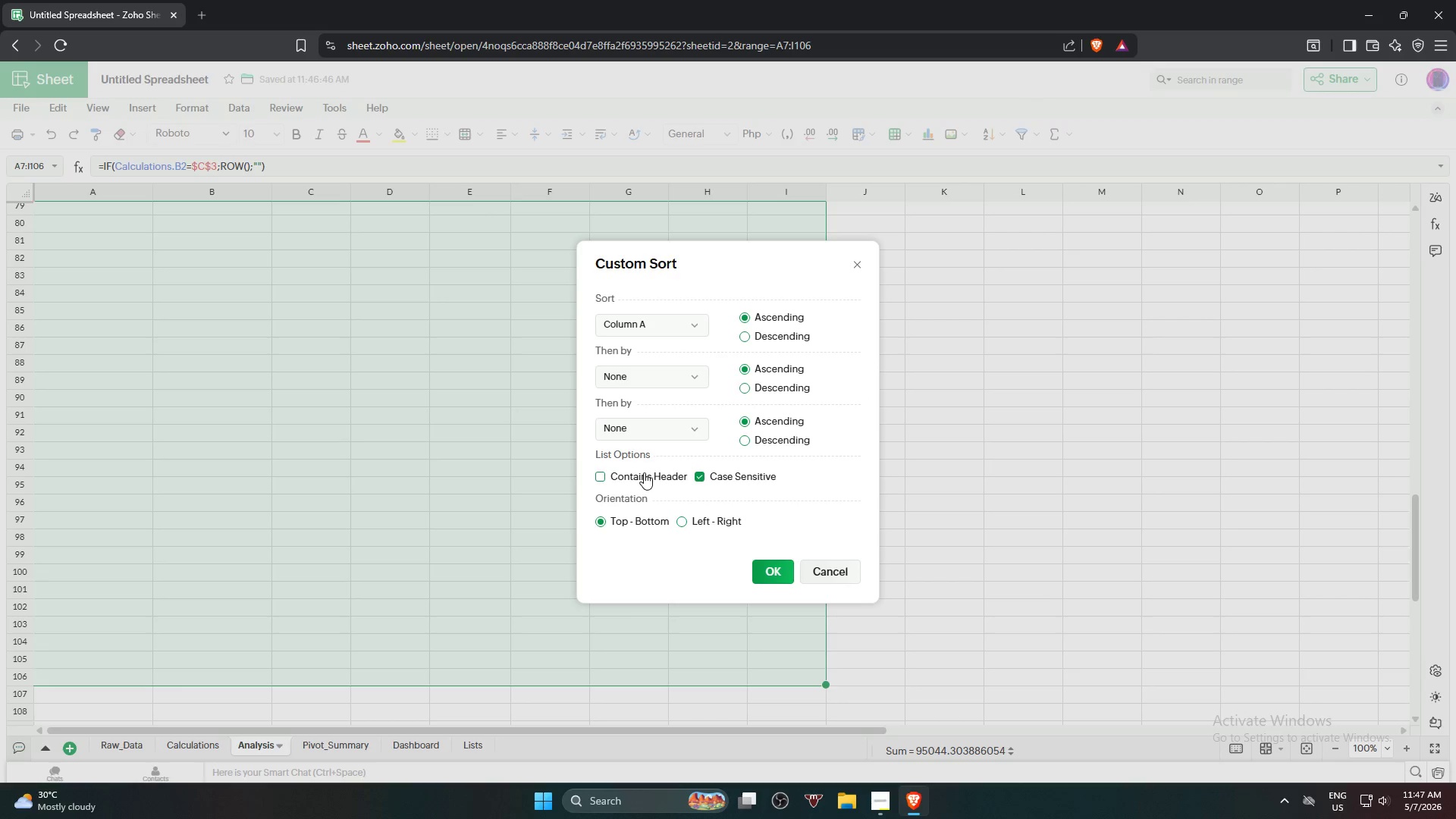 
left_click([644, 472])
 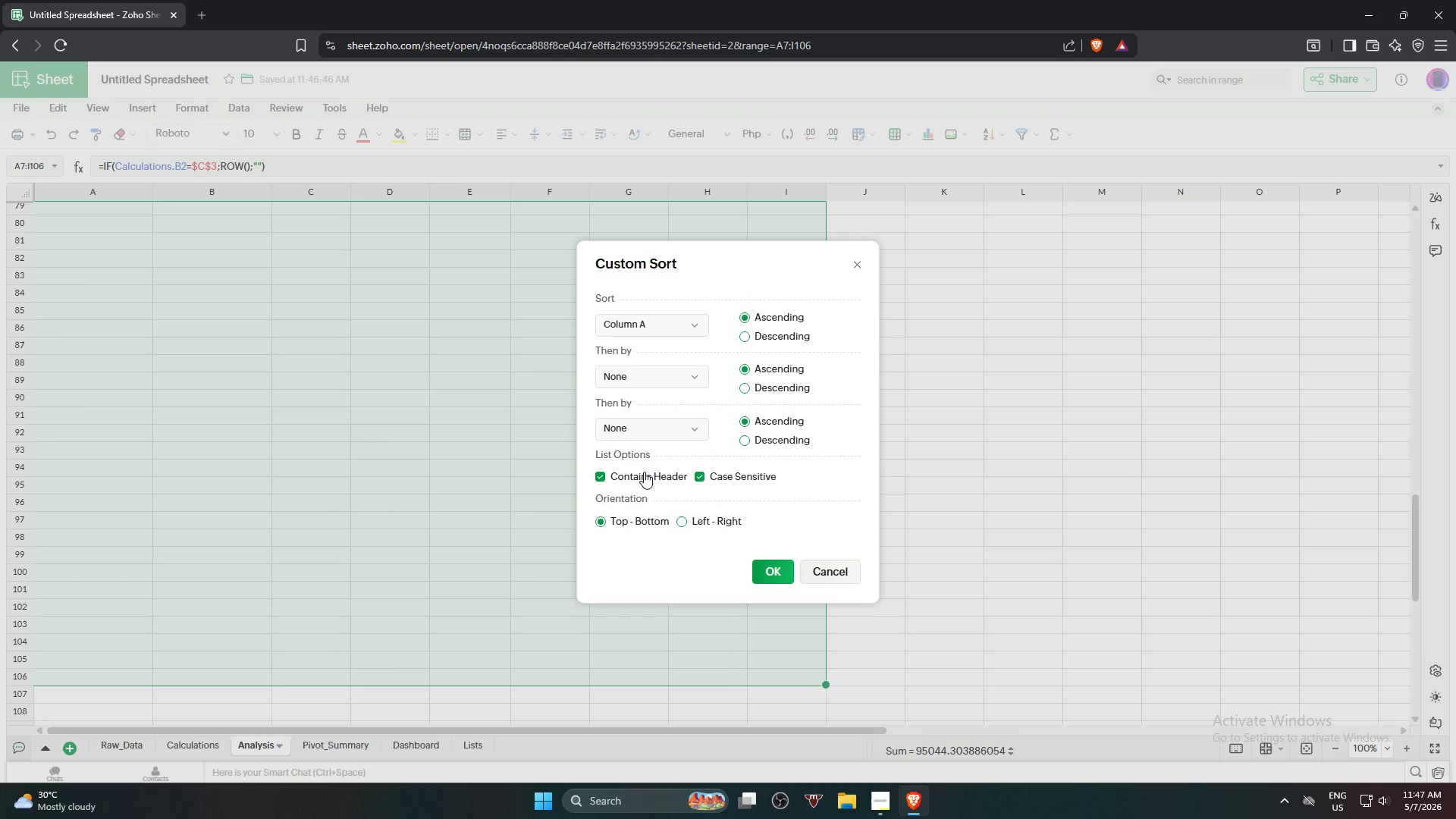 
left_click([644, 472])
 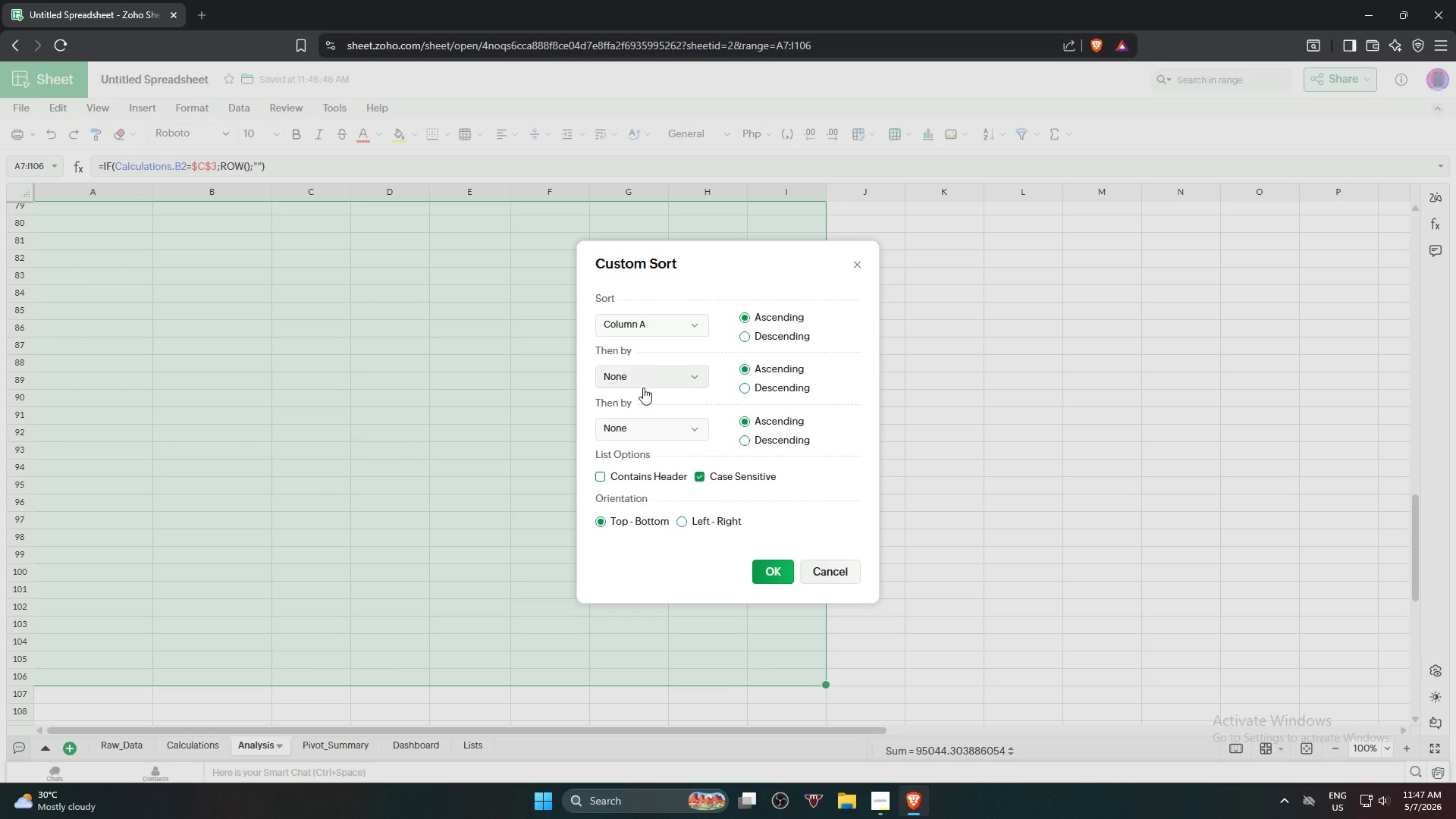 
left_click([642, 376])
 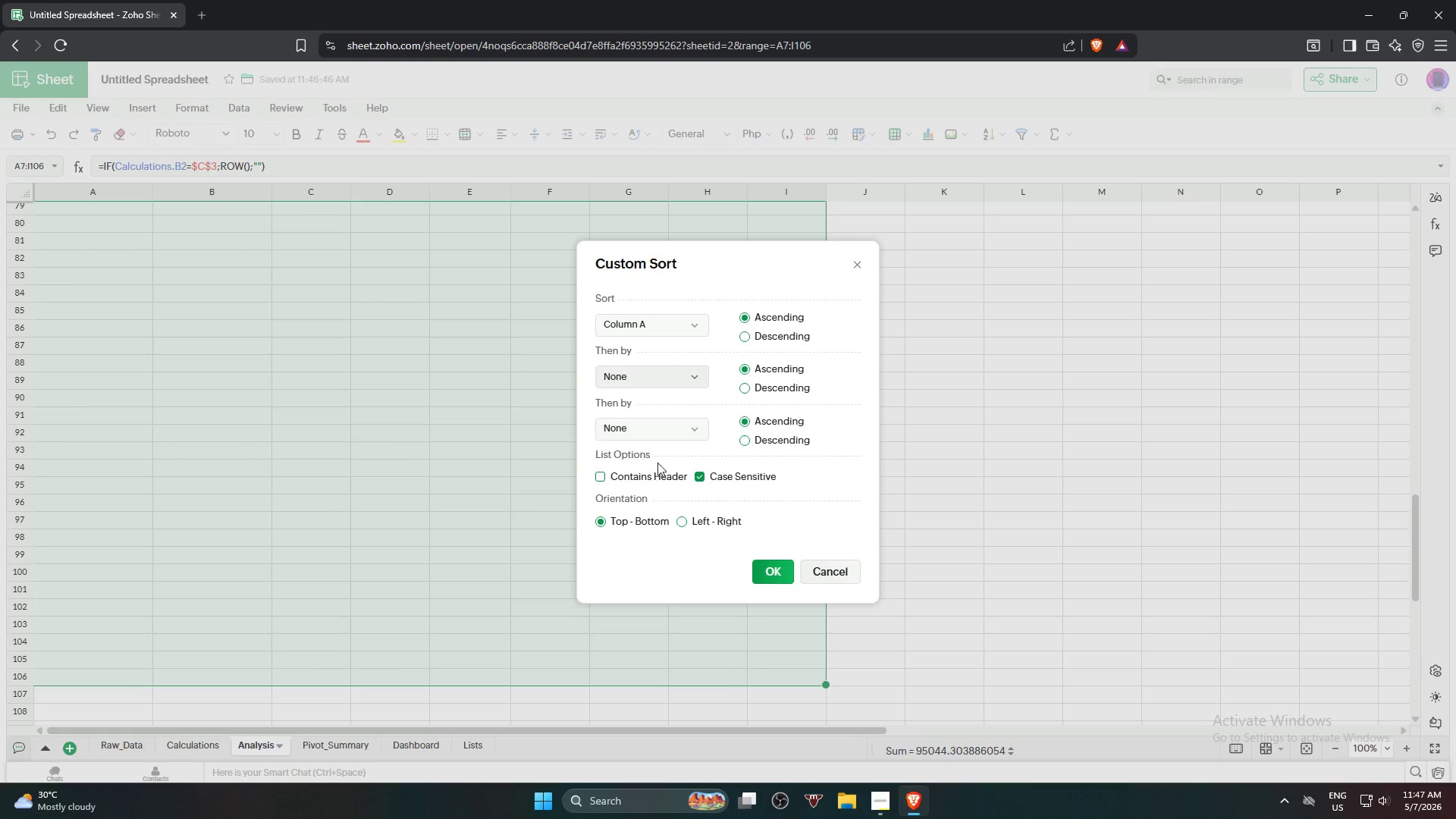 
left_click([653, 475])
 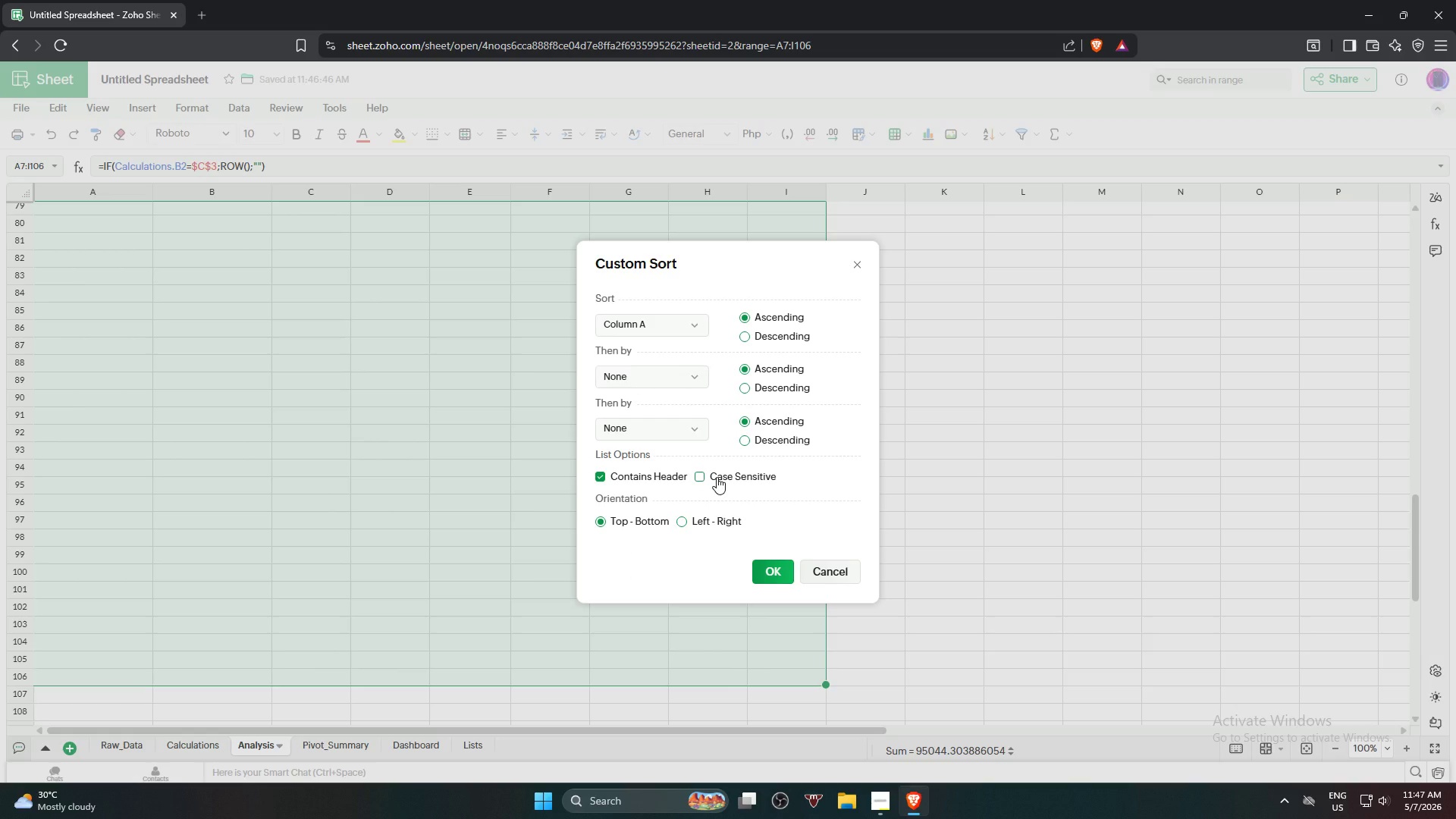 
left_click([717, 477])
 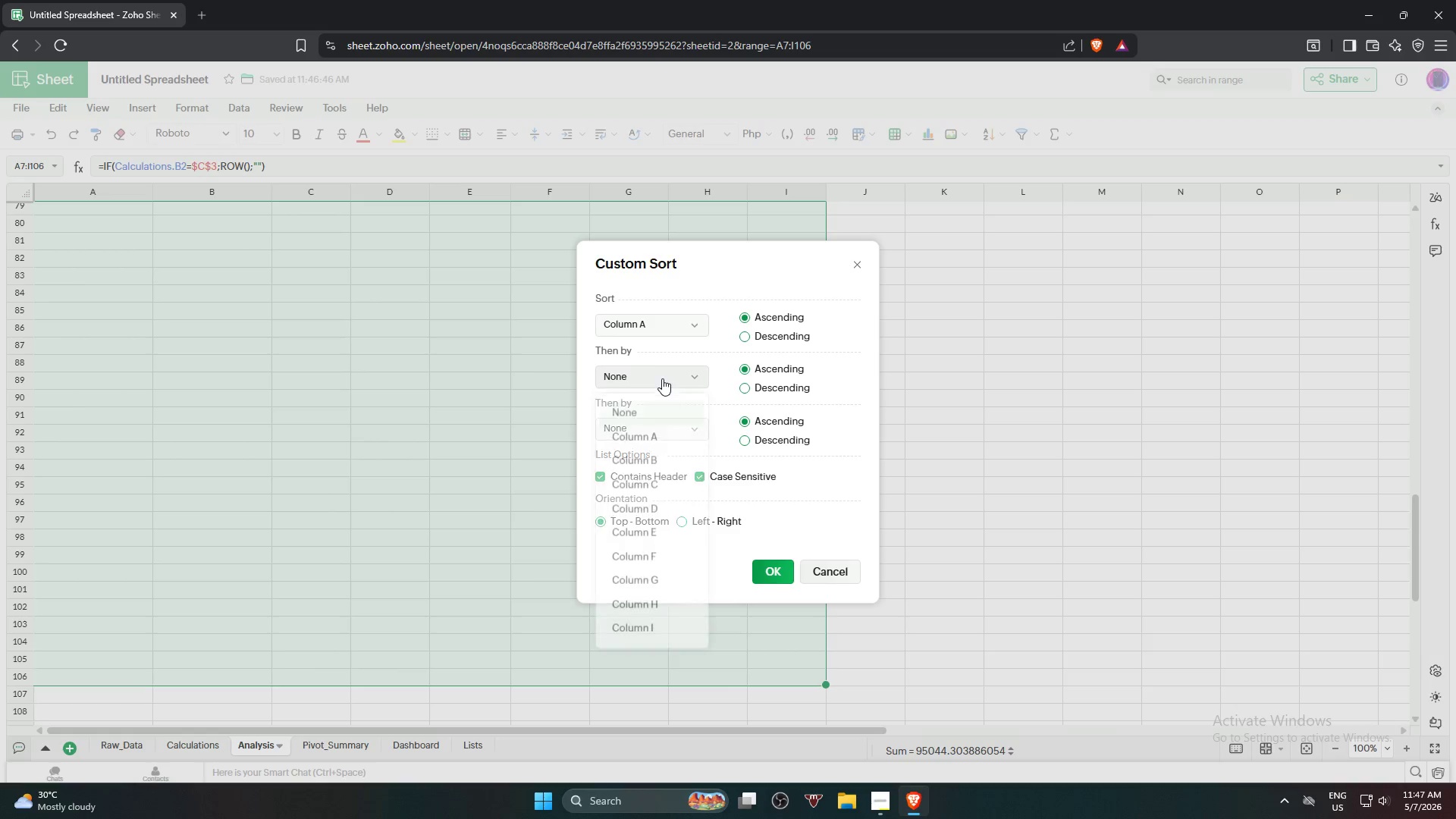 
left_click([660, 616])
 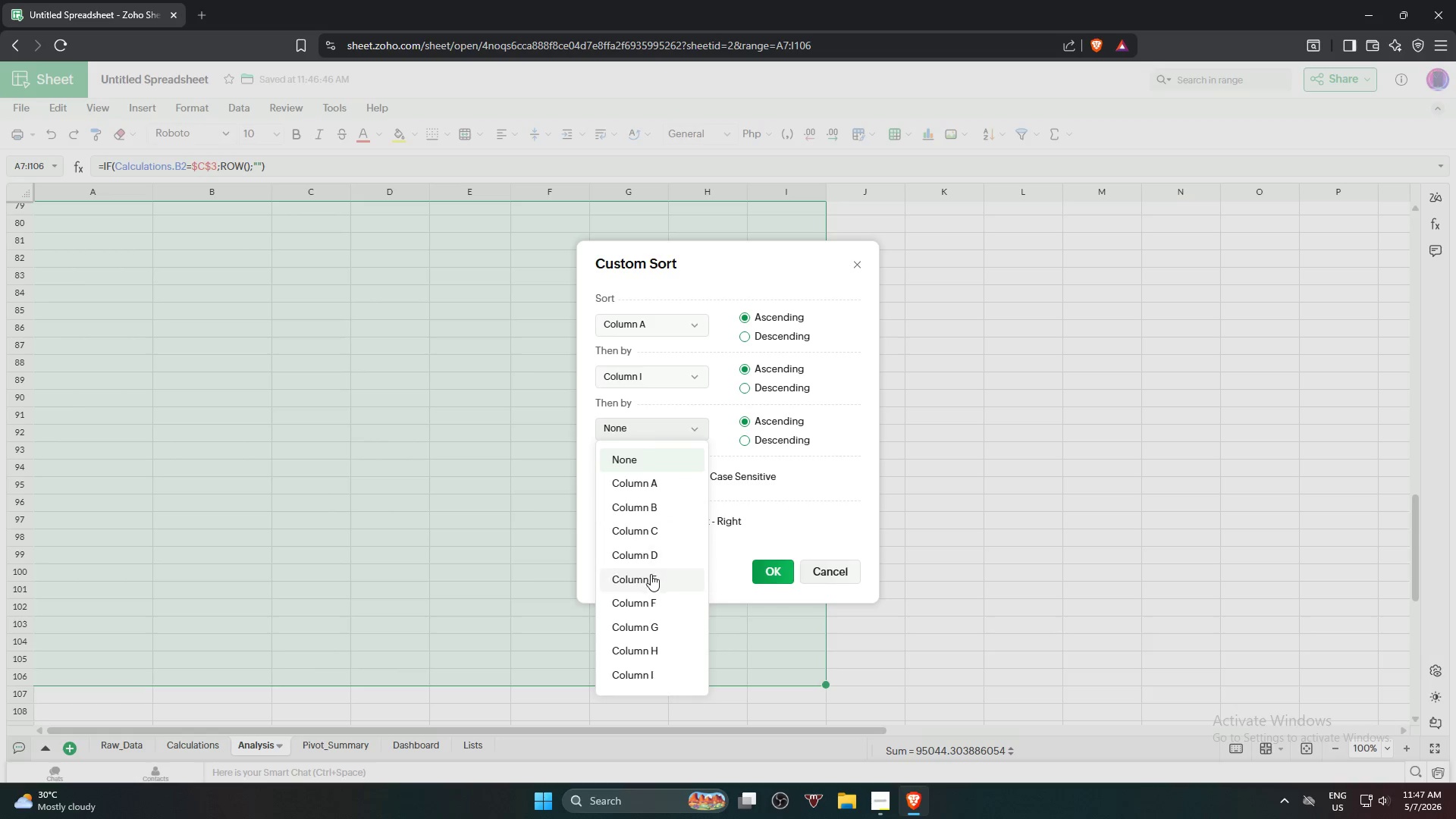 
left_click([652, 485])
 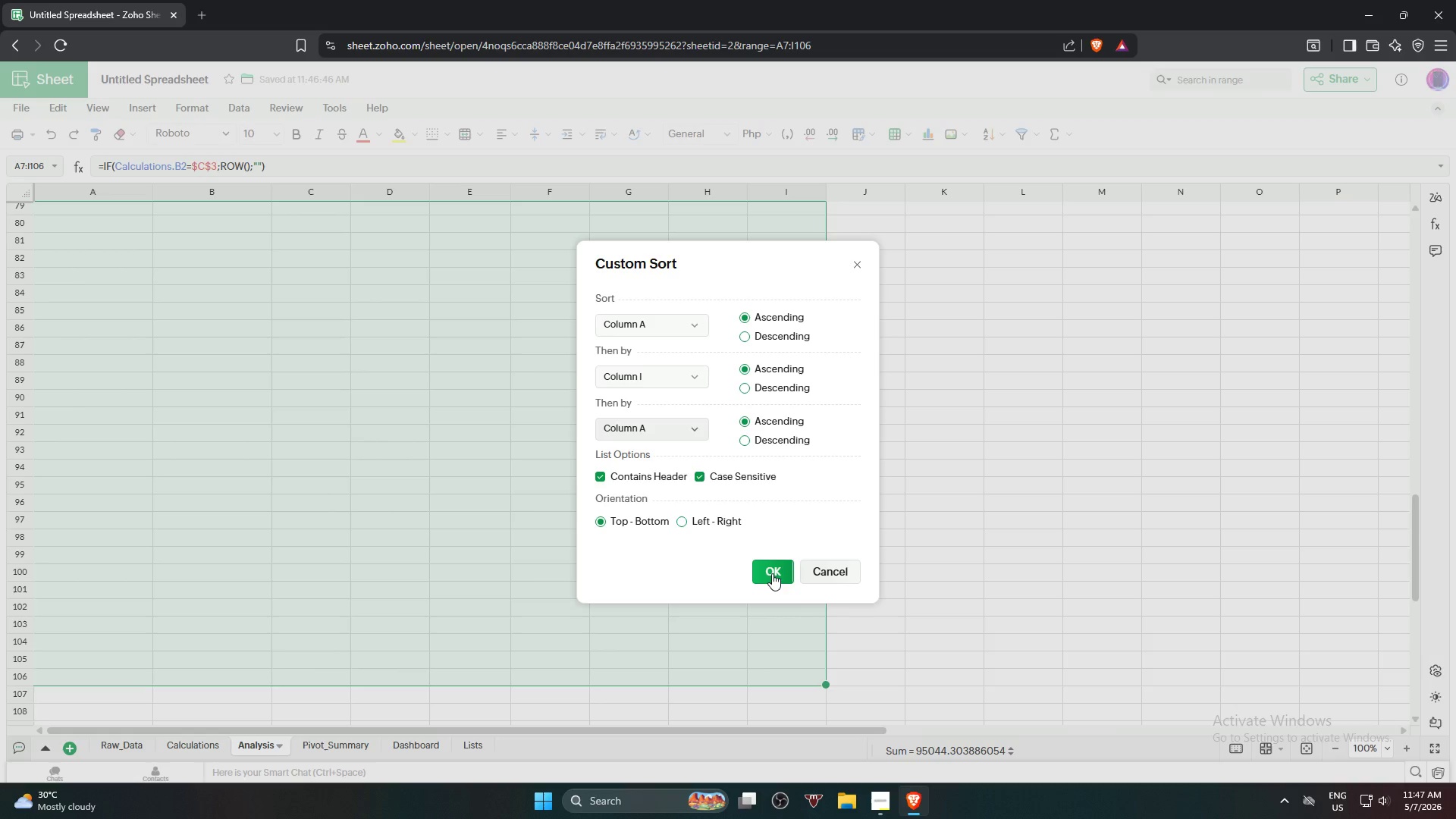 
left_click([772, 573])
 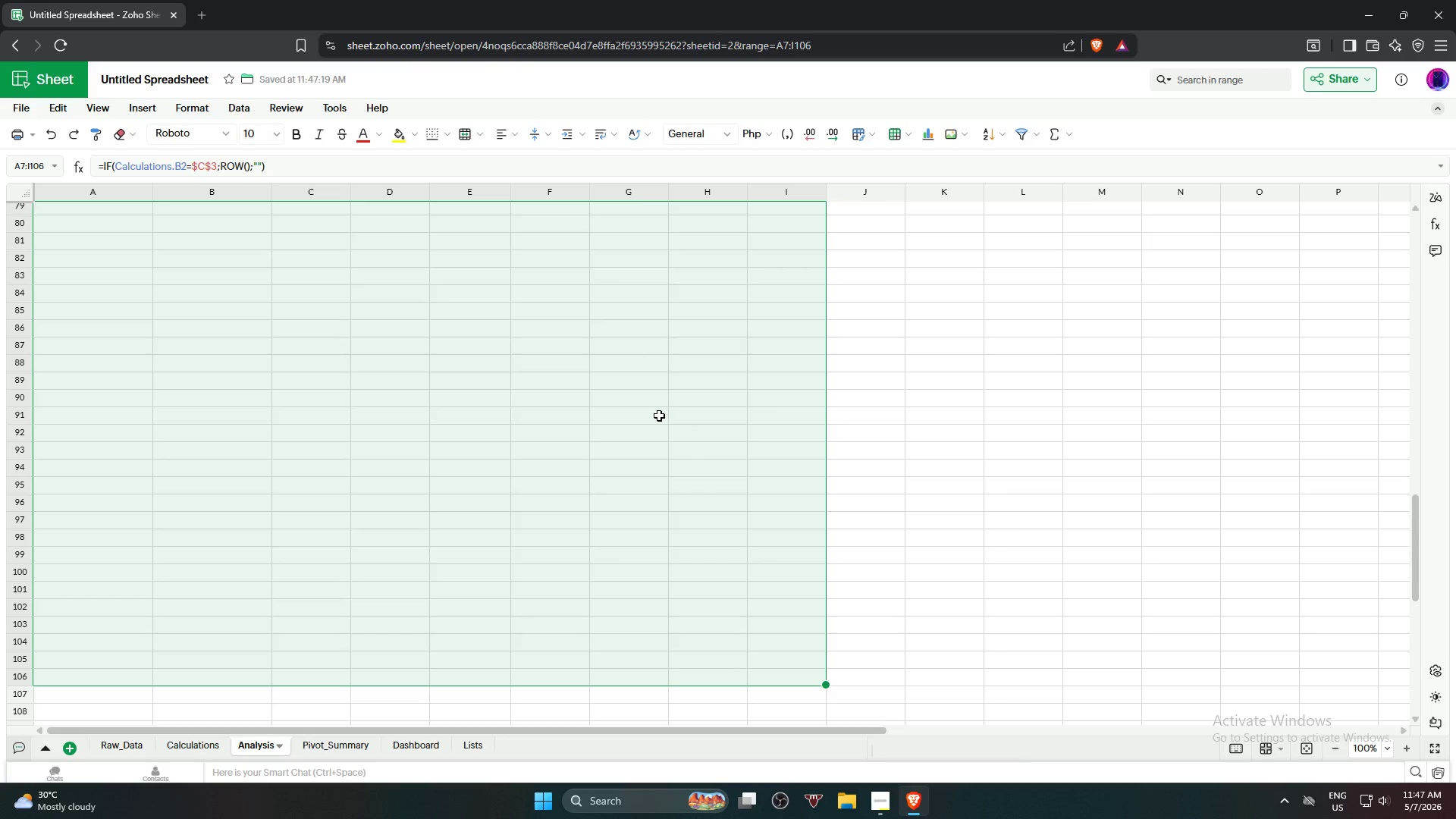 
scroll: coordinate [627, 366], scroll_direction: up, amount: 21.0
 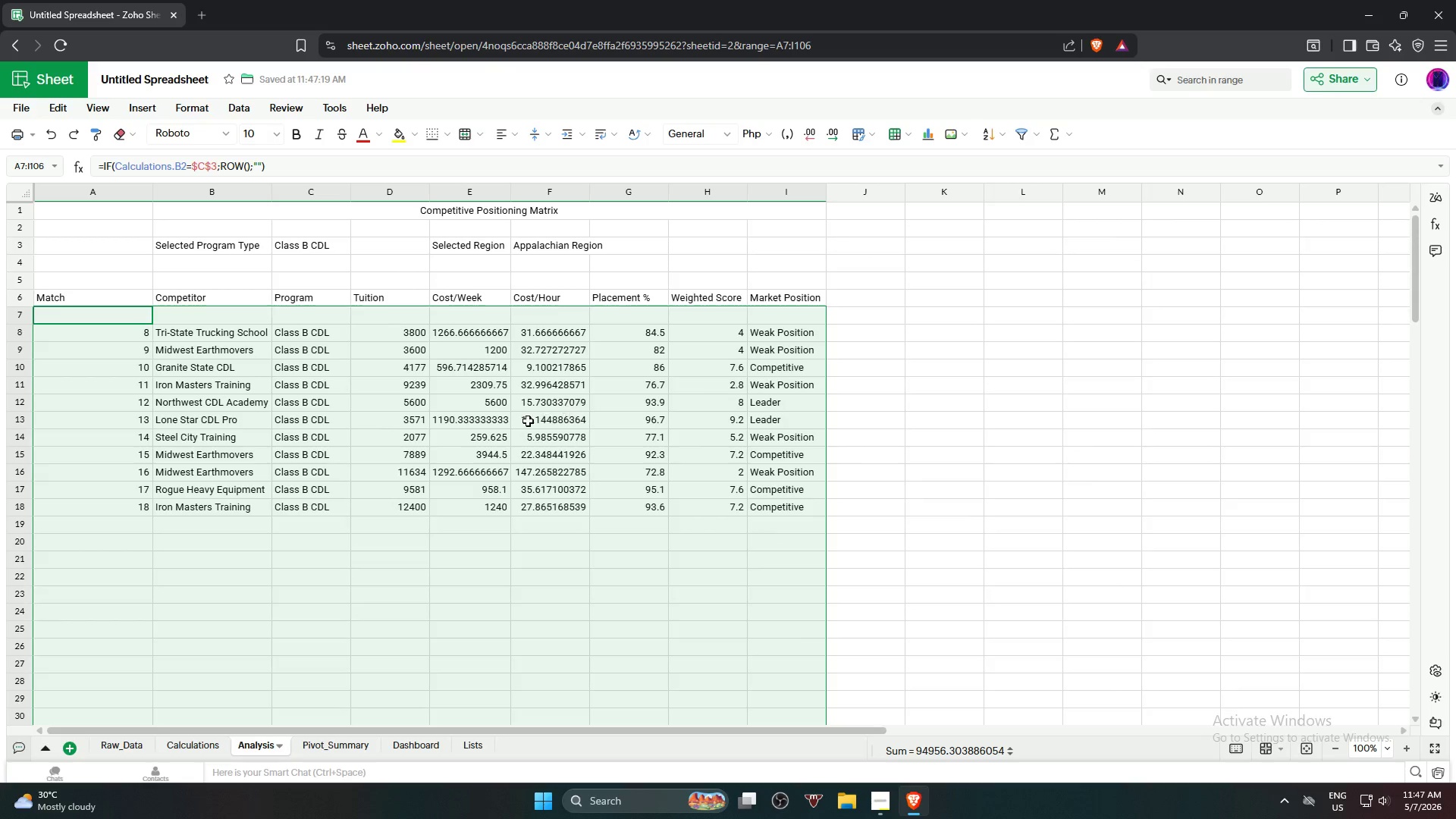 
left_click([317, 277])
 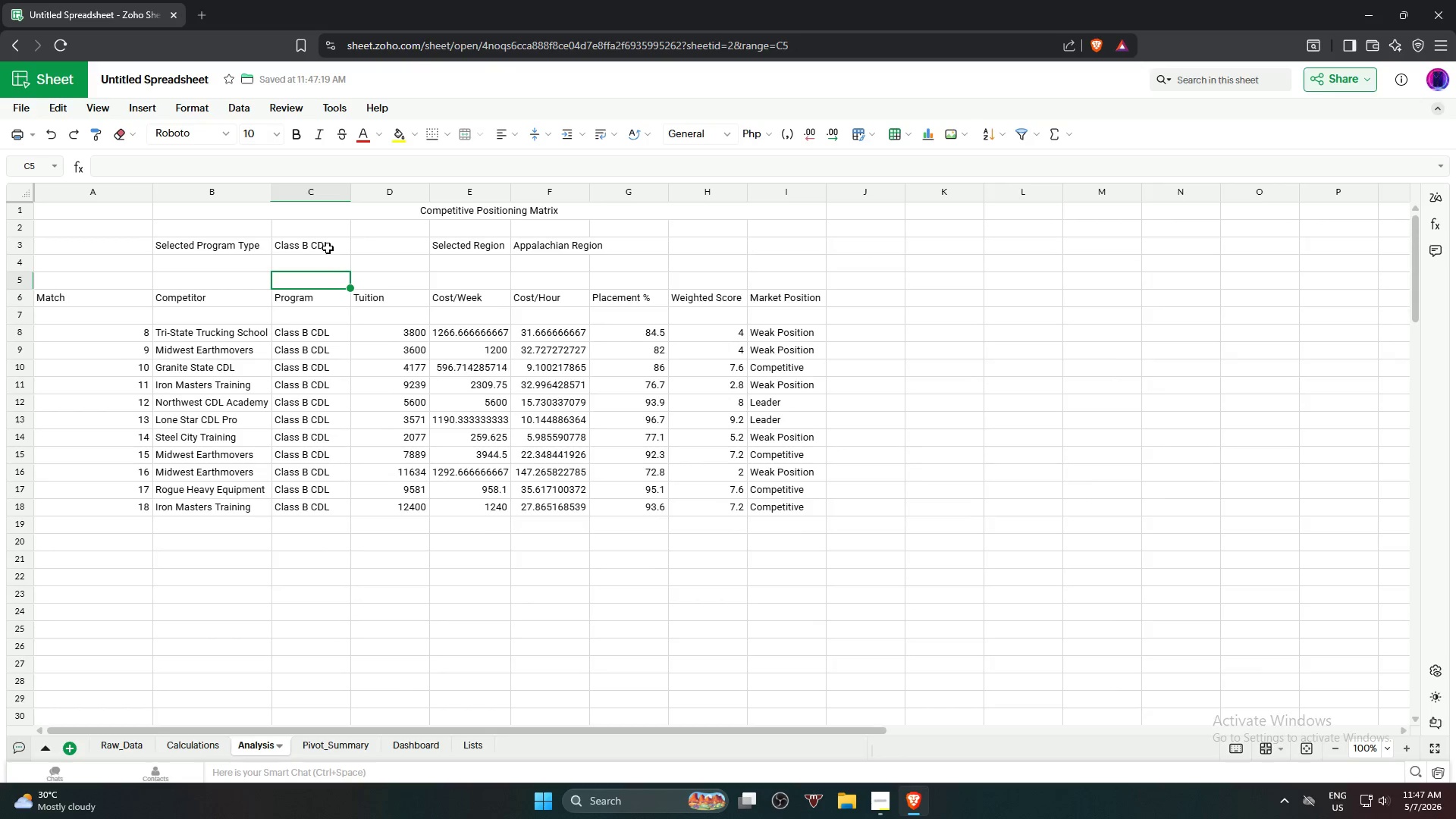 
left_click([328, 247])
 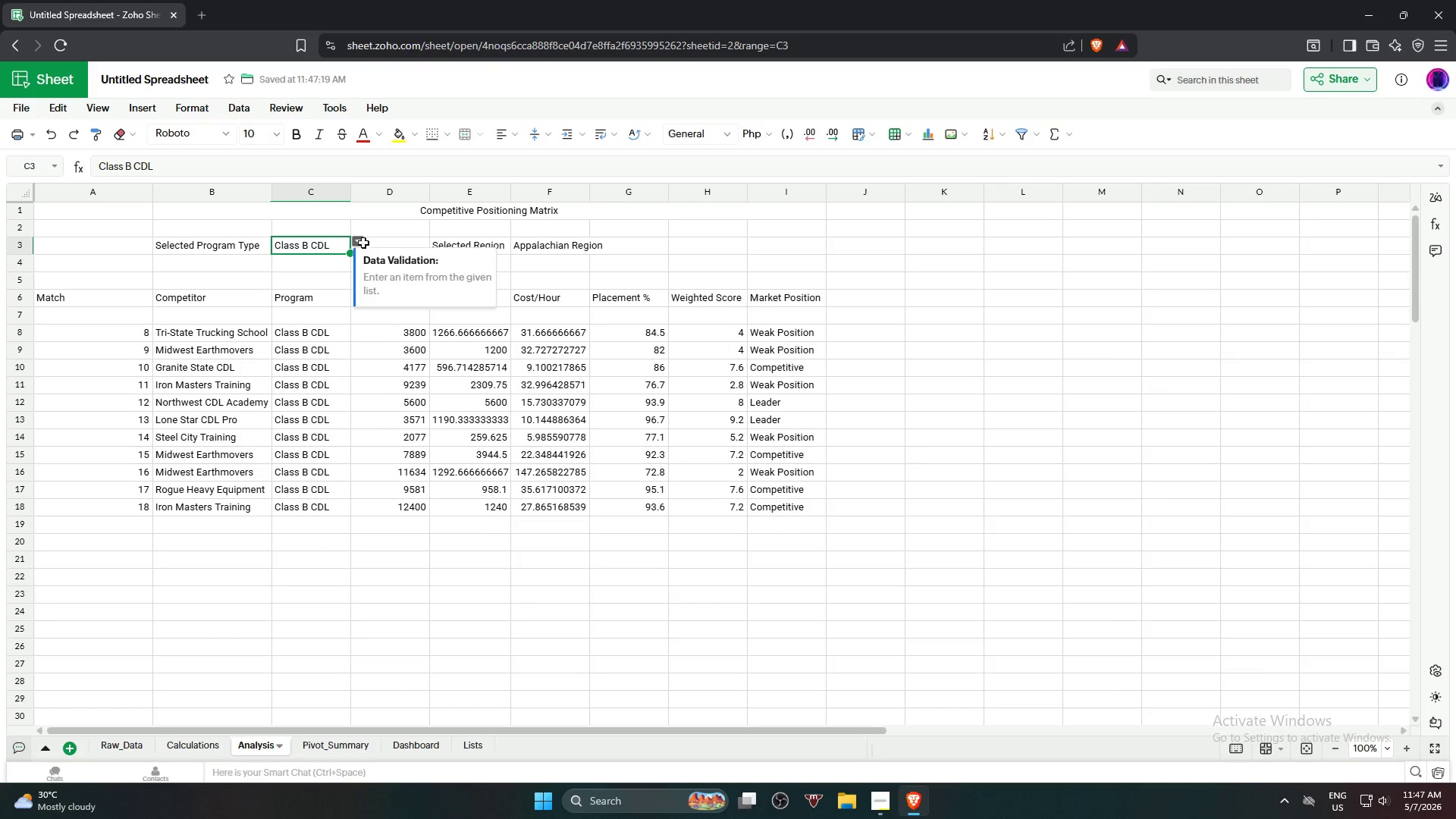 
left_click([361, 240])
 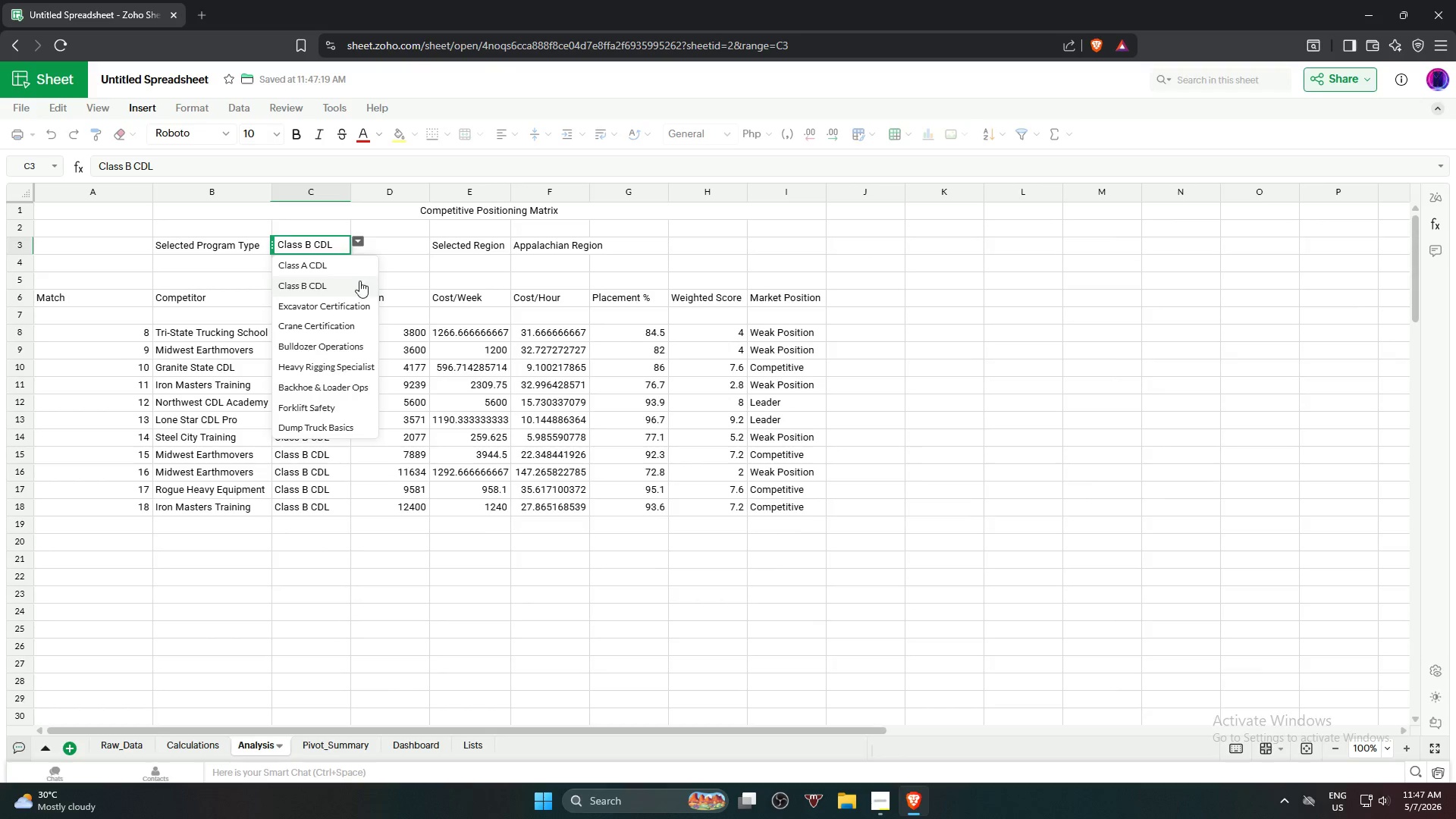 
left_click([357, 284])
 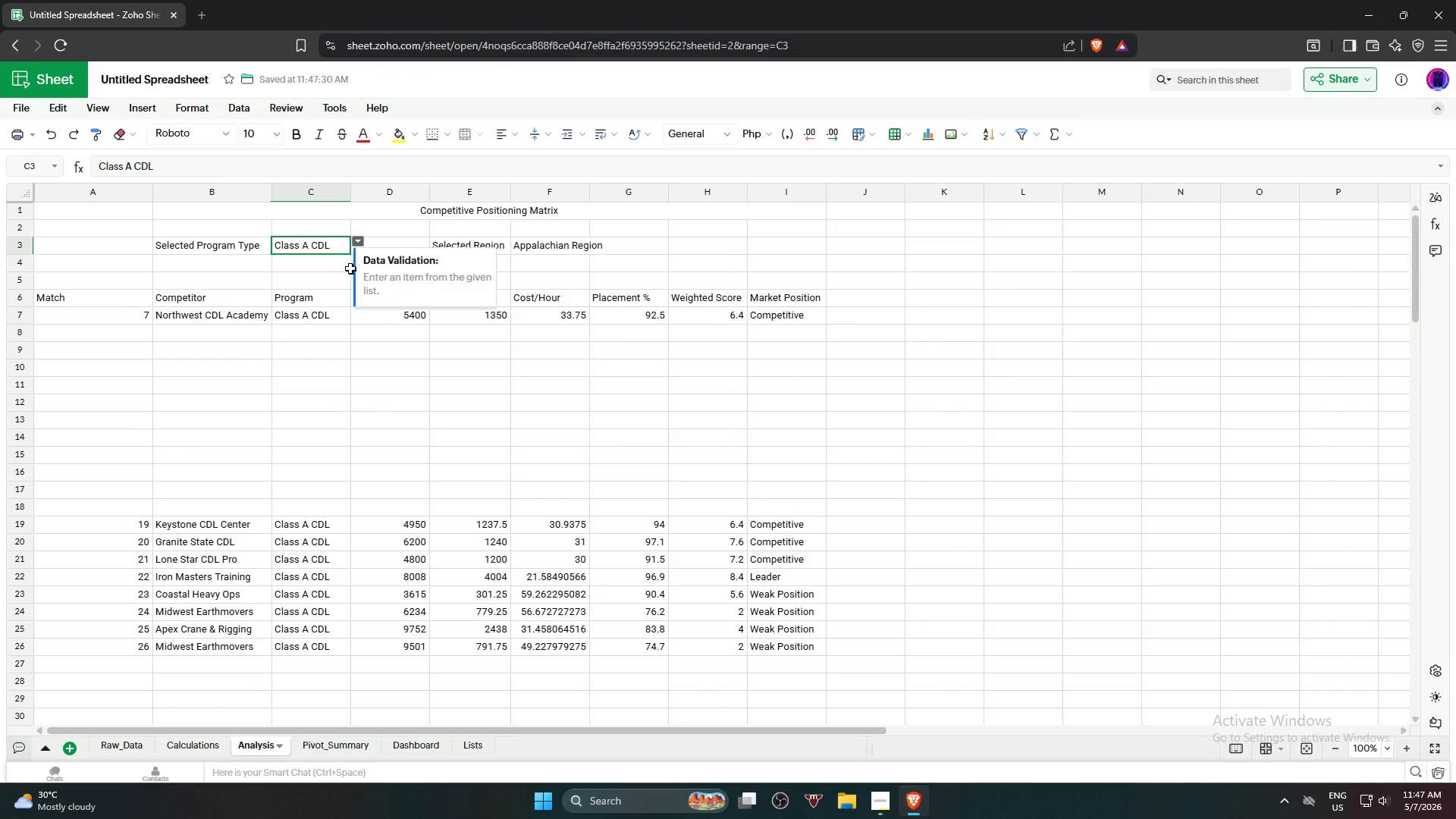 
wait(6.27)
 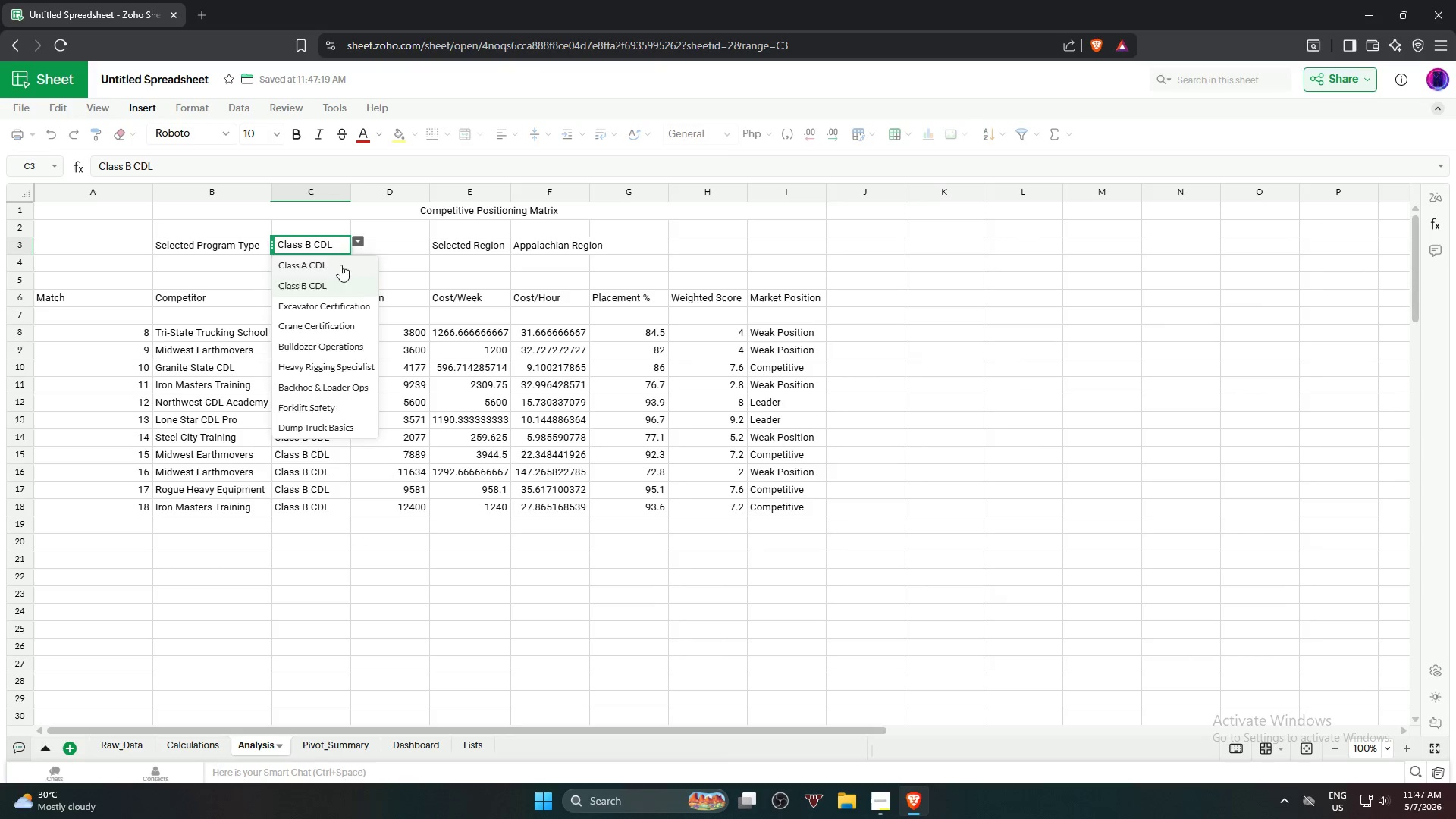 
key(Control+Z)
 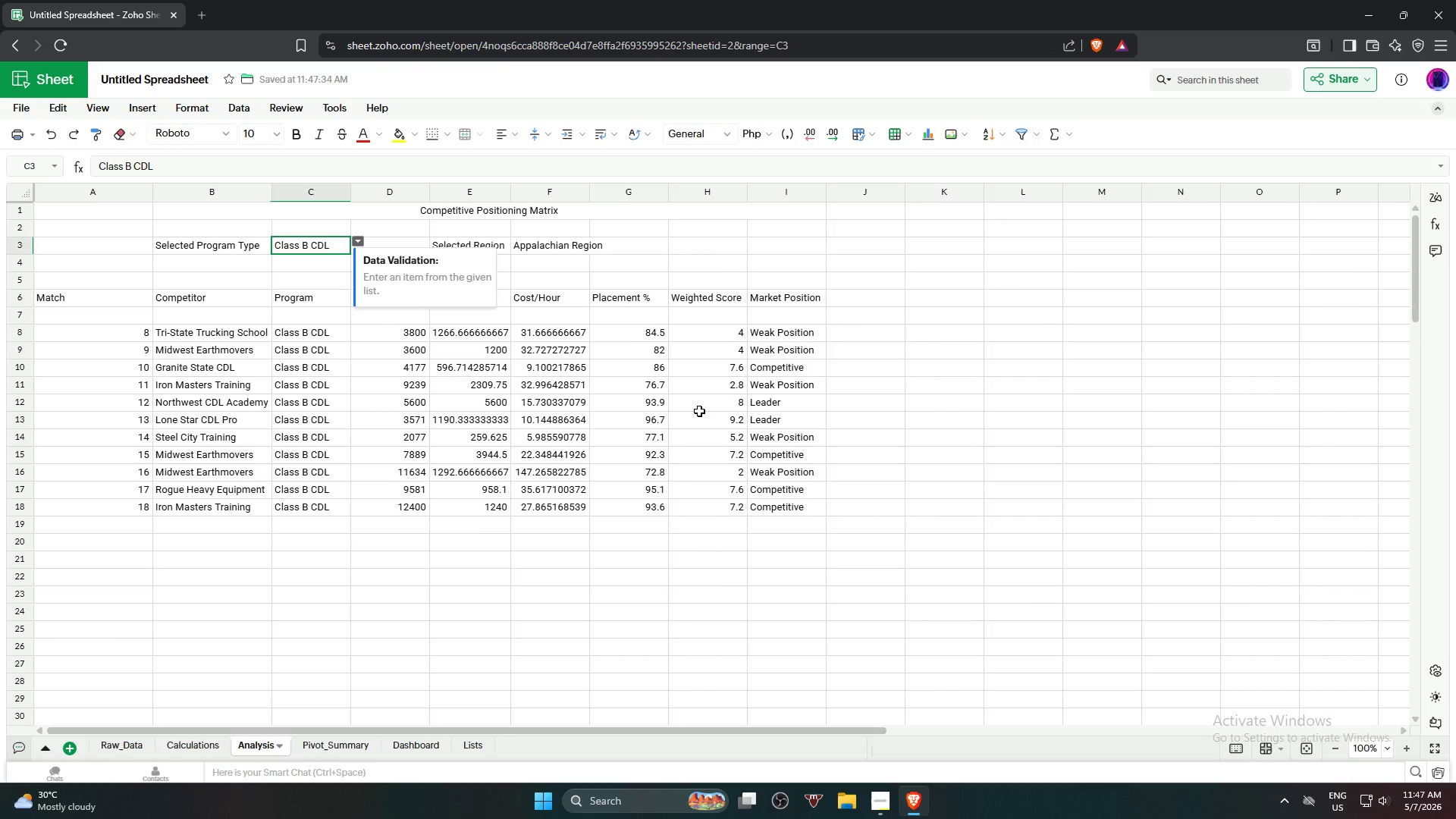 
key(Control+Z)
 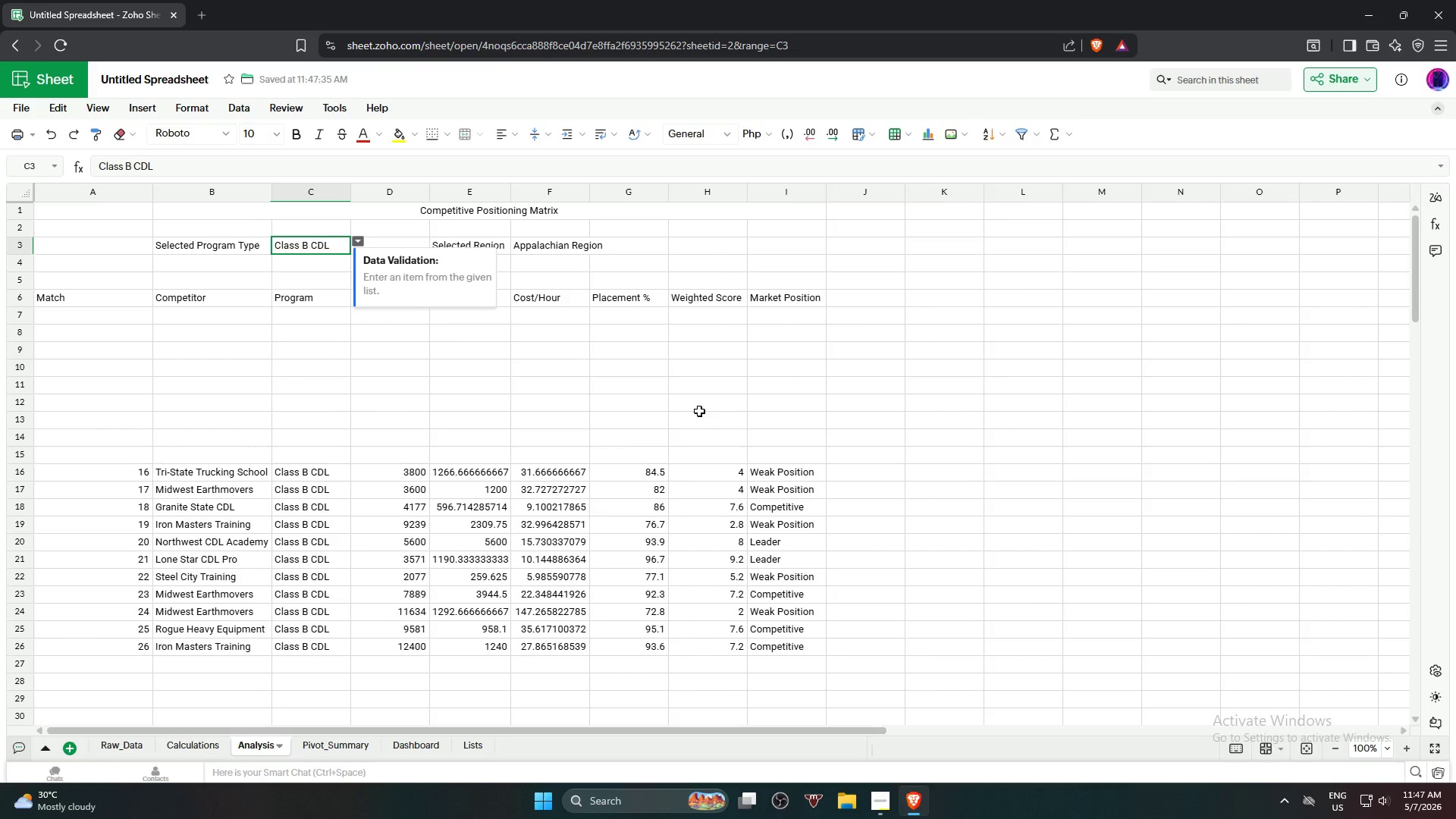 
key(Control+Z)
 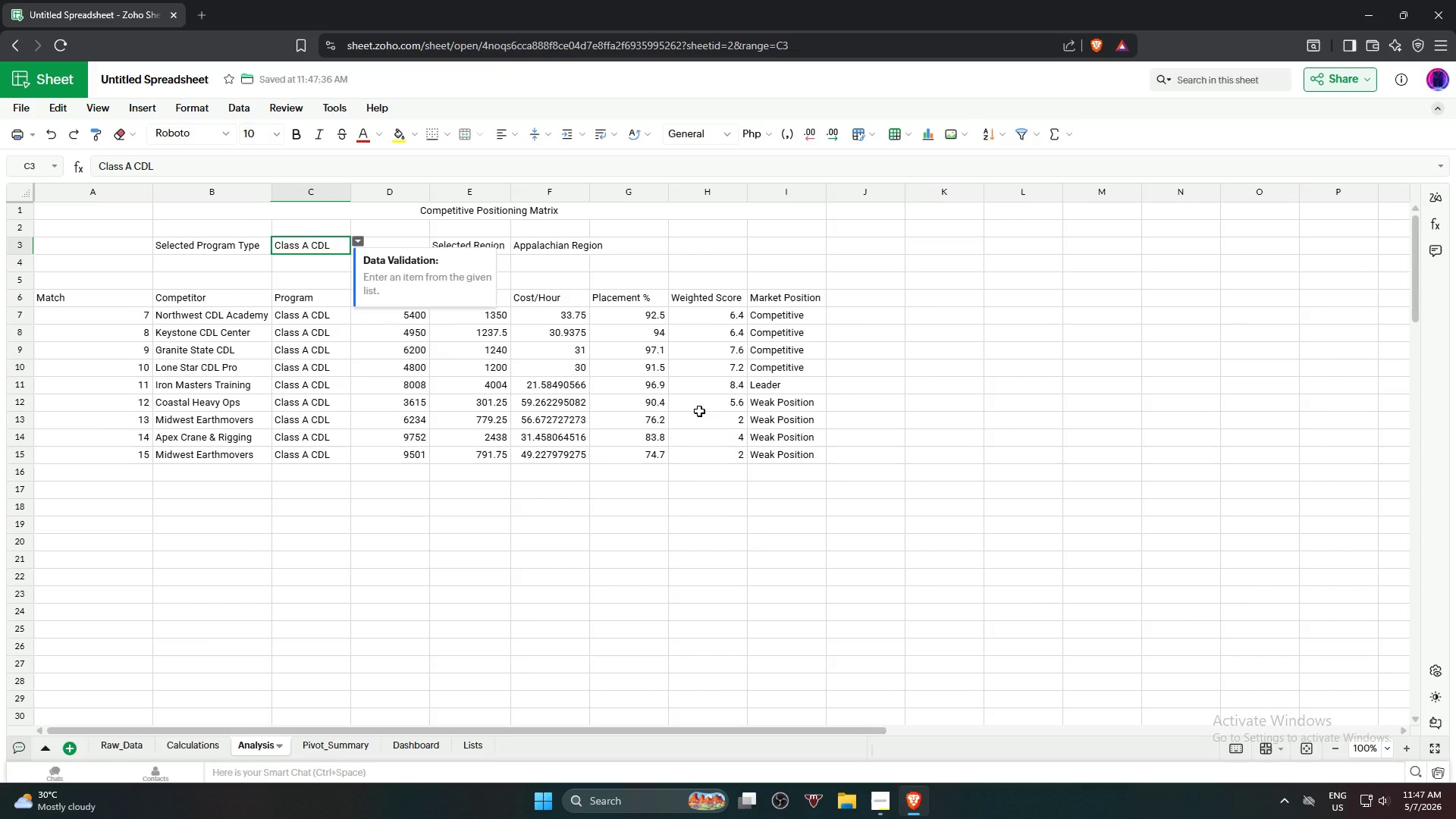 
key(Control+Z)
 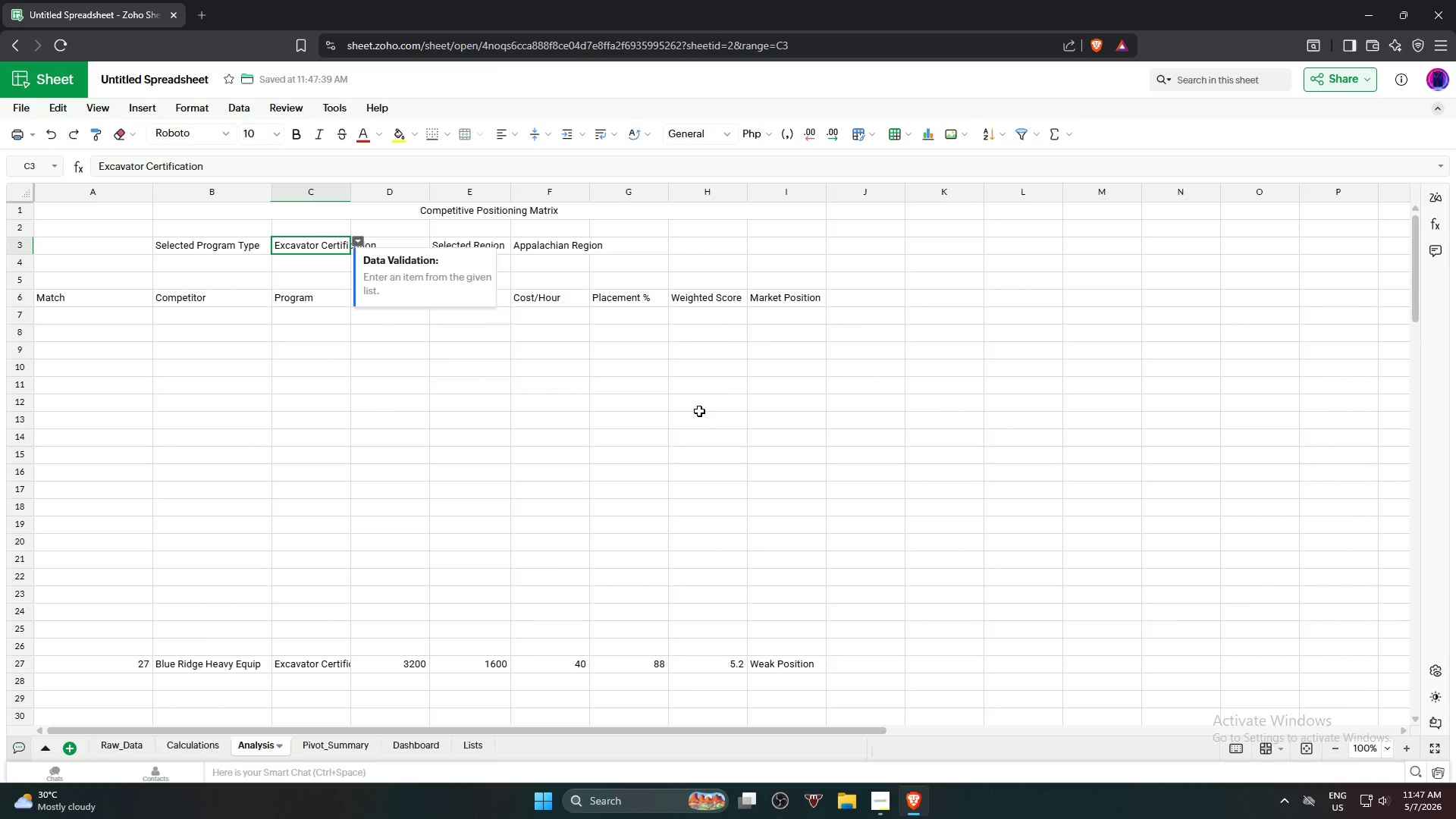 
key(Control+Z)
 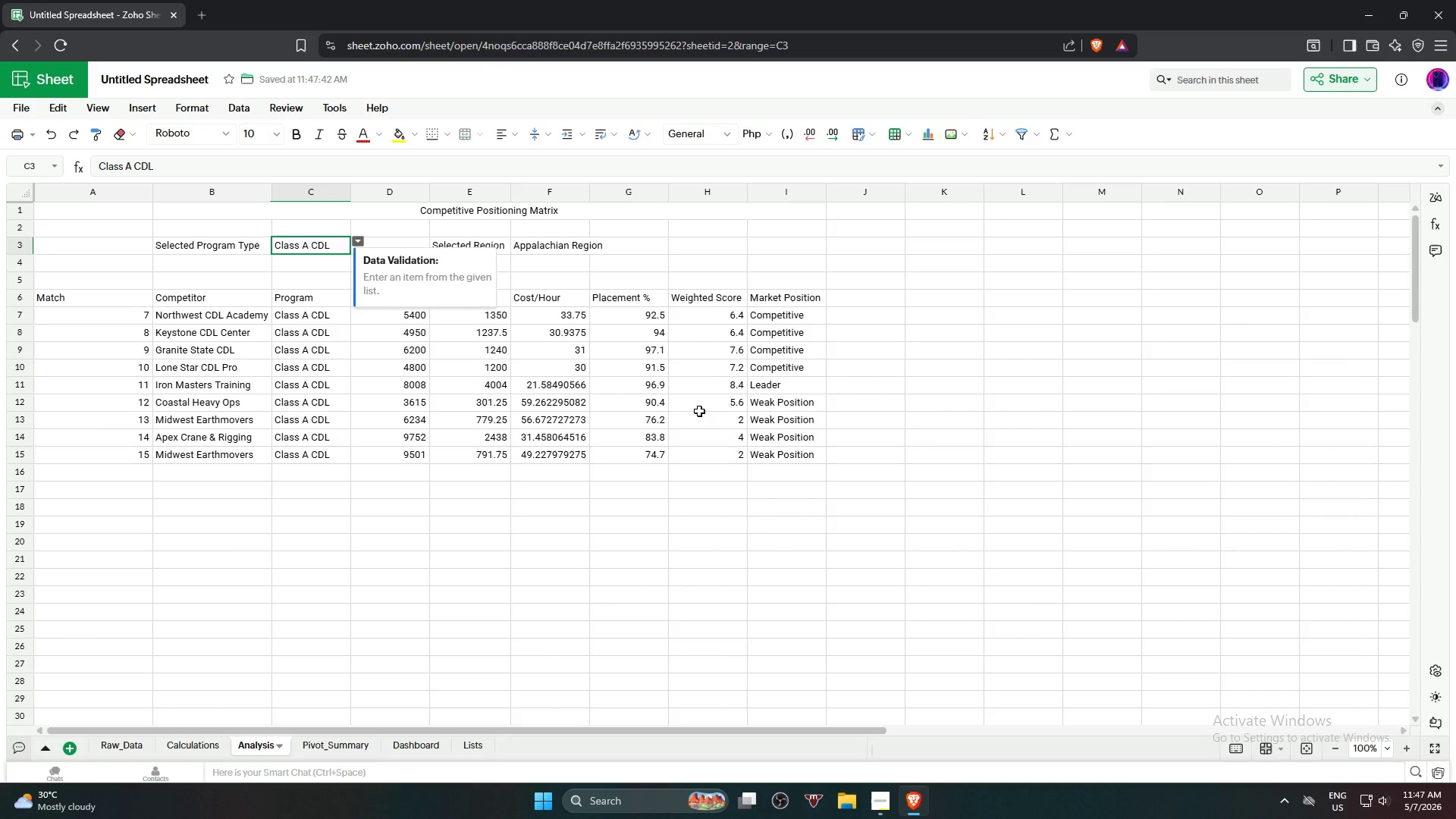 
key(Control+Z)
 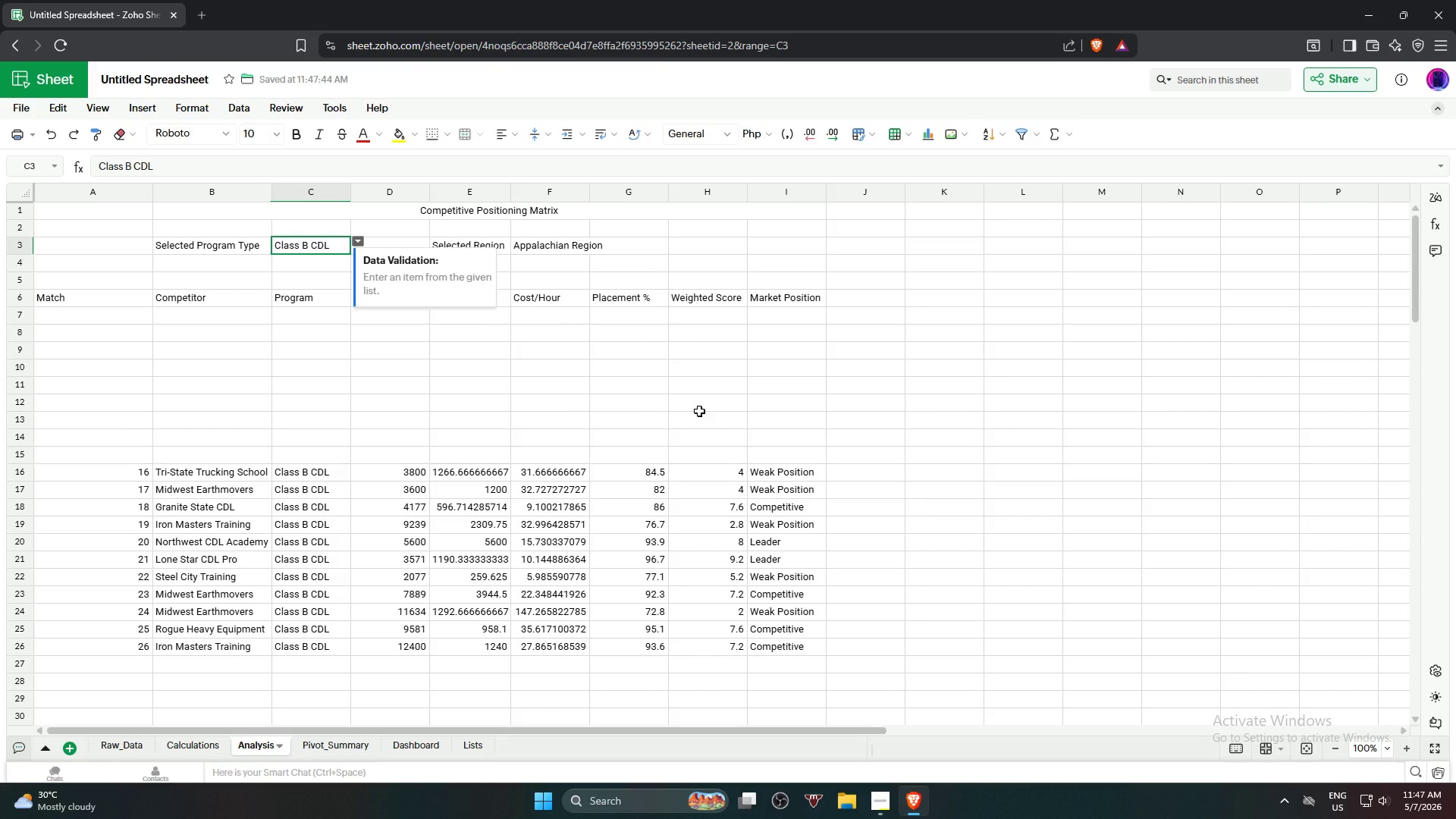 
wait(5.31)
 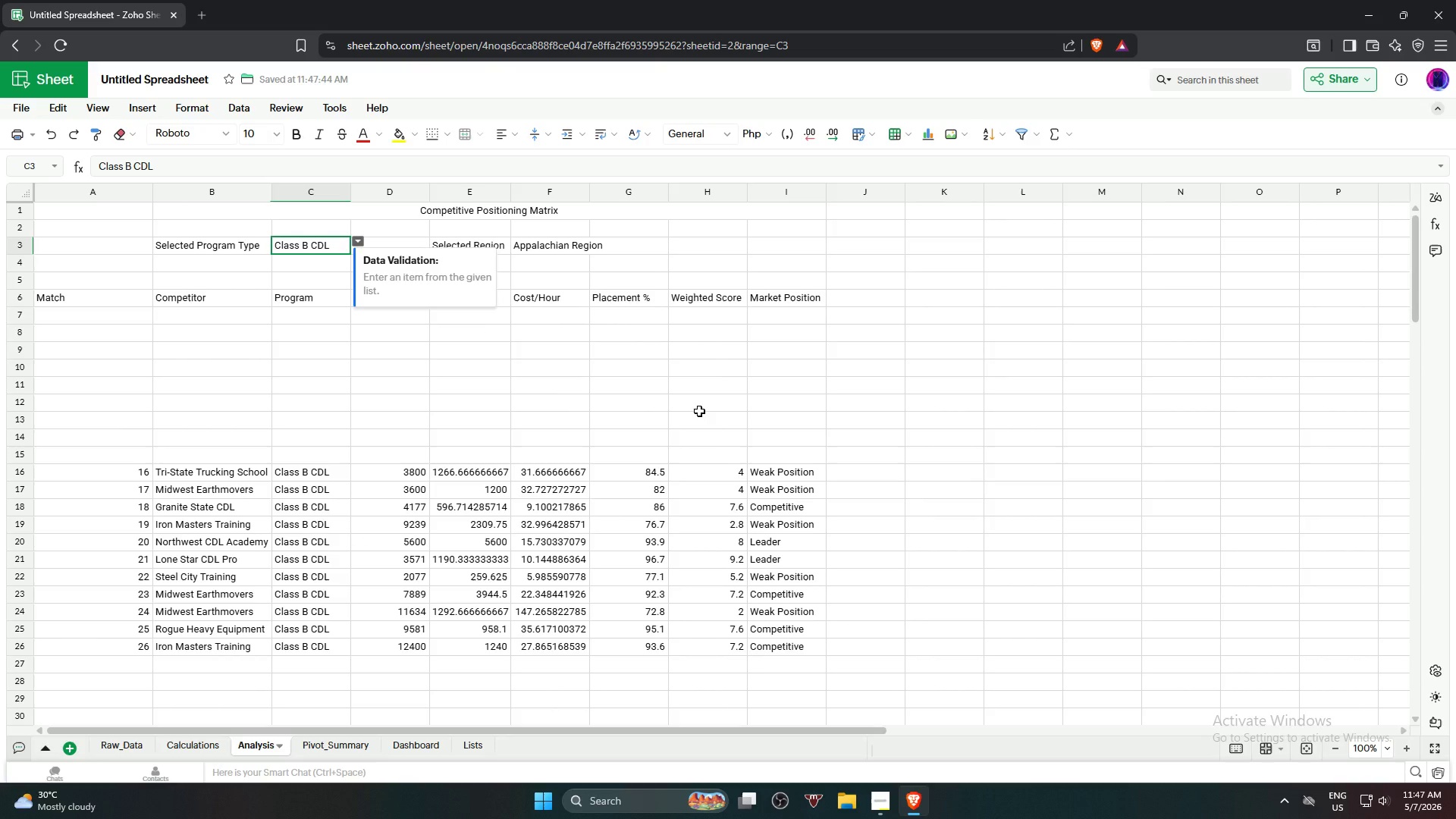 
scroll: coordinate [621, 488], scroll_direction: down, amount: 3.0
 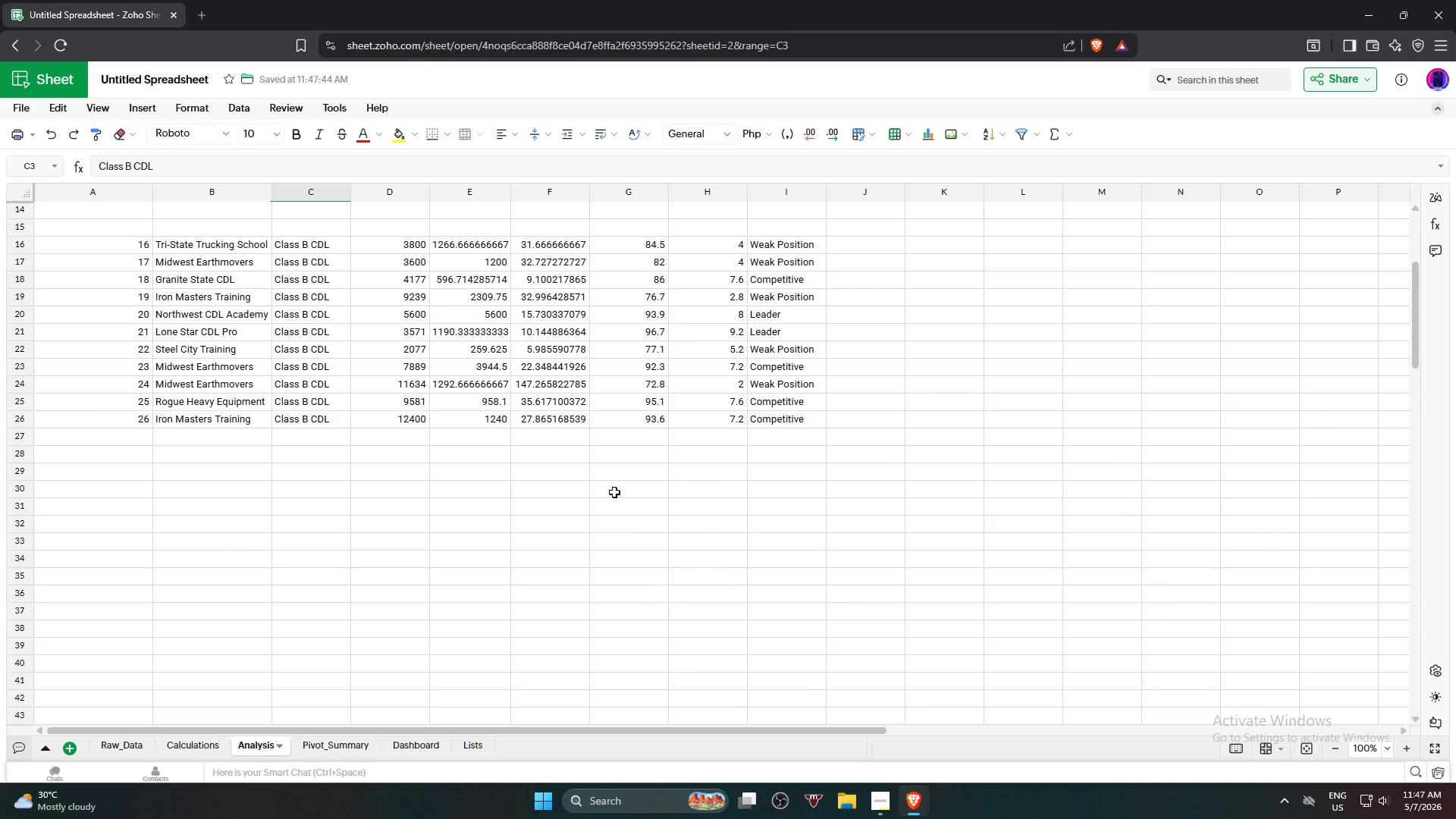 
scroll: coordinate [601, 494], scroll_direction: up, amount: 4.0
 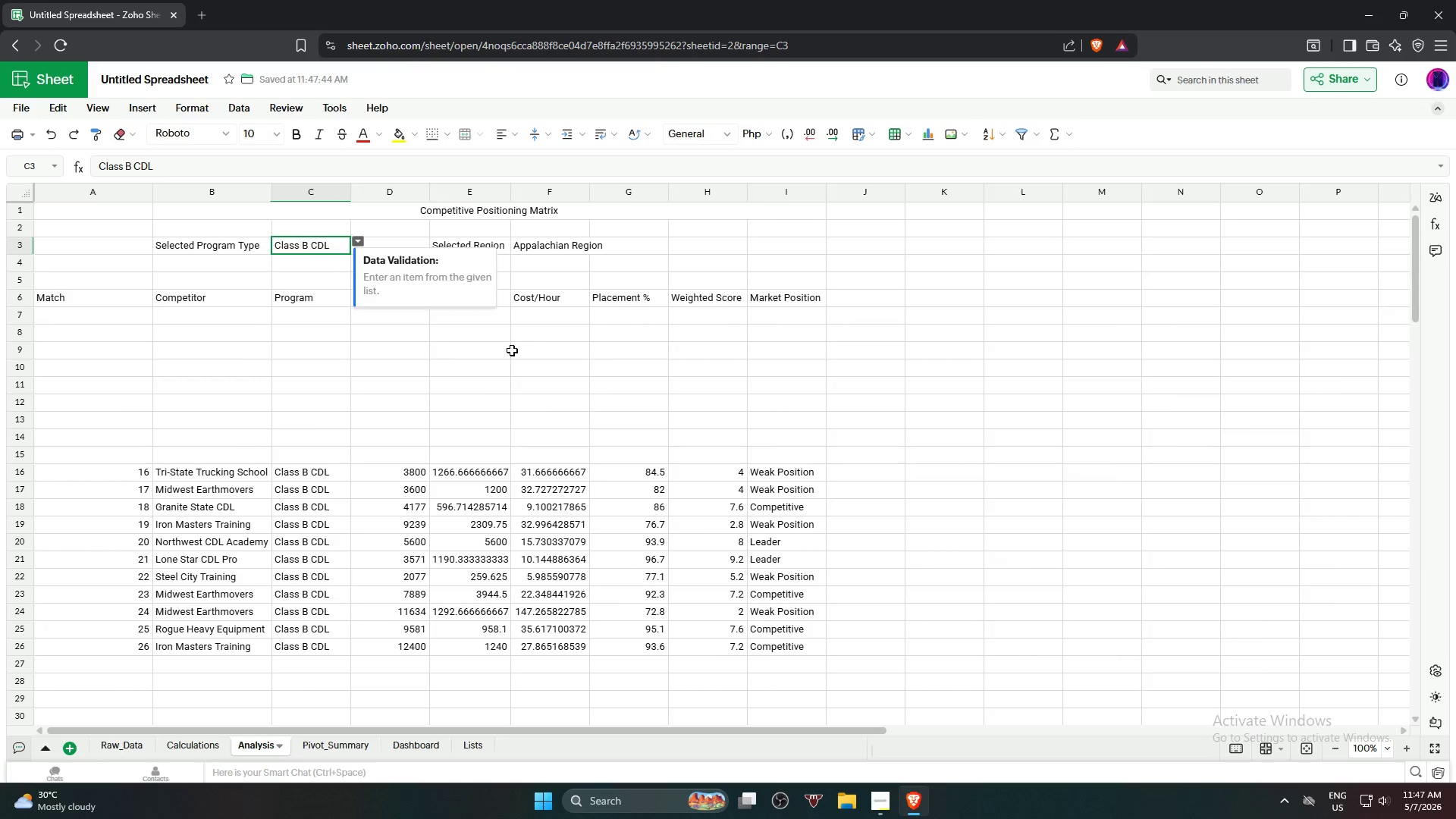 
left_click([362, 235])
 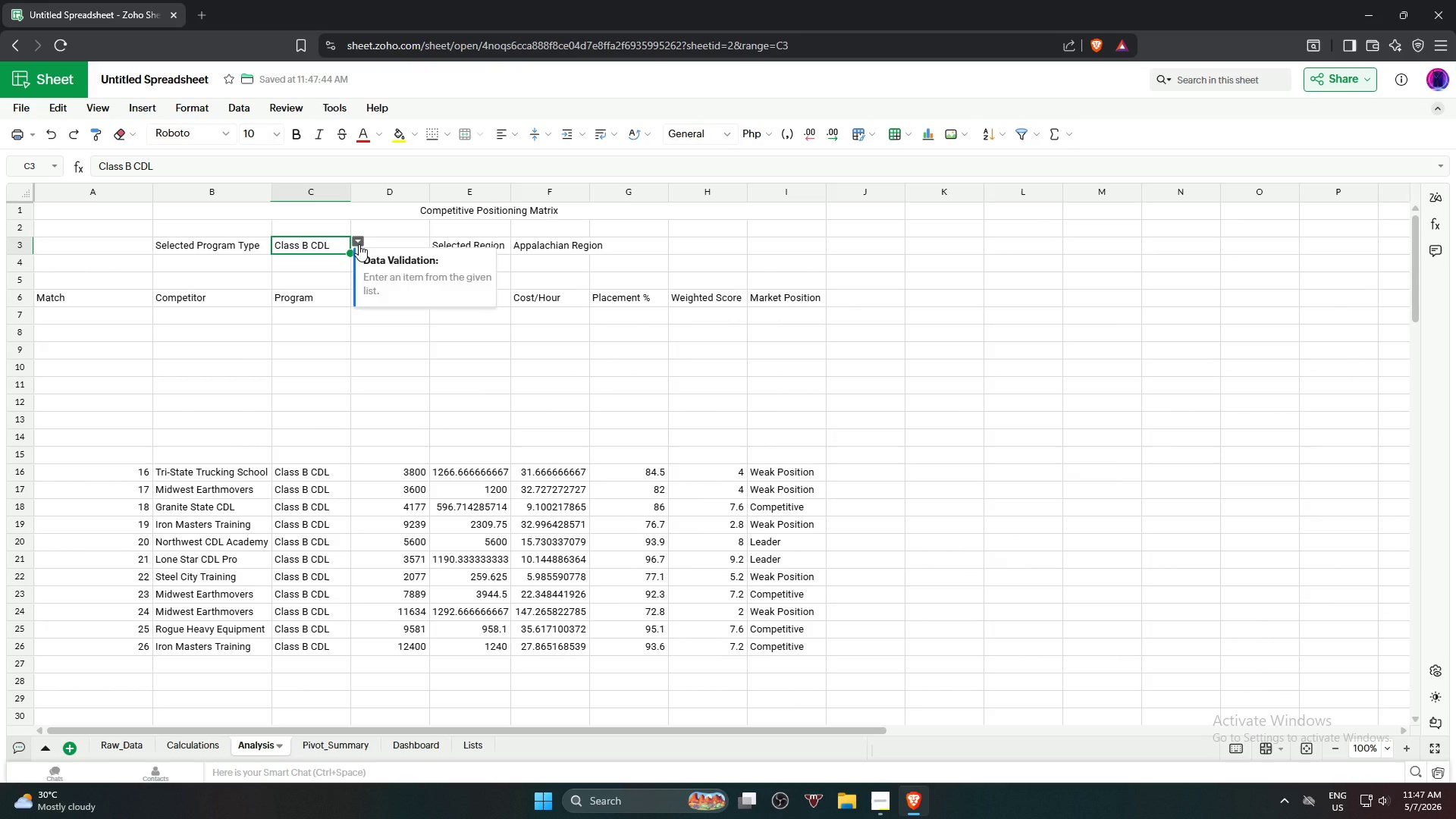 
left_click([359, 243])
 